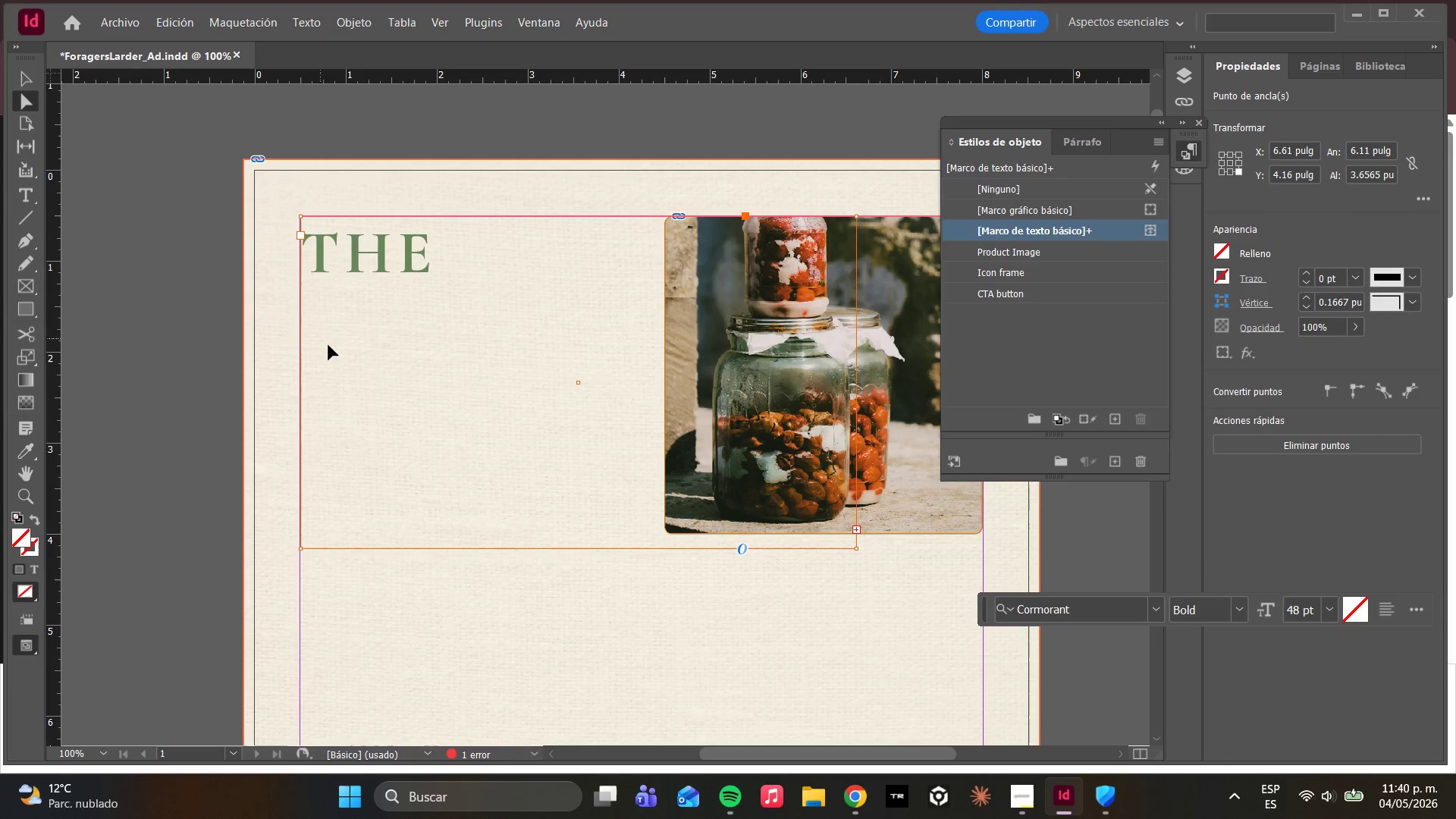 
left_click([366, 370])
 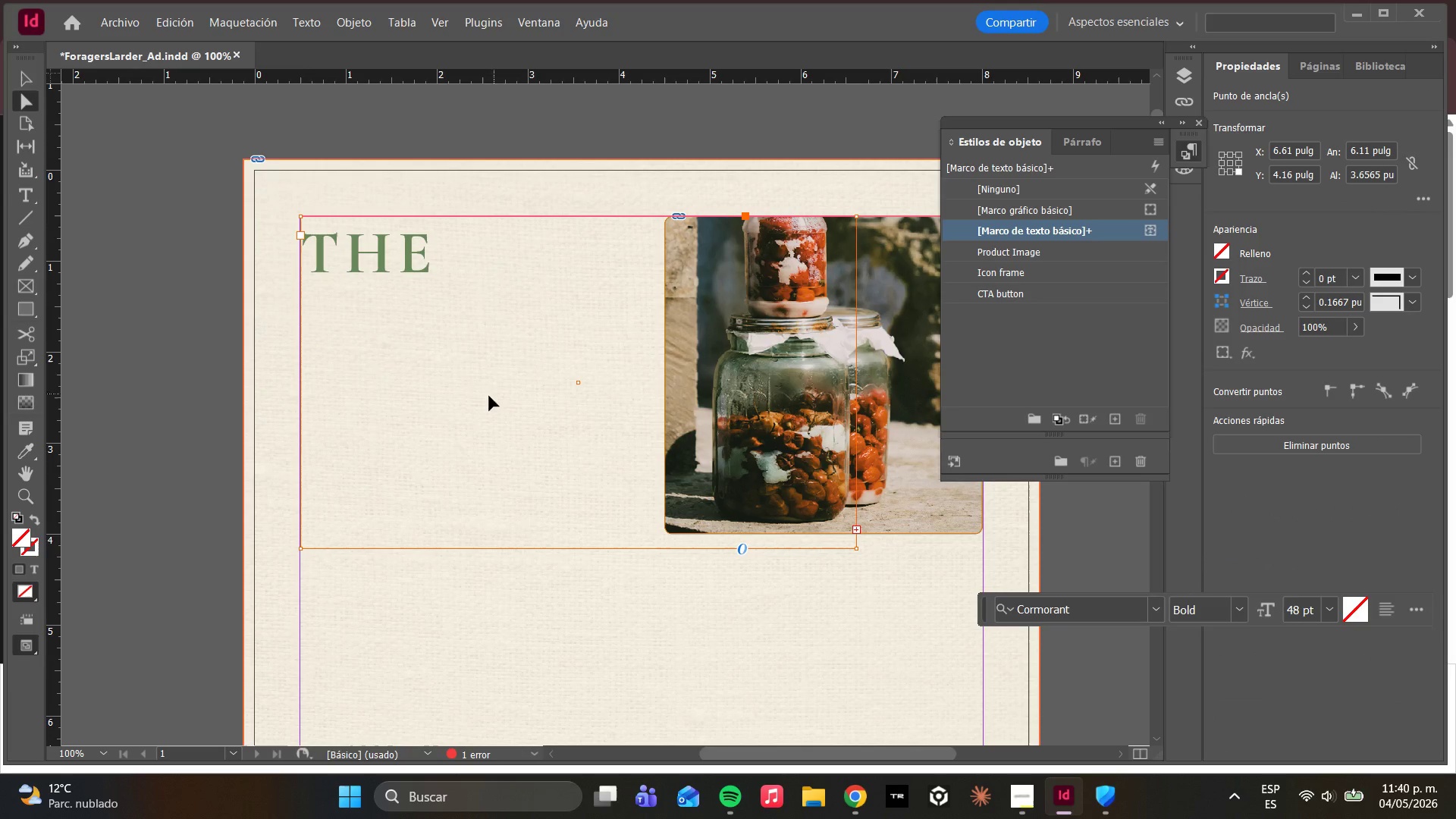 
left_click_drag(start_coordinate=[391, 408], to_coordinate=[444, 404])
 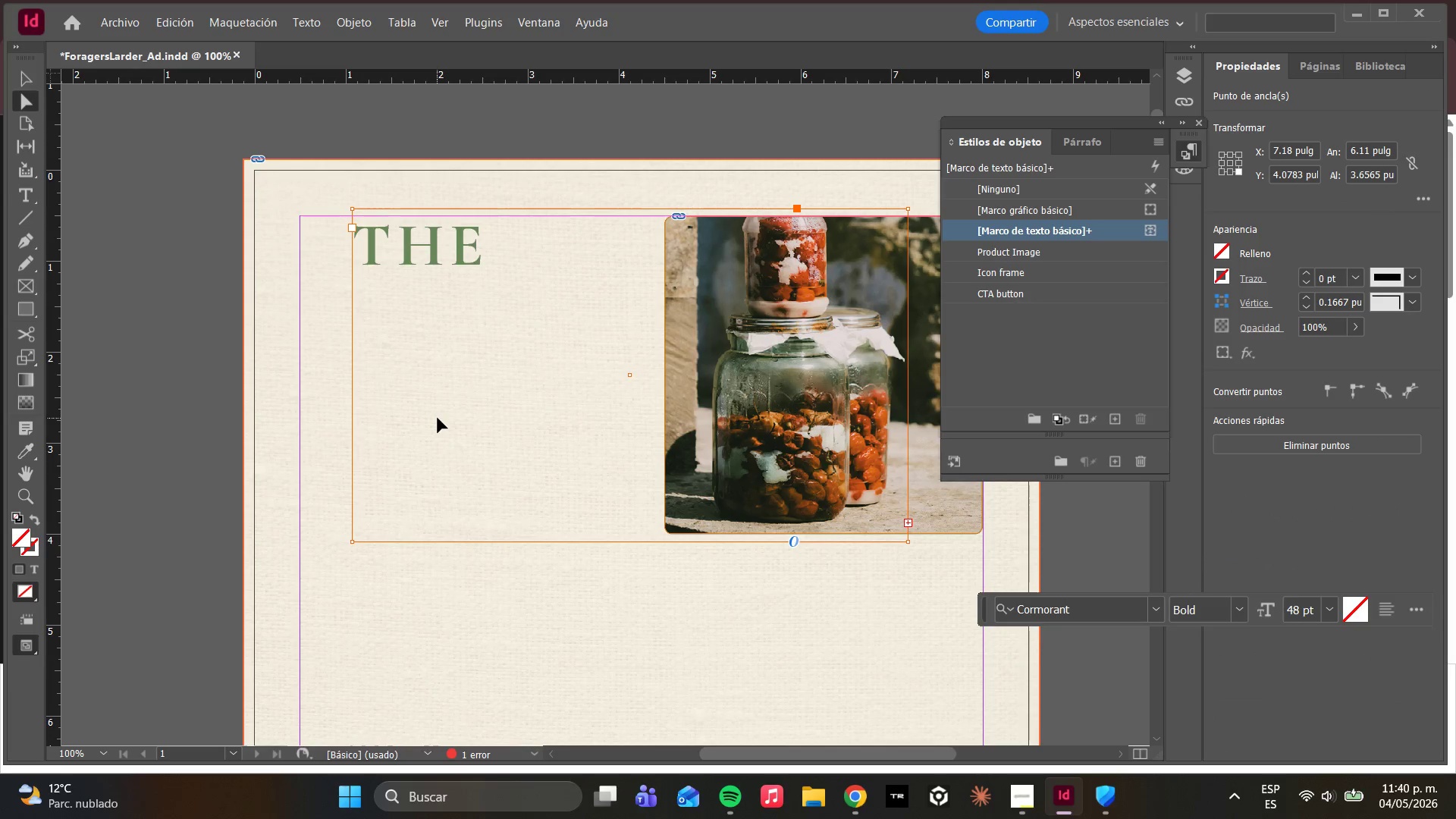 
key(Control+Z)
 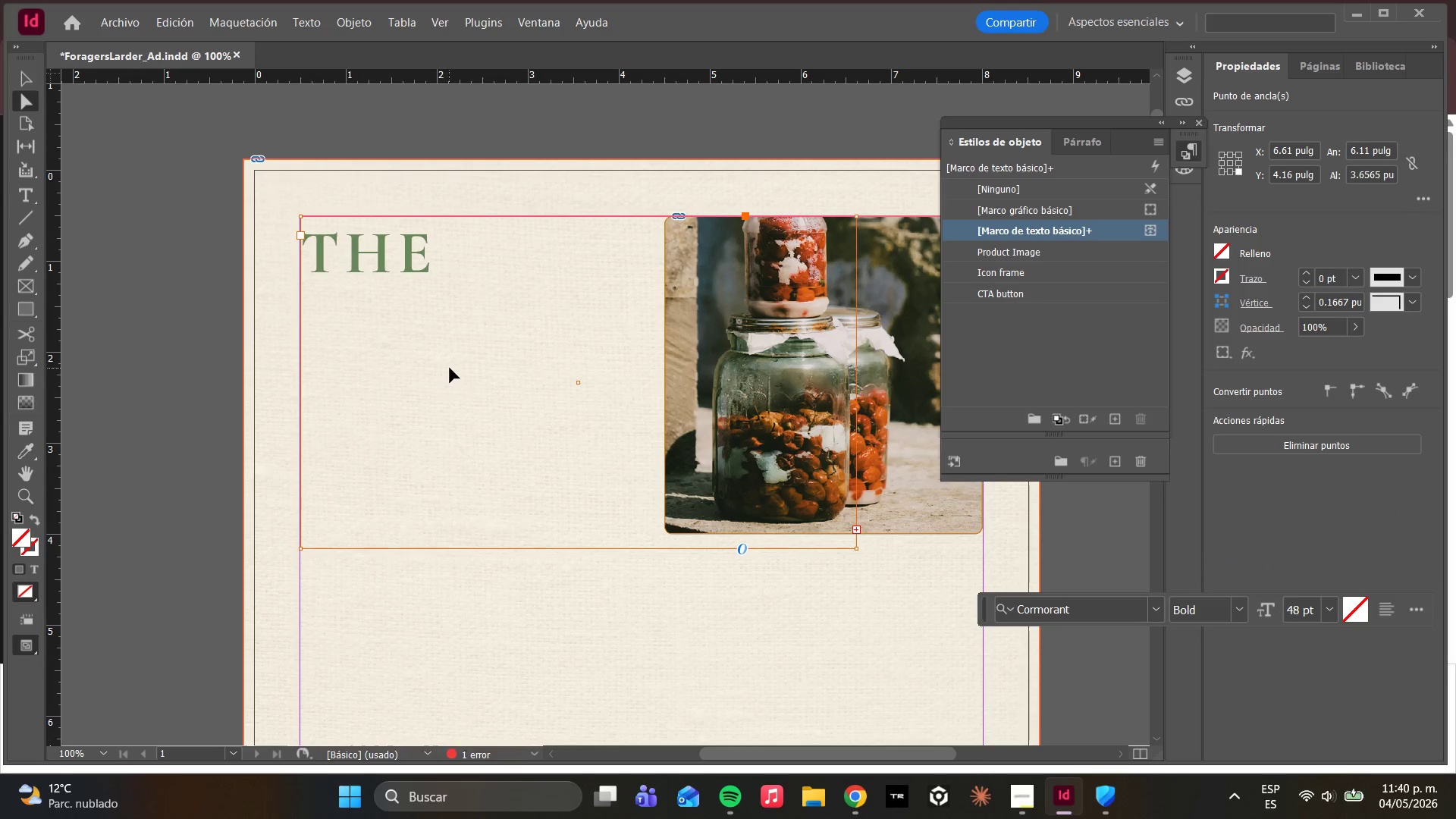 
double_click([450, 368])
 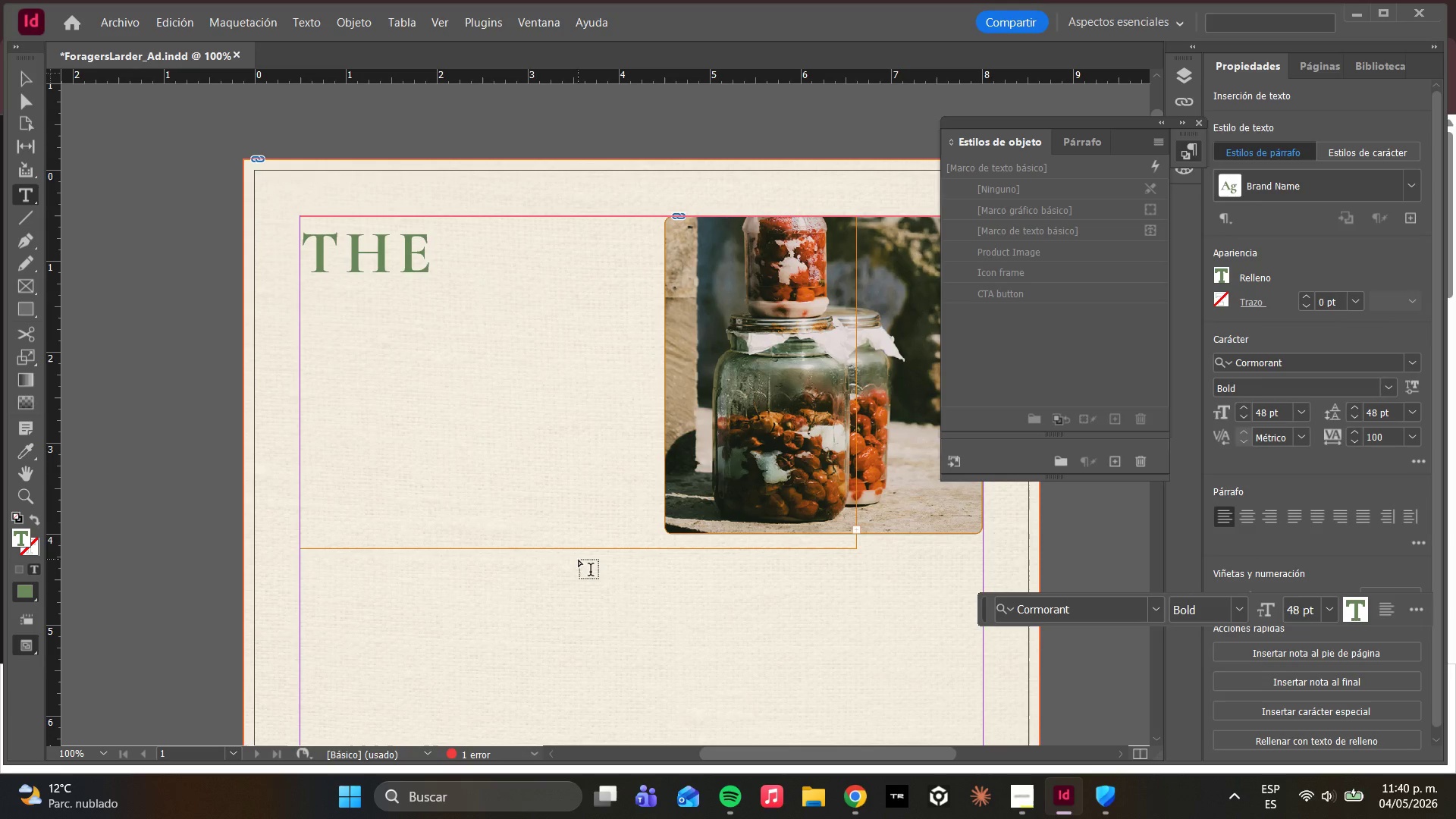 
key(Escape)
 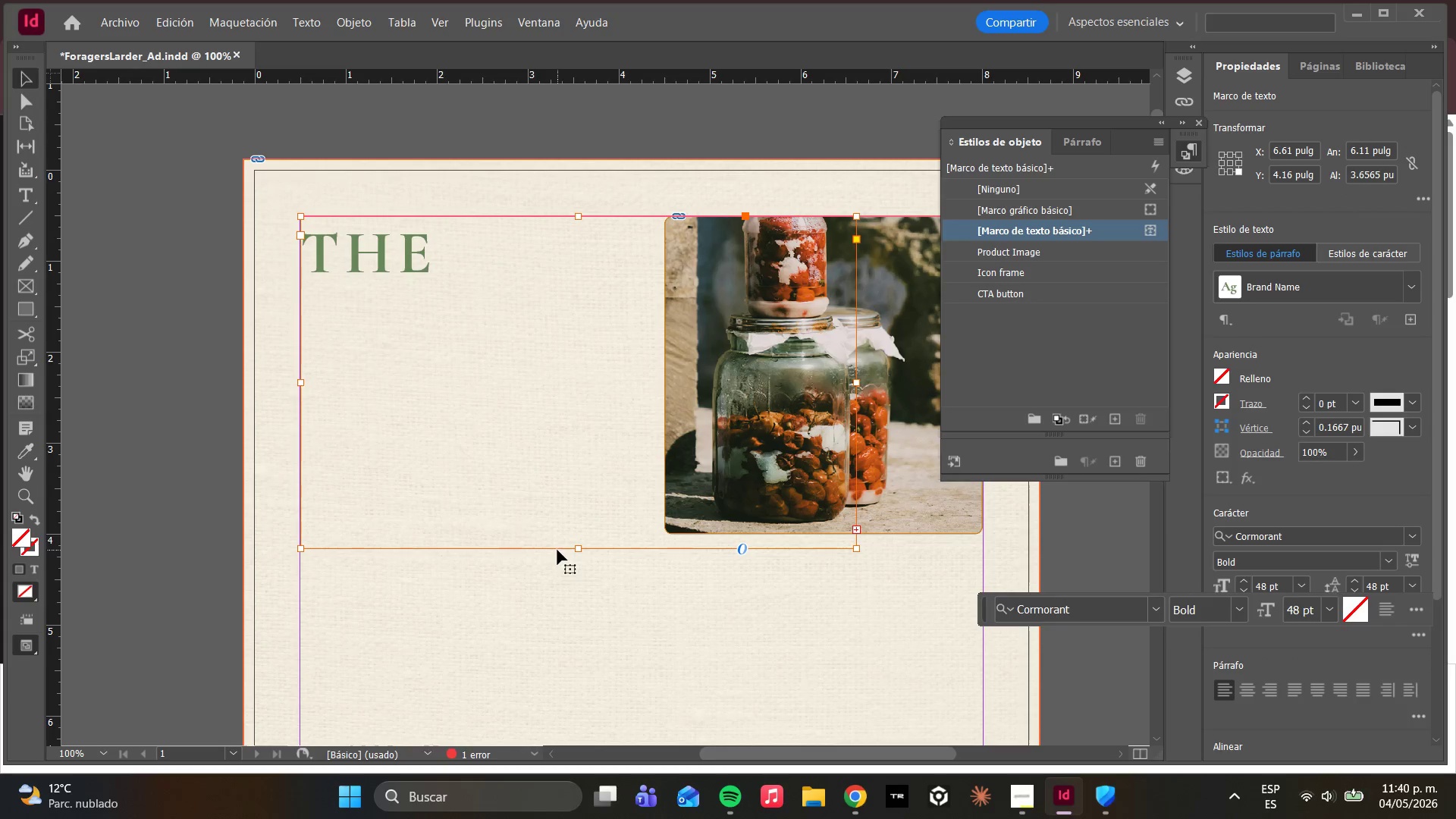 
left_click([555, 548])
 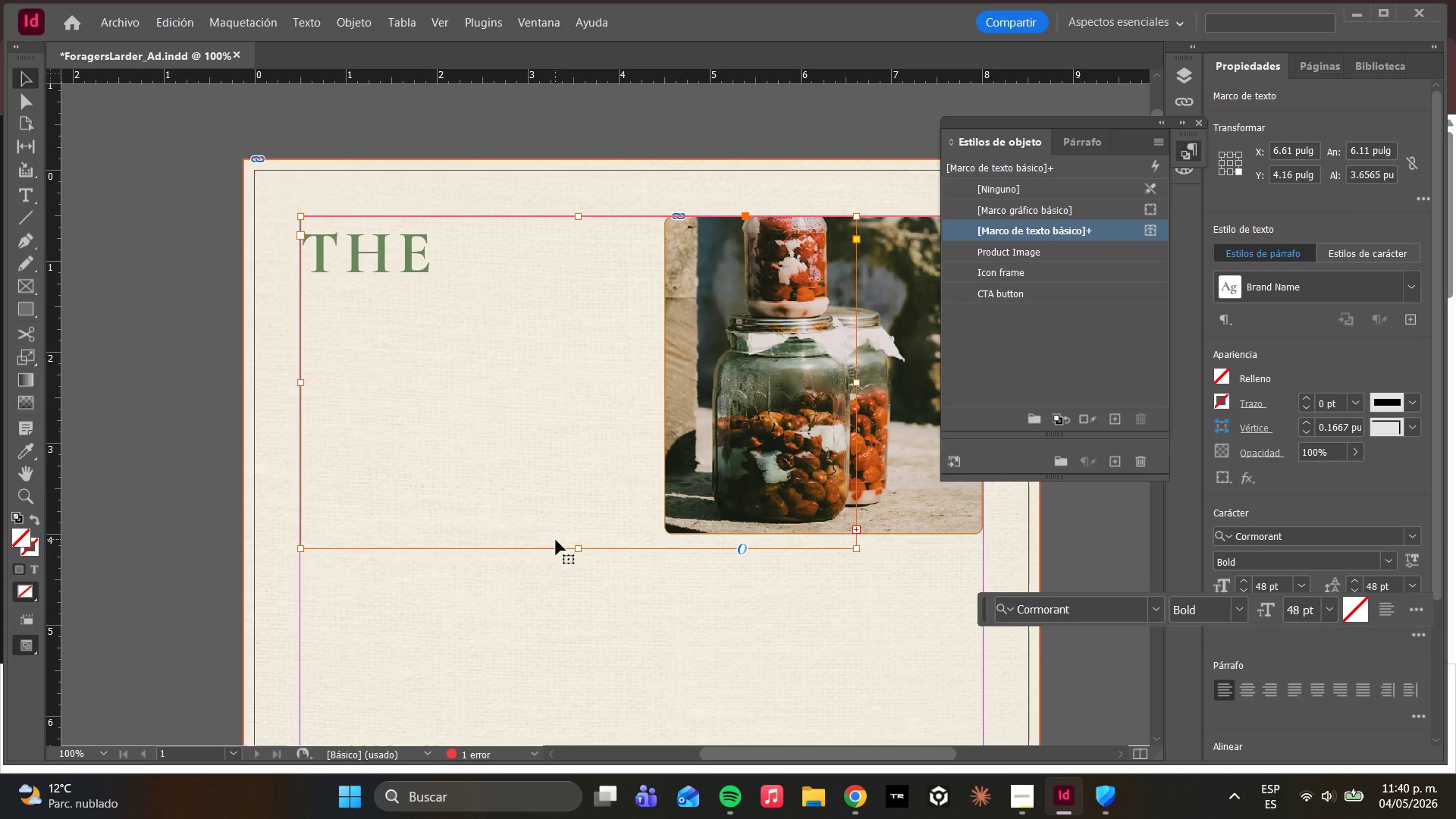 
left_click([450, 394])
 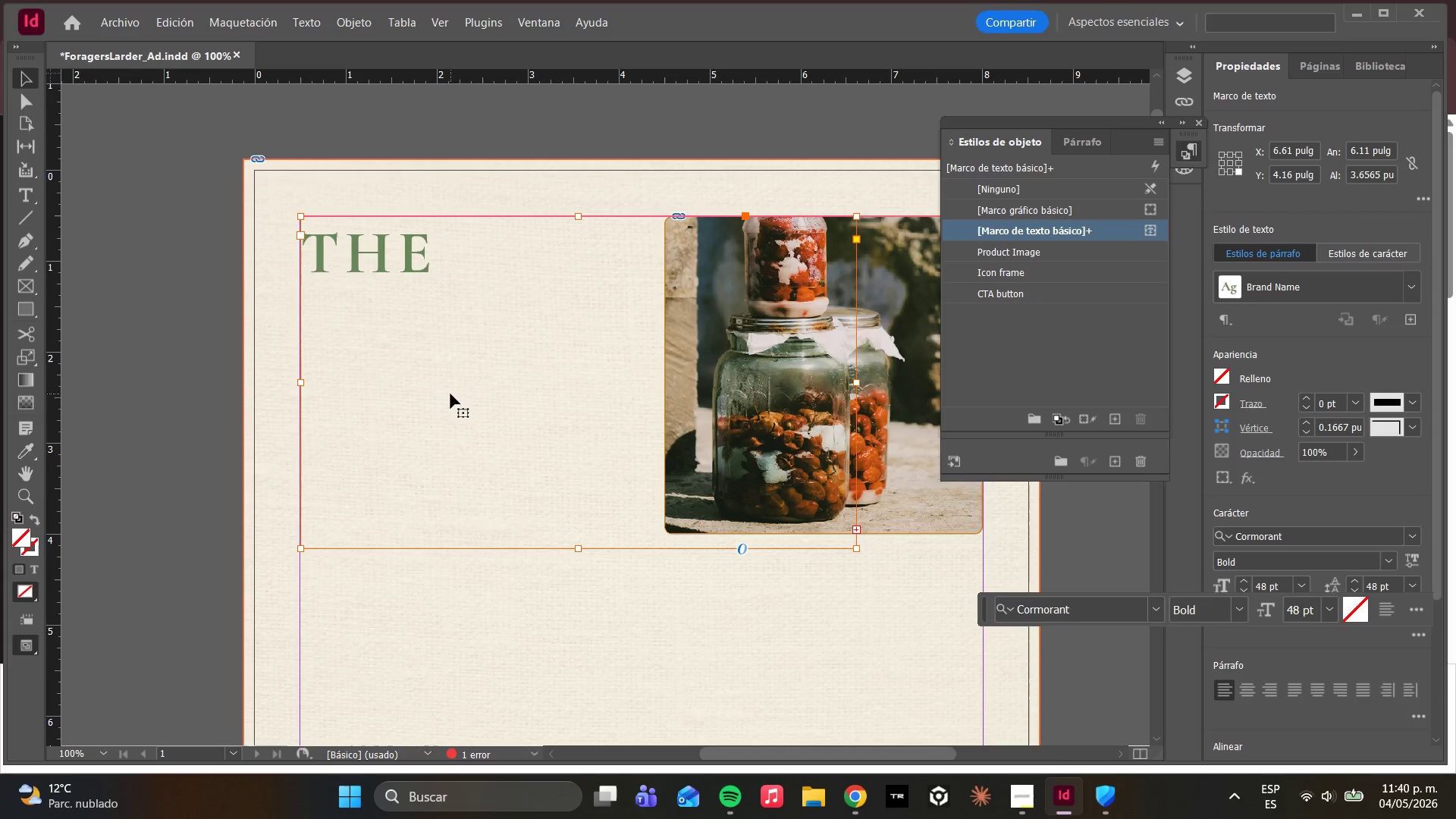 
key(Delete)
 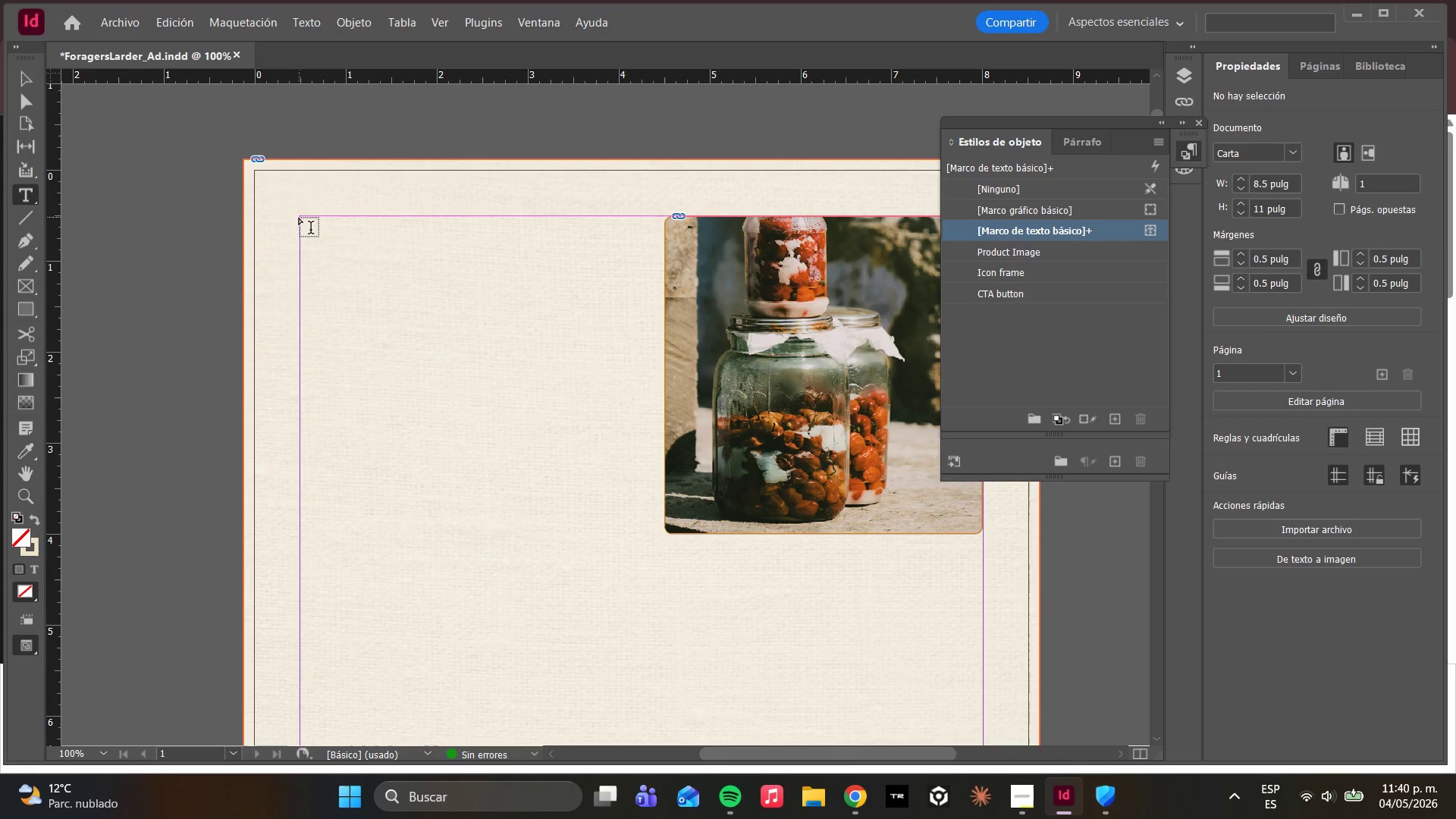 
left_click_drag(start_coordinate=[301, 216], to_coordinate=[643, 549])
 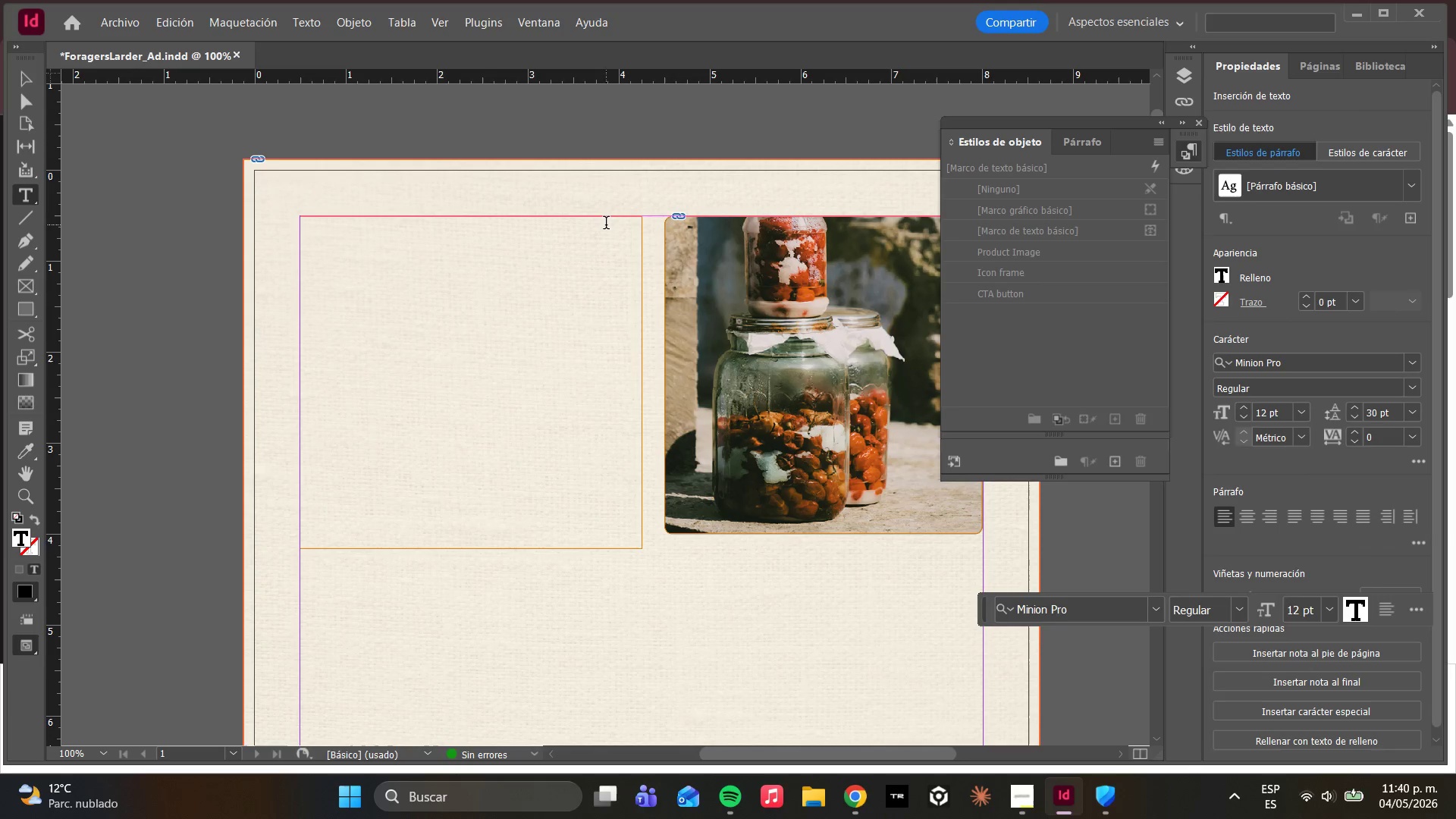 
type(THE )
 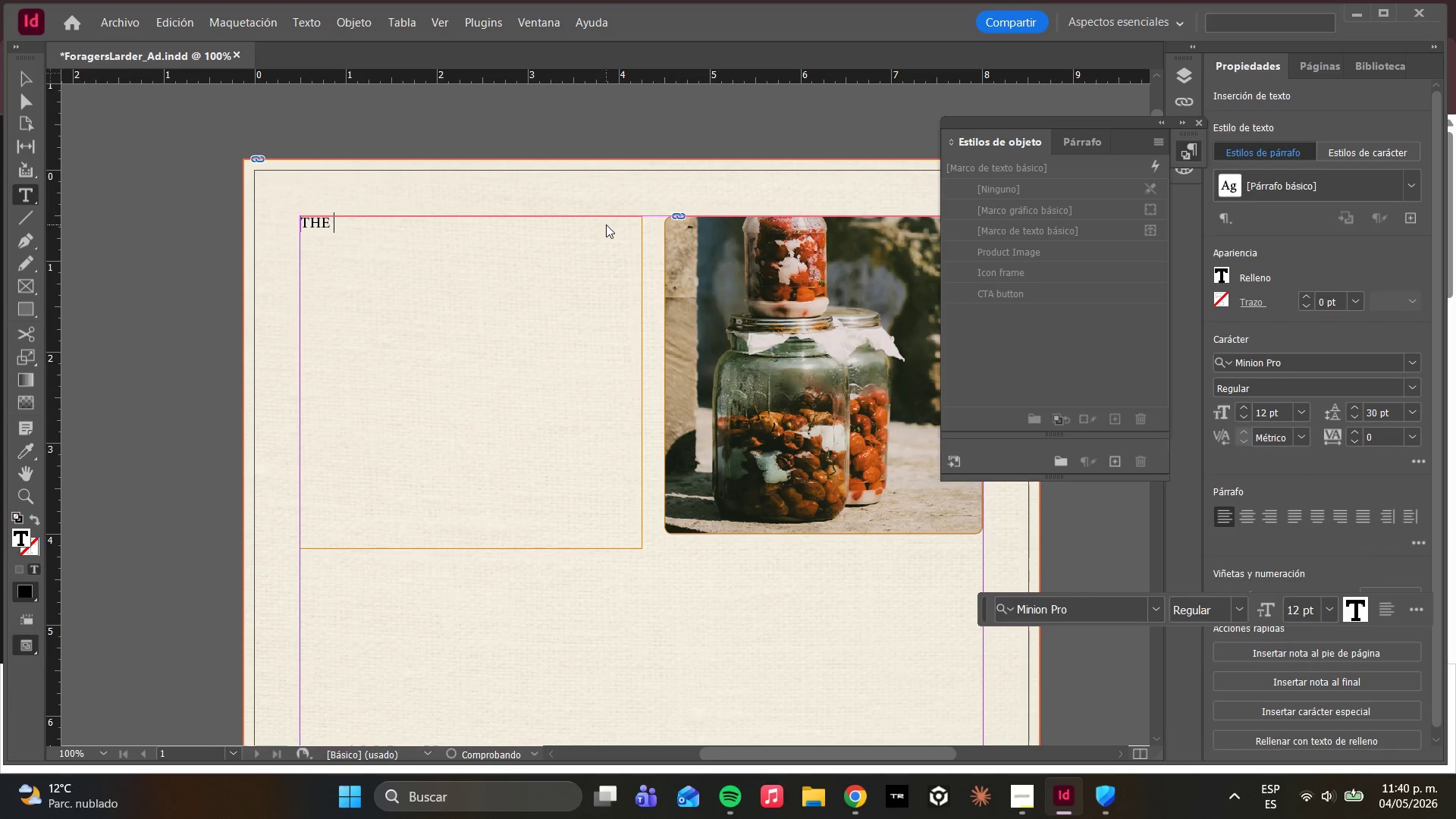 
key(Control+A)
 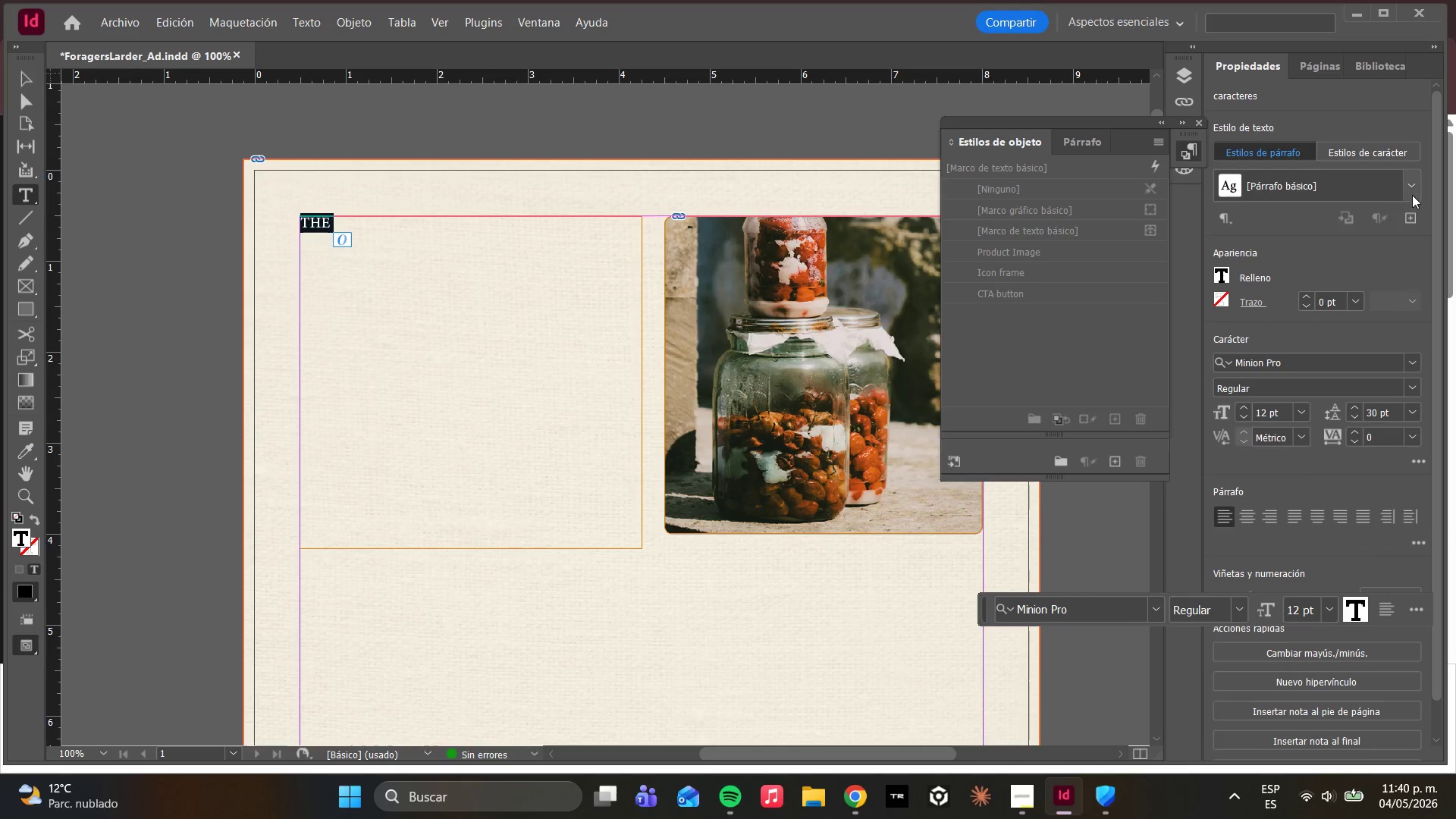 
left_click([1412, 193])
 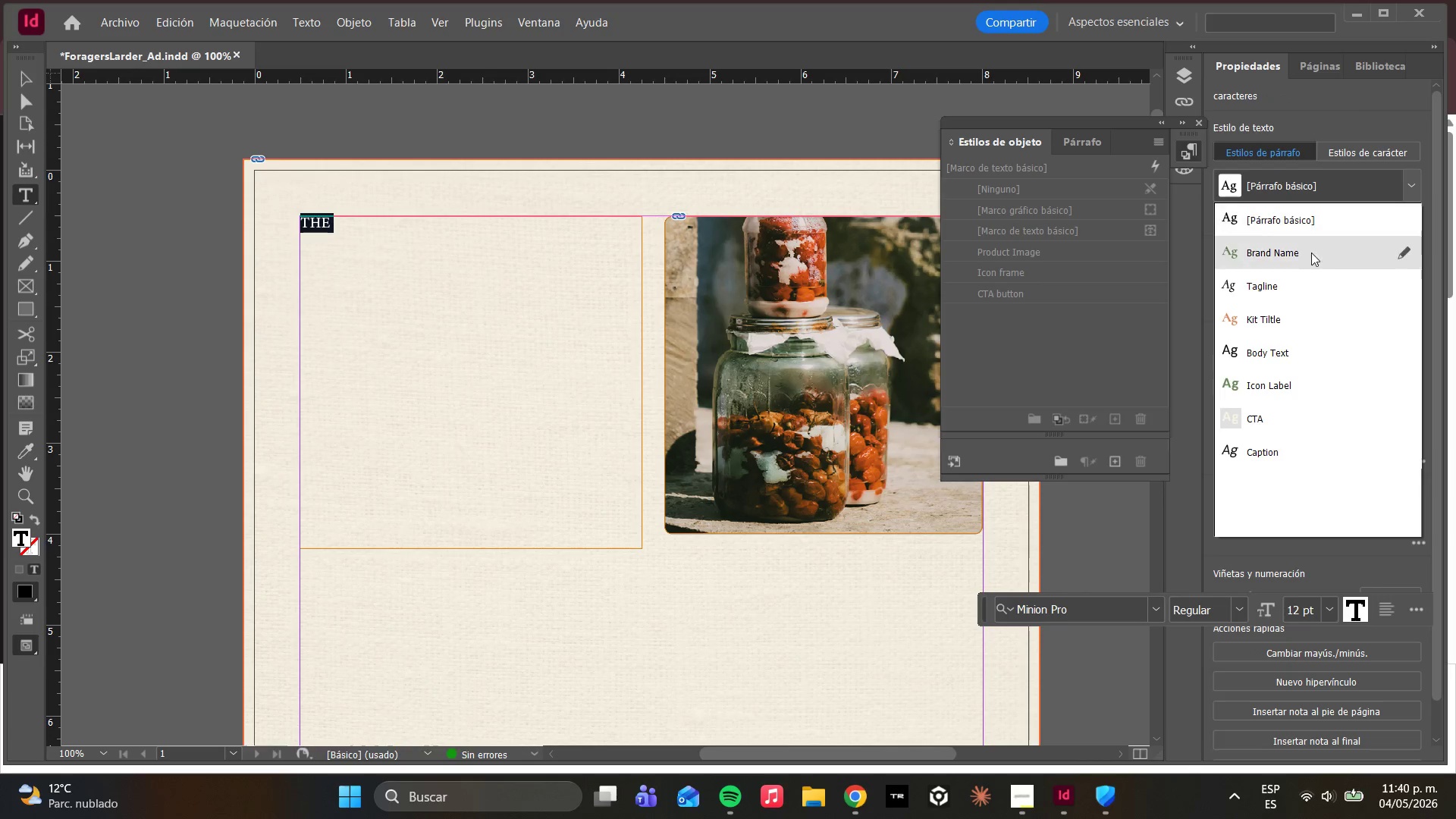 
left_click([1298, 261])
 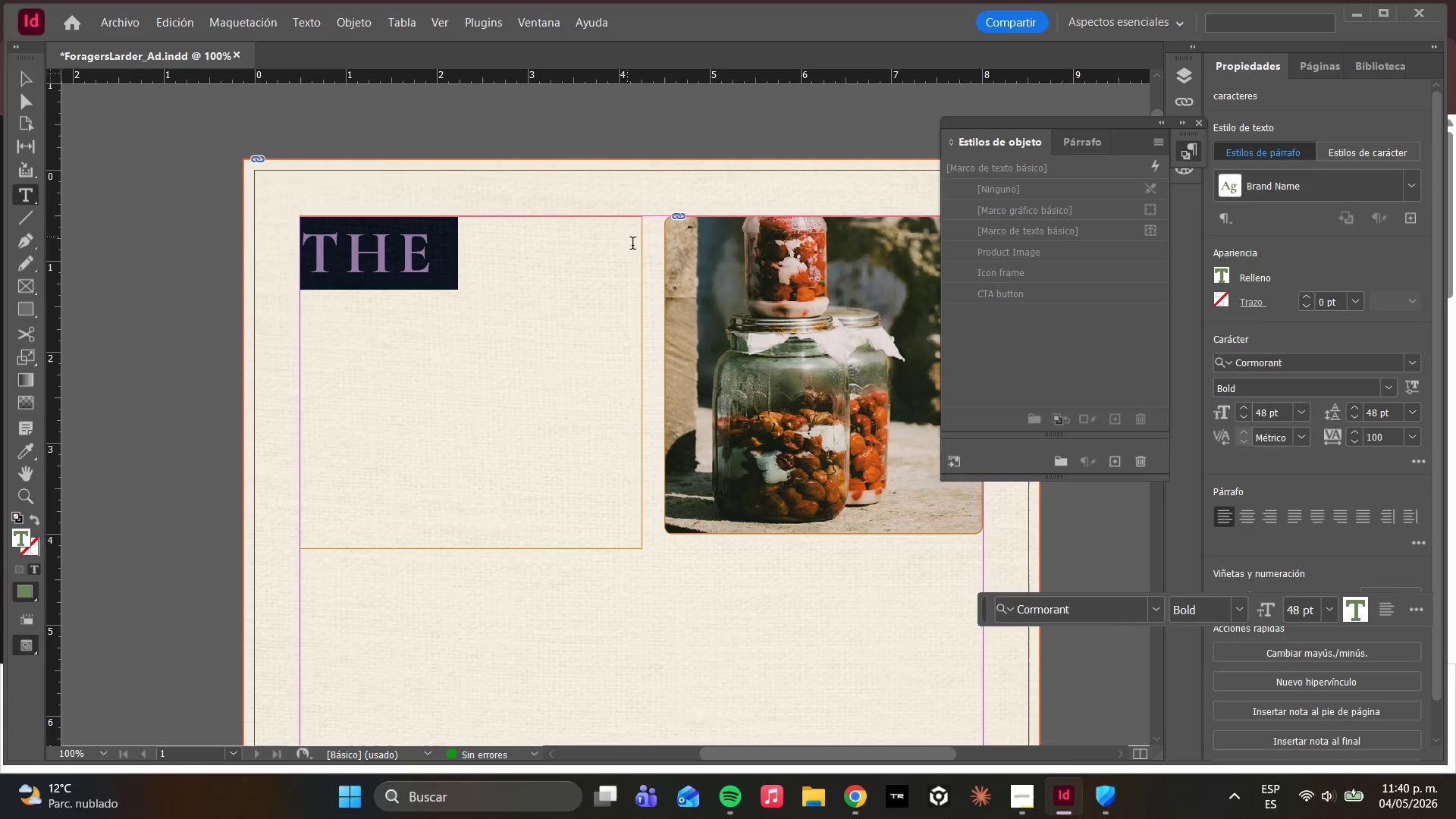 
left_click([522, 238])
 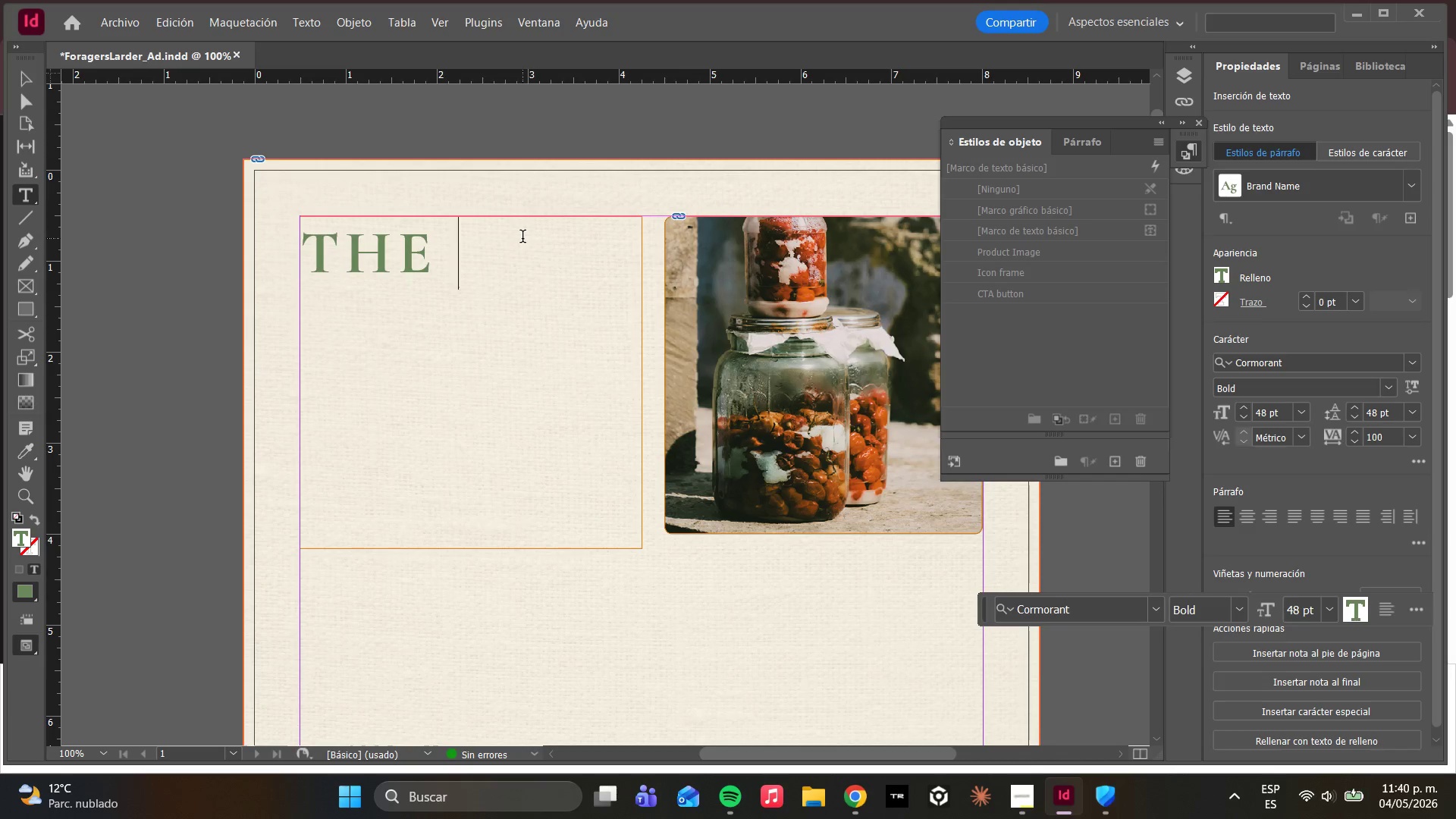 
type(FORAGER[S)
 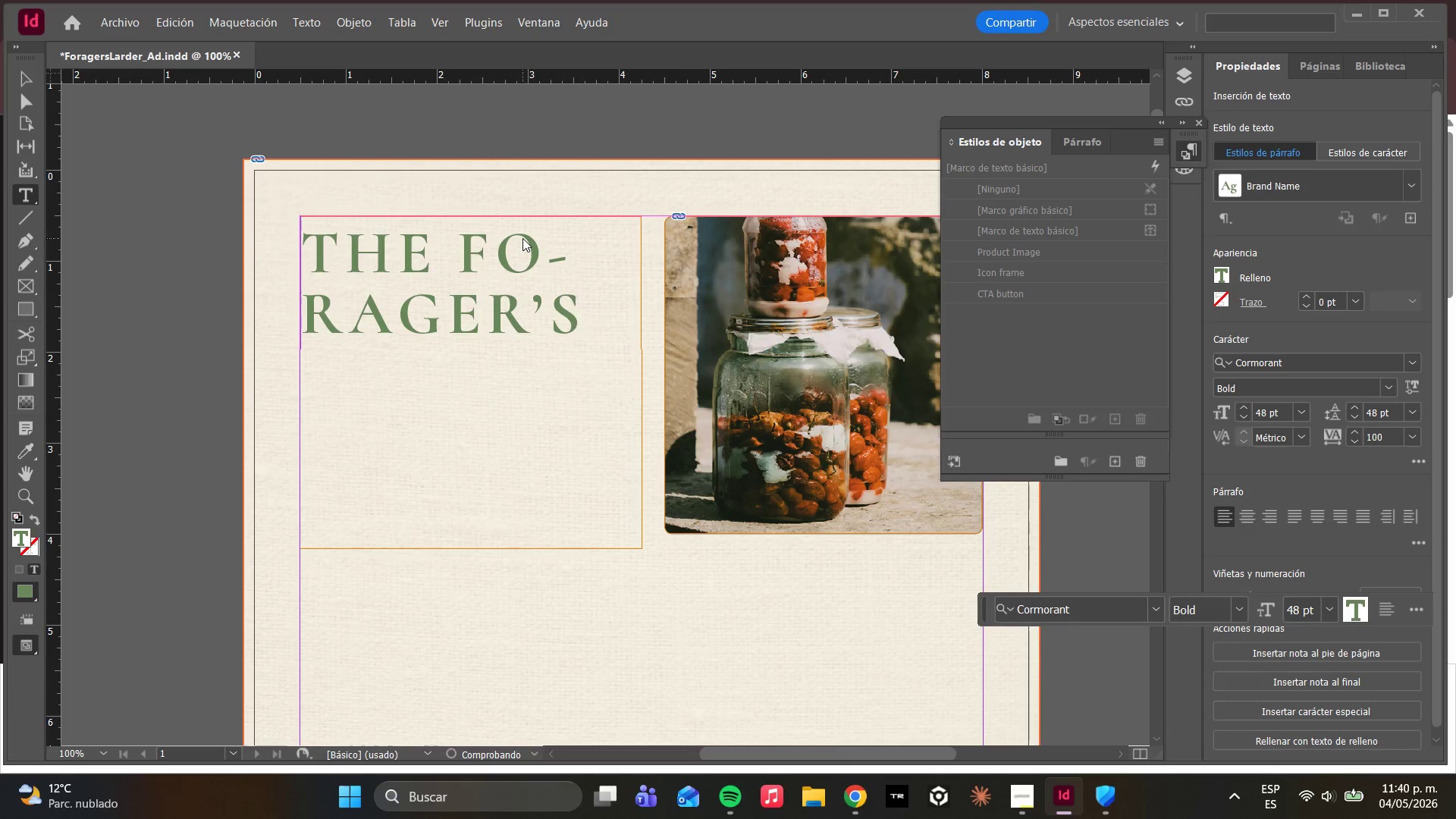 
key(Enter)
 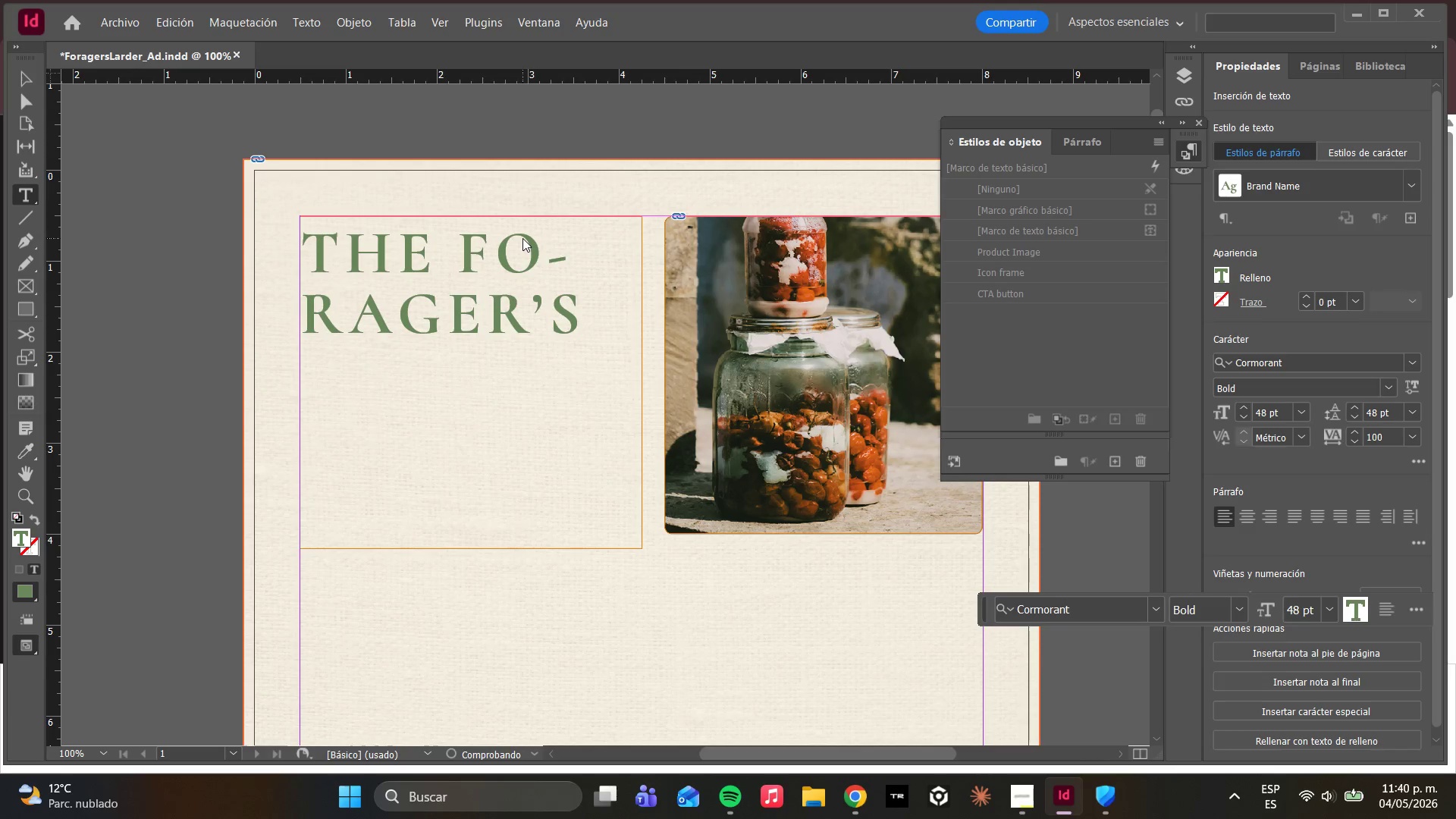 
type(LAR)
key(Backspace)
key(Backspace)
key(Backspace)
key(Backspace)
key(Backspace)
type(S)
 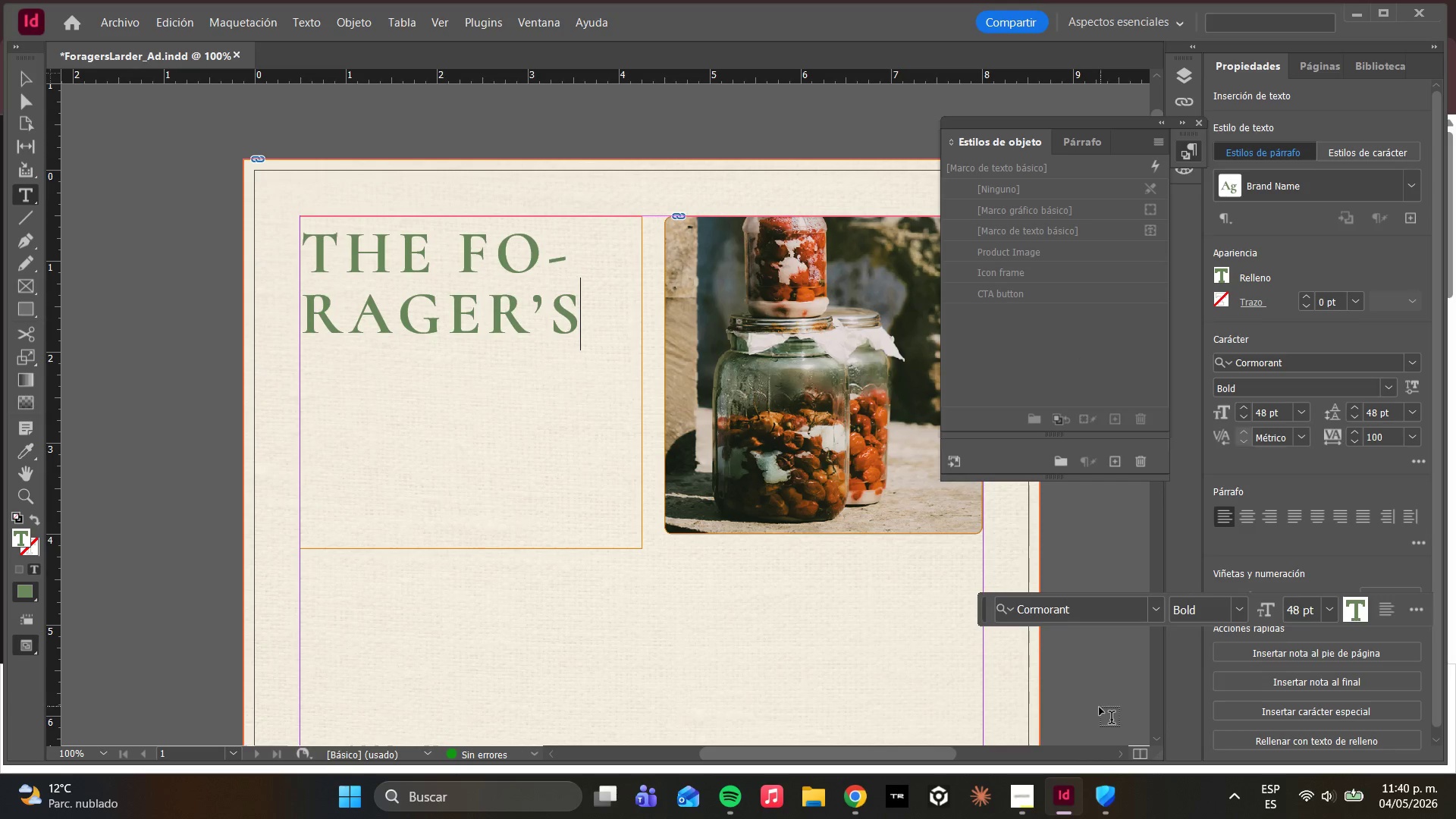 
left_click([1020, 781])
 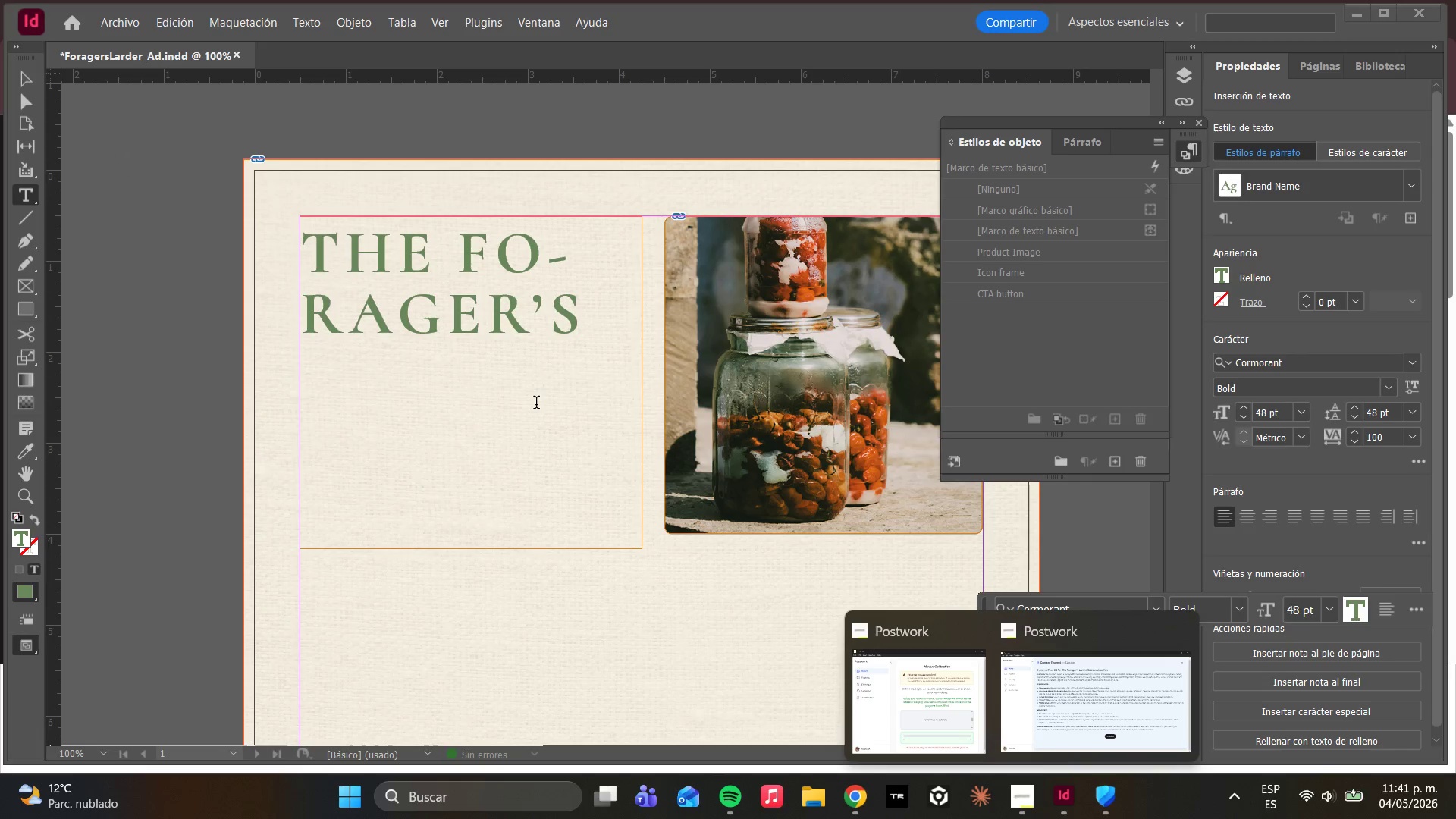 
wait(41.72)
 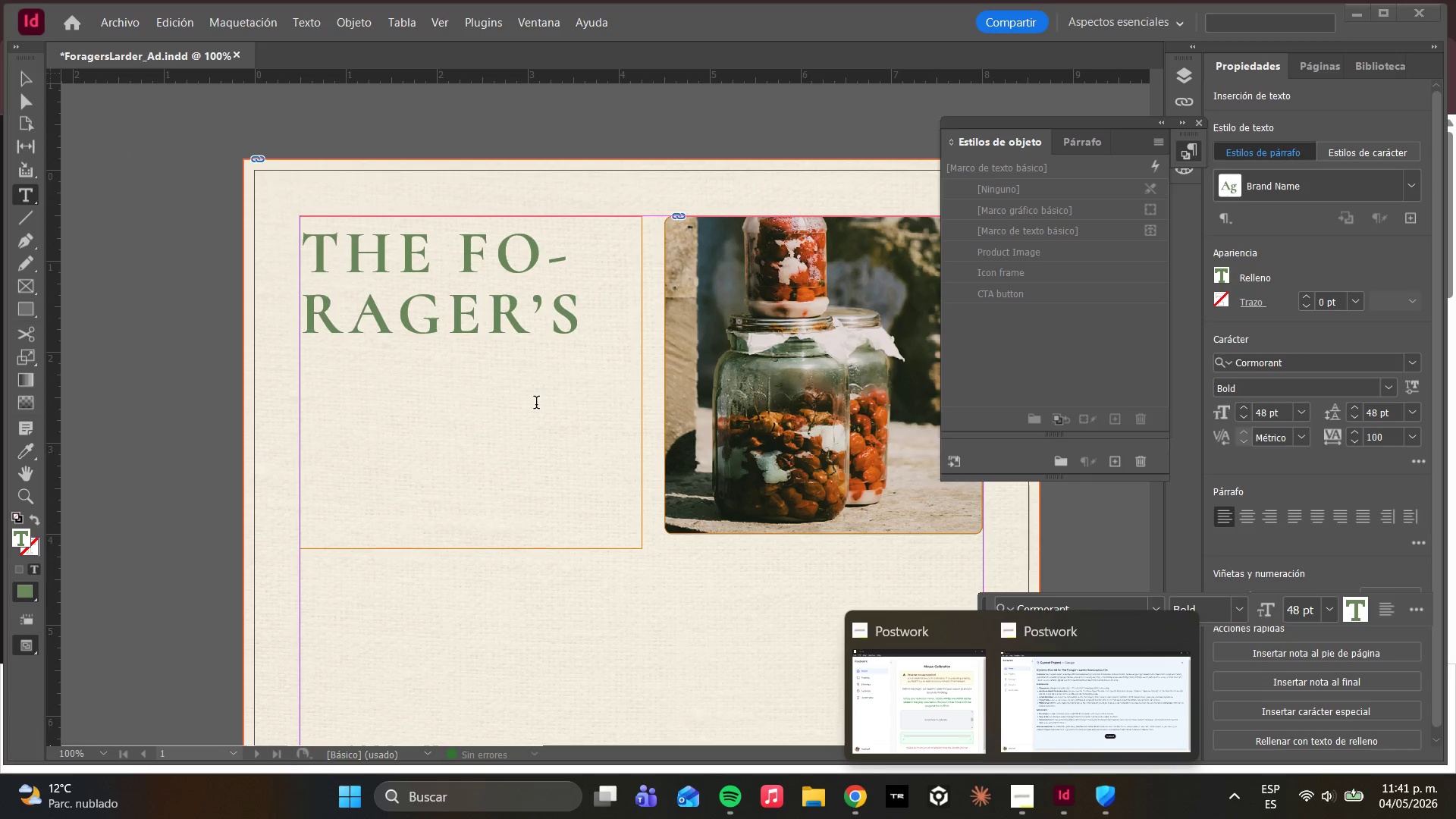 
left_click([21, 105])
 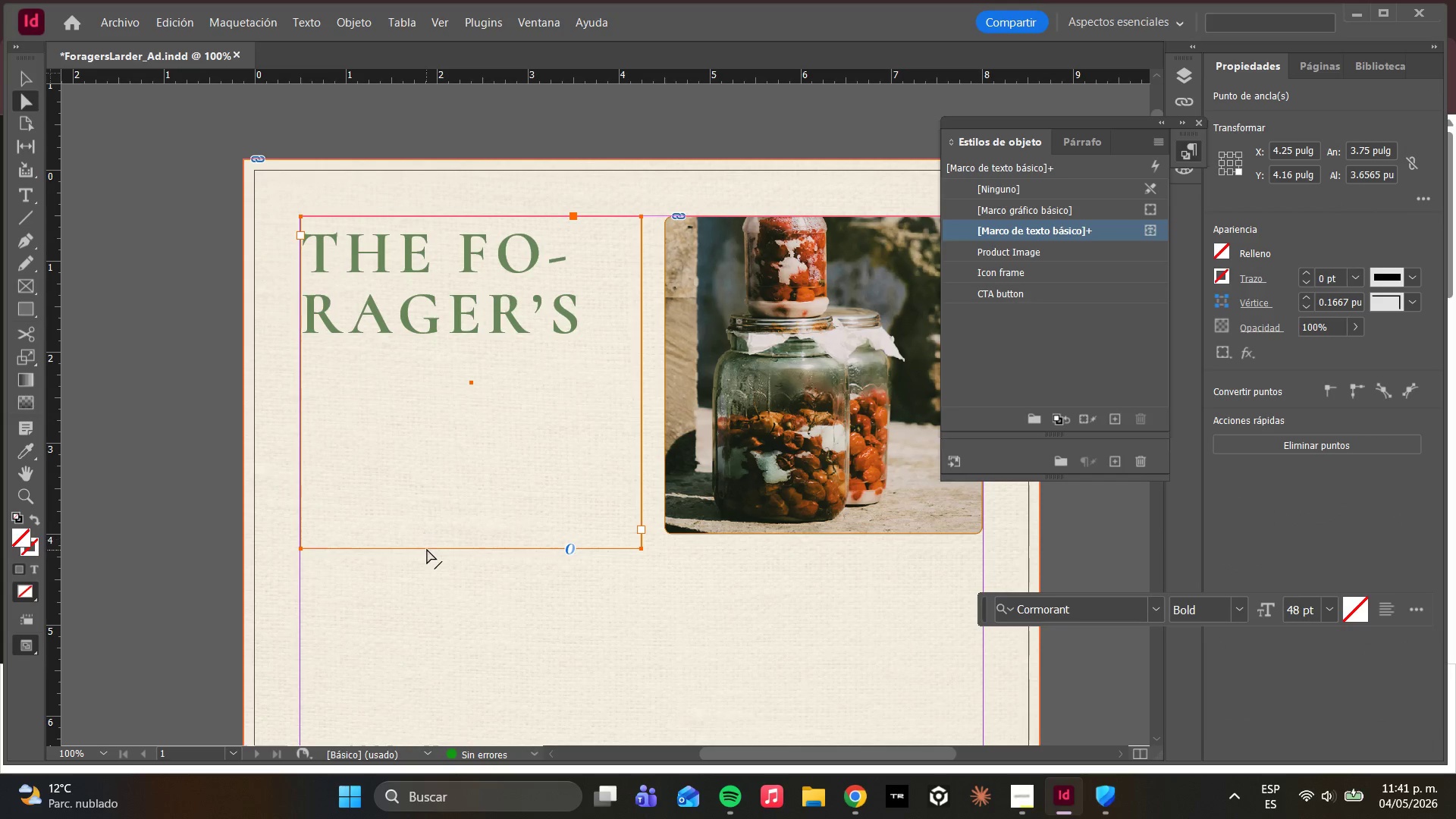 
left_click_drag(start_coordinate=[425, 550], to_coordinate=[435, 519])
 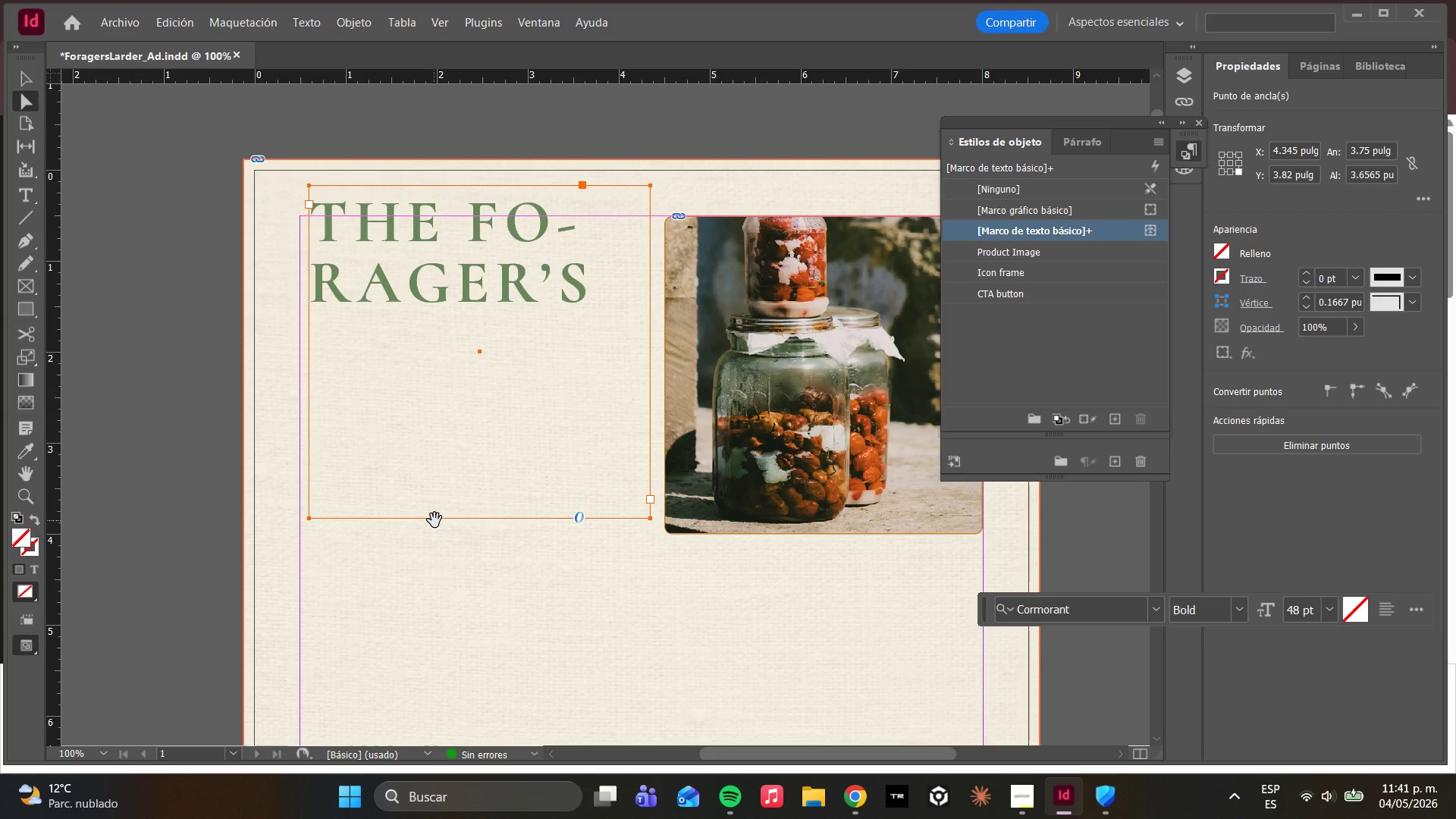 
key(Control+ControlLeft)
 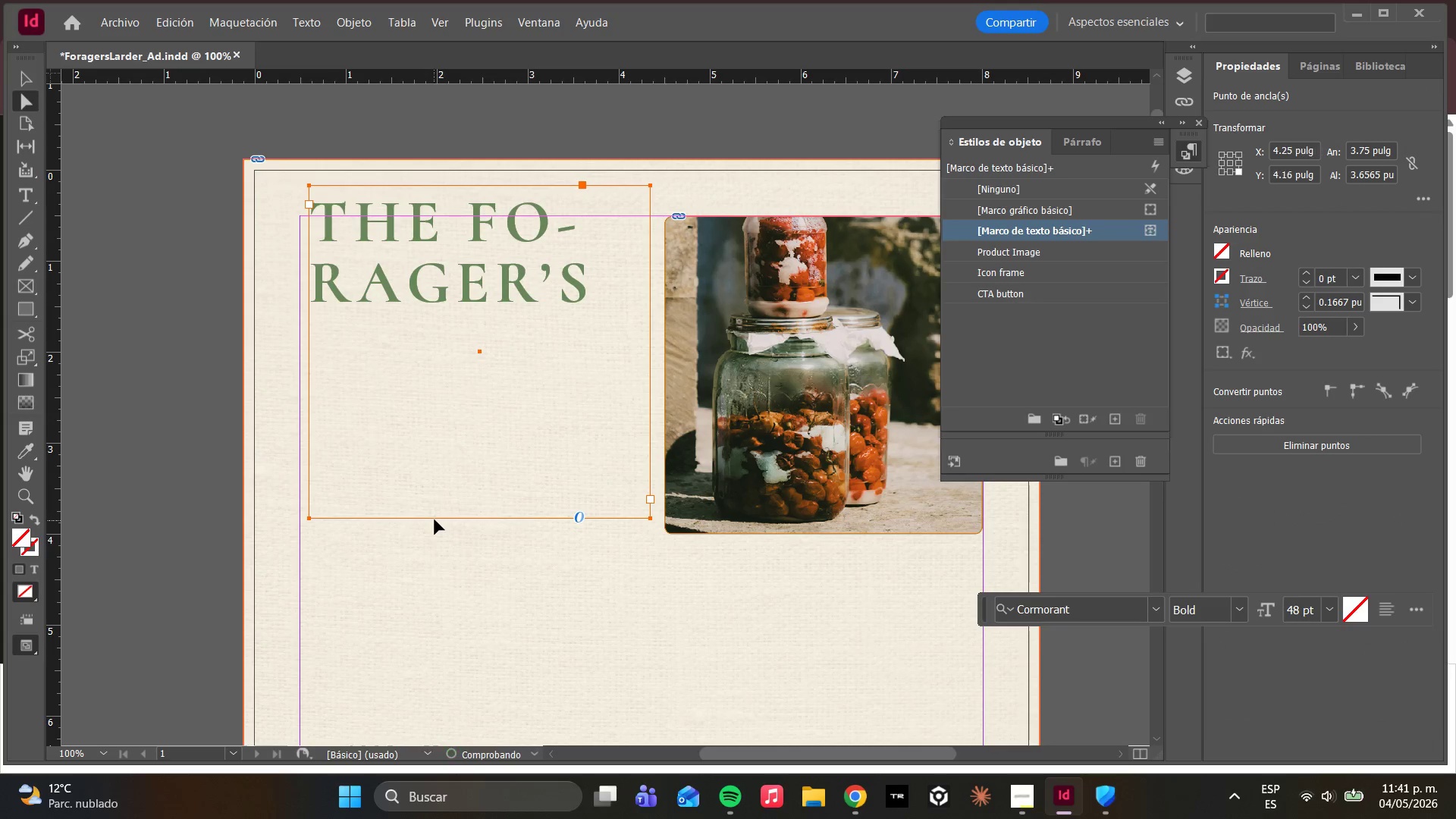 
key(Control+Z)
 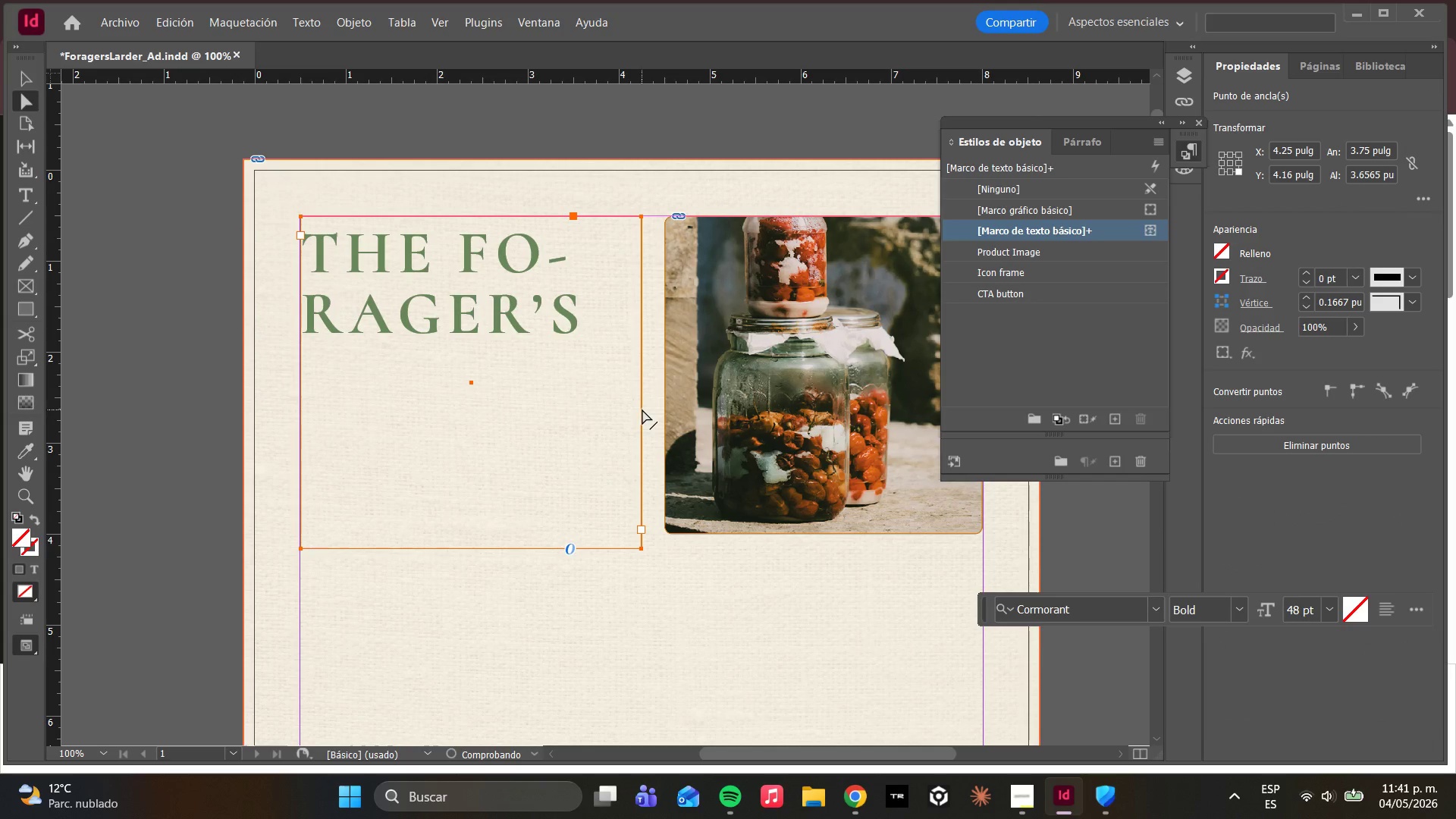 
left_click_drag(start_coordinate=[642, 409], to_coordinate=[692, 422])
 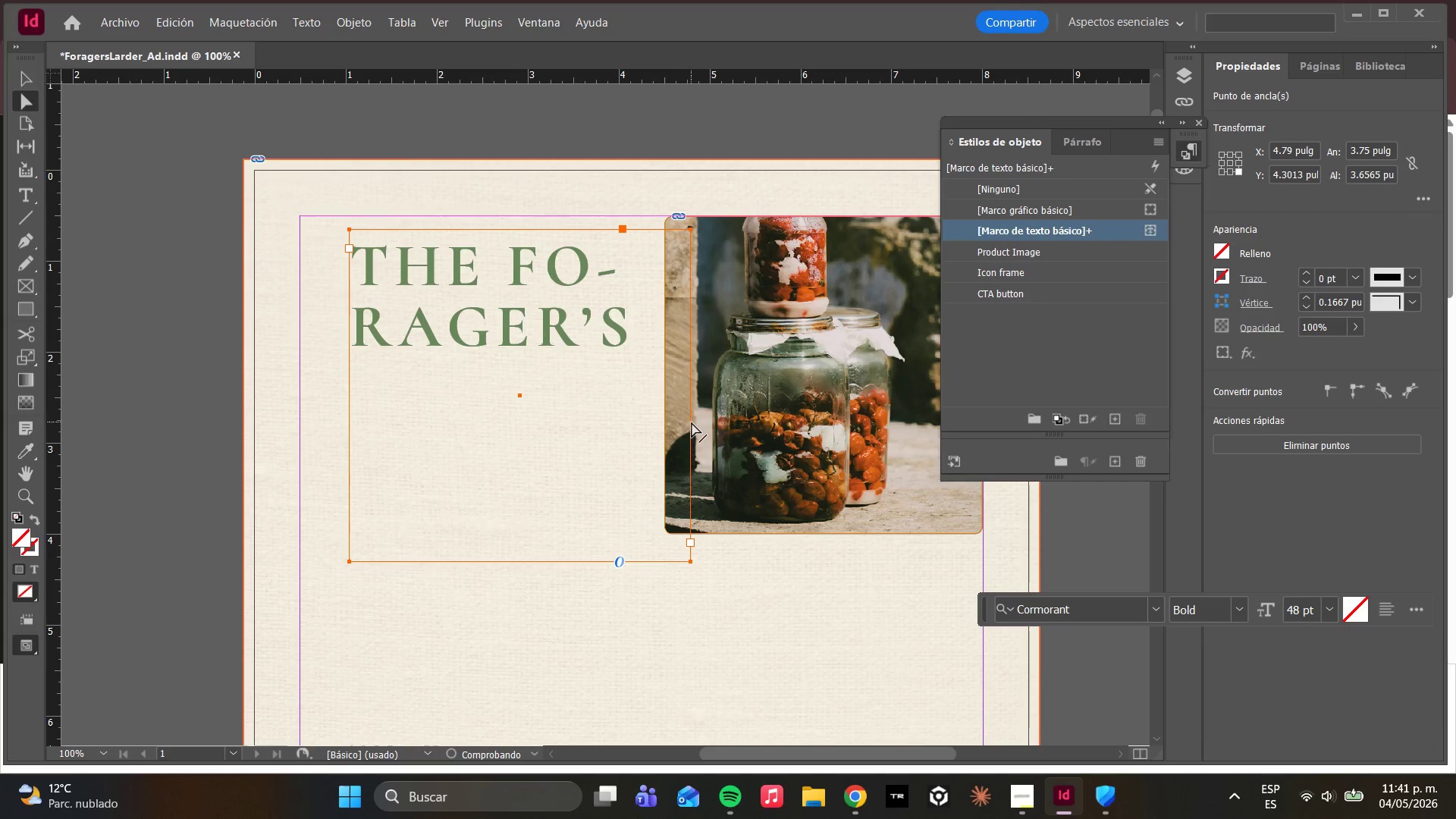 
key(Control+Z)
 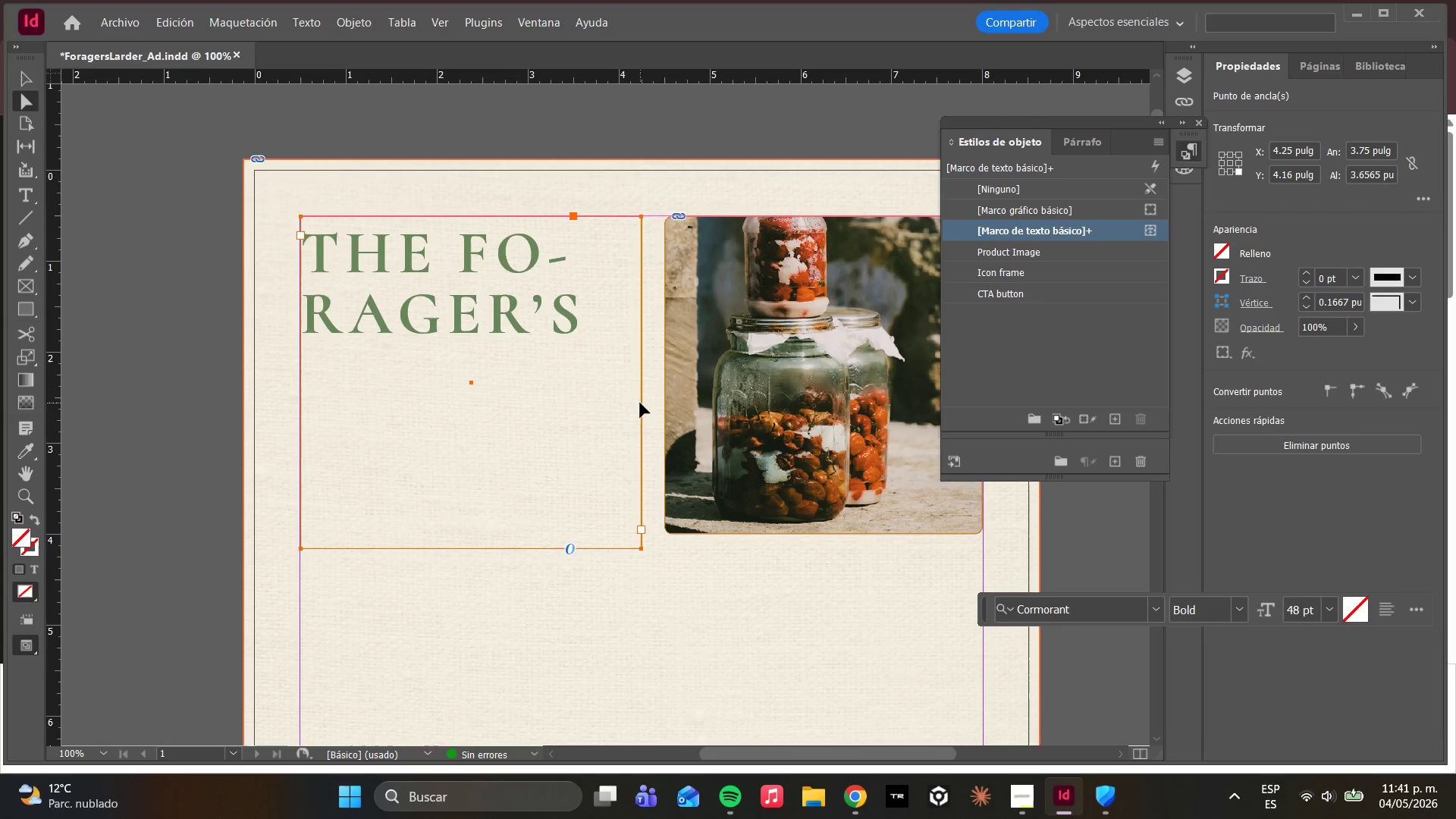 
left_click_drag(start_coordinate=[643, 405], to_coordinate=[656, 404])
 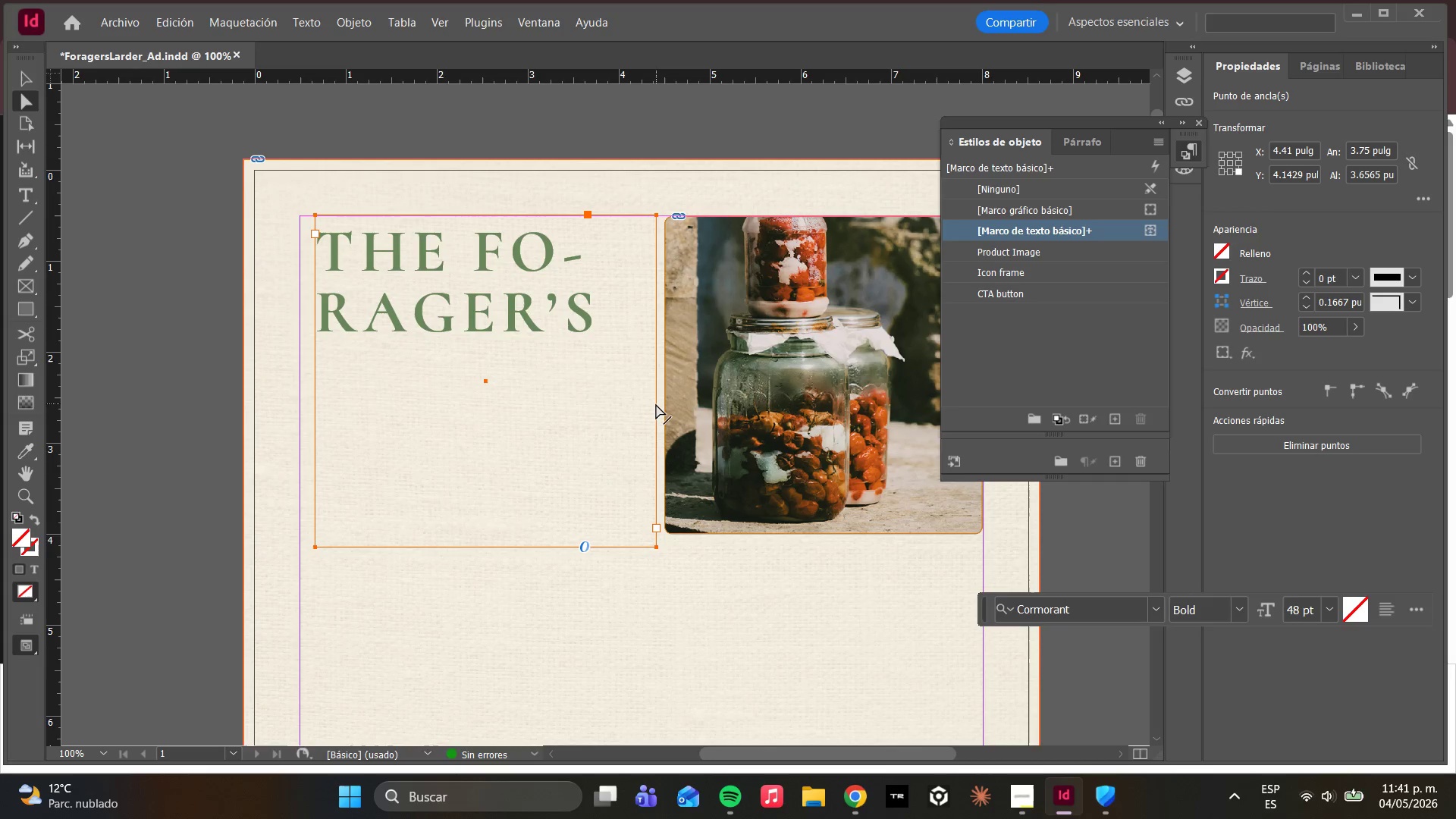 
key(Control+ControlLeft)
 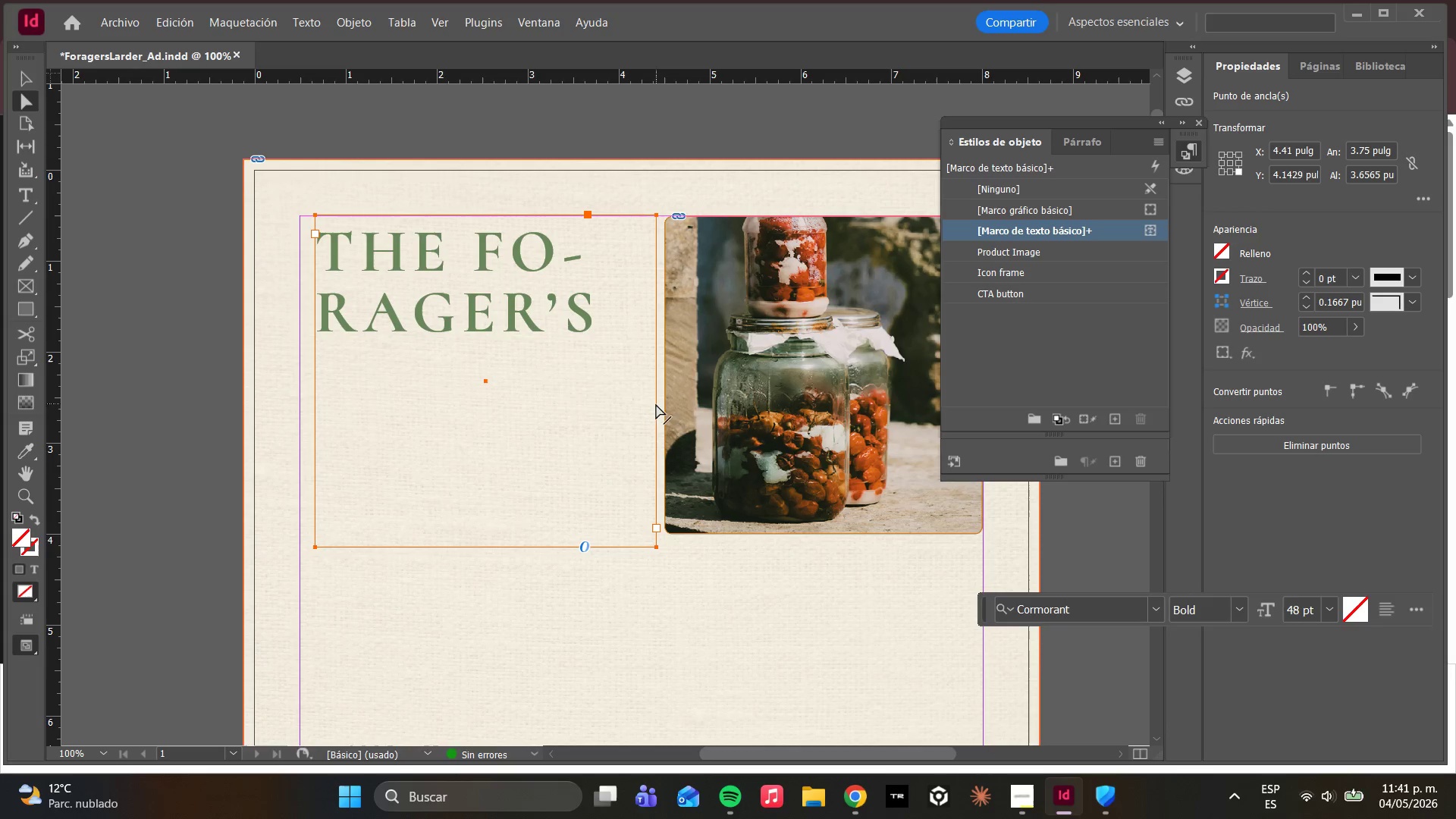 
key(Control+Z)
 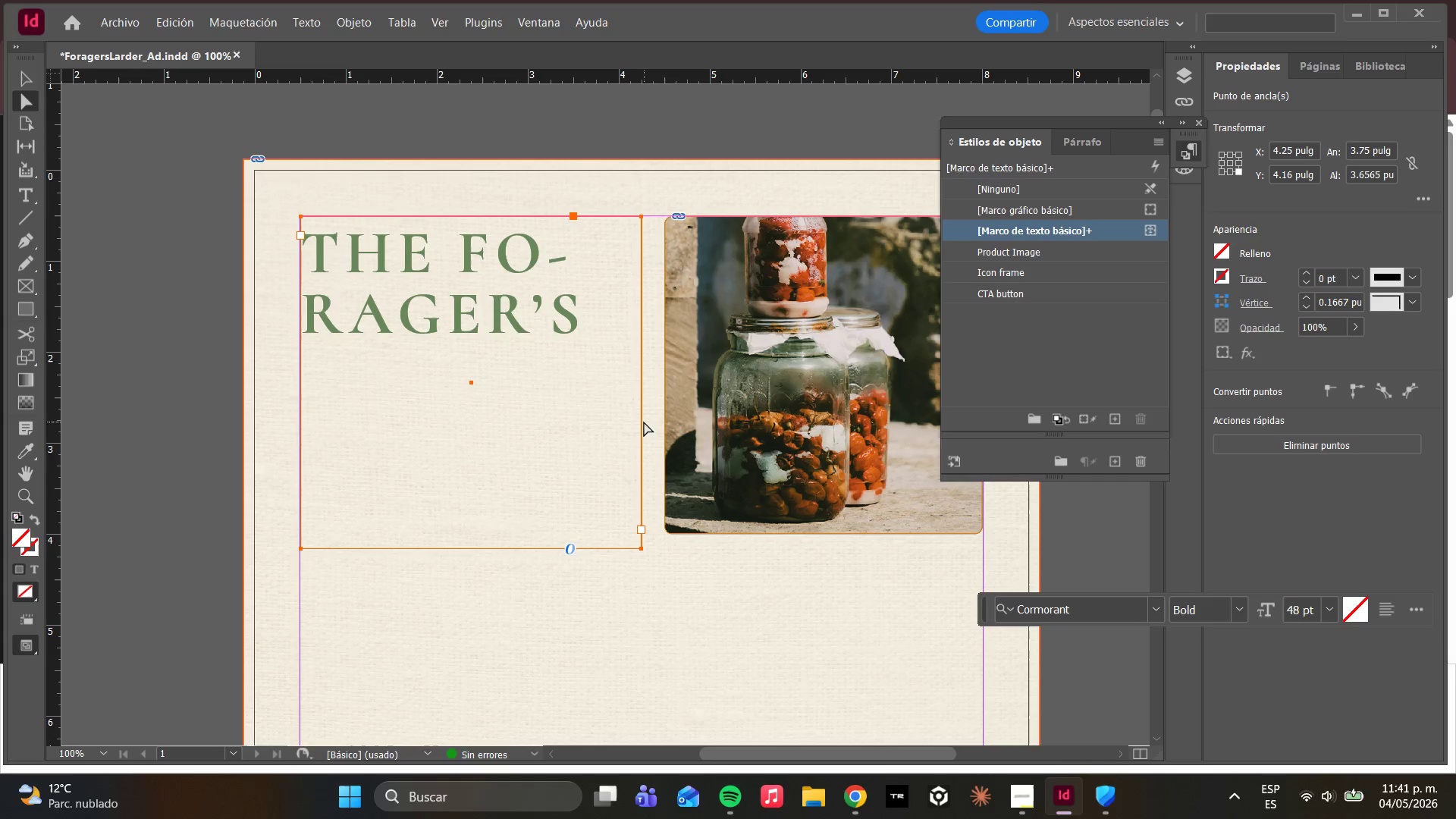 
left_click([639, 417])
 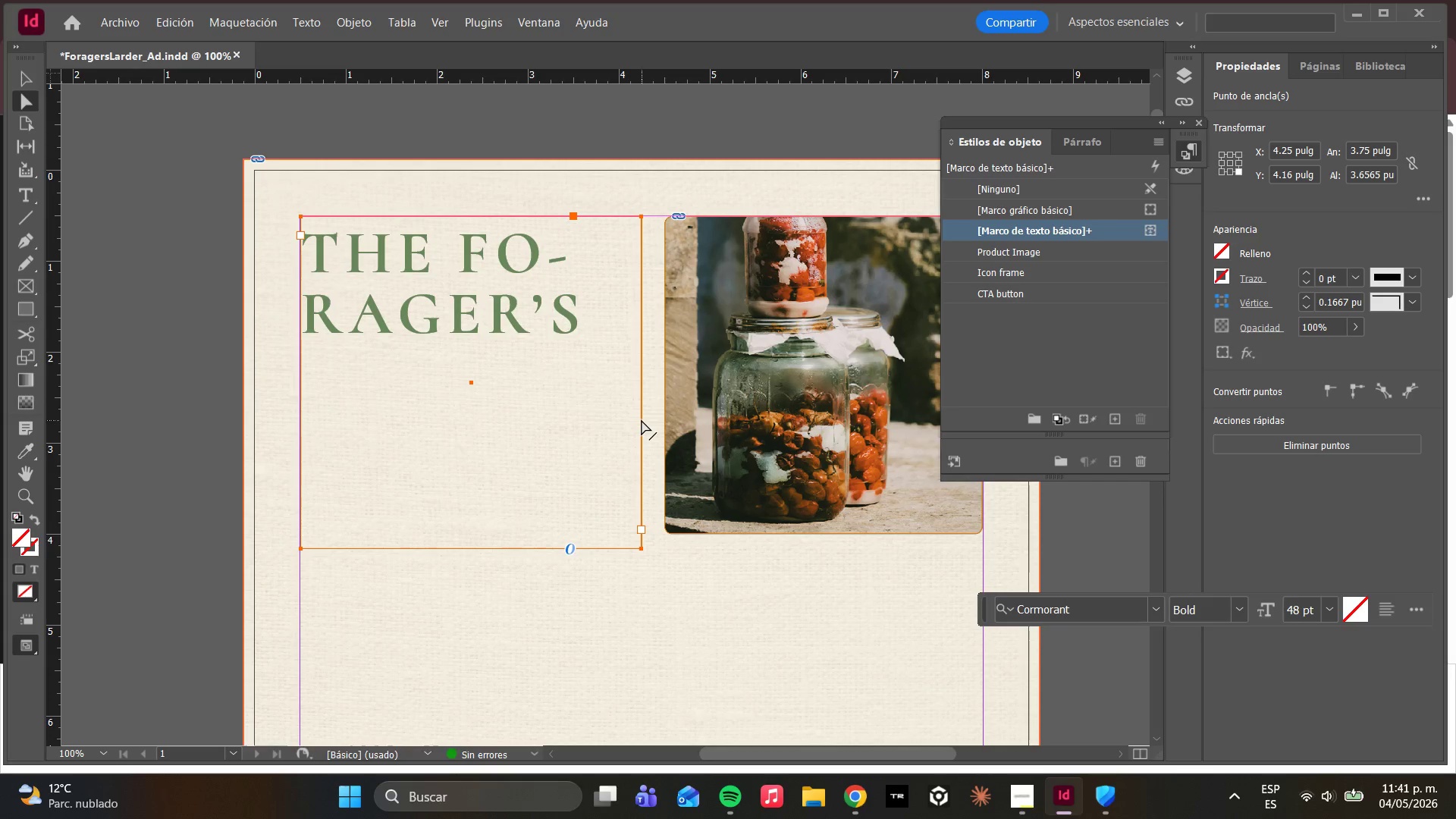 
left_click_drag(start_coordinate=[642, 420], to_coordinate=[652, 427])
 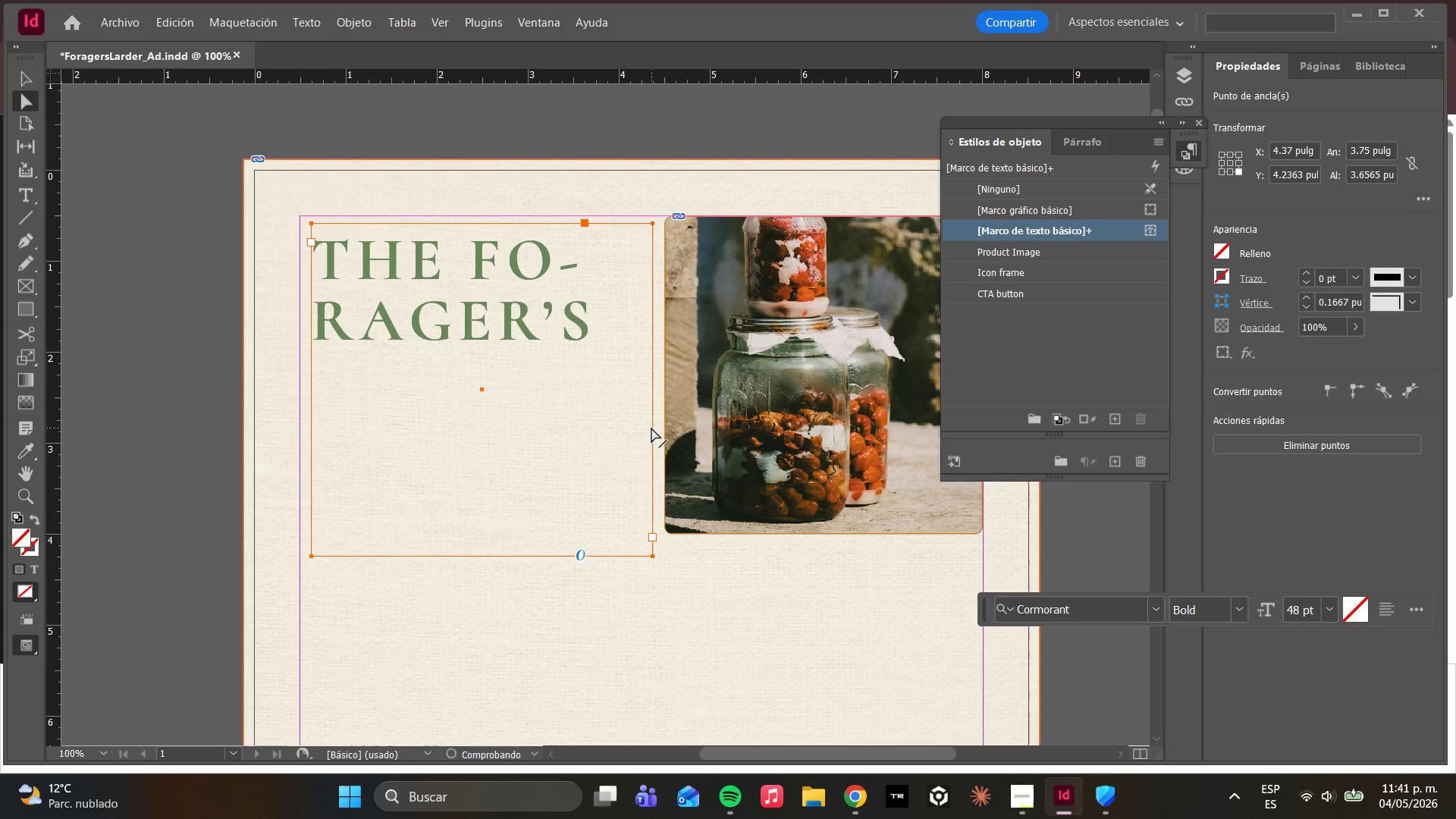 
key(Control+ControlLeft)
 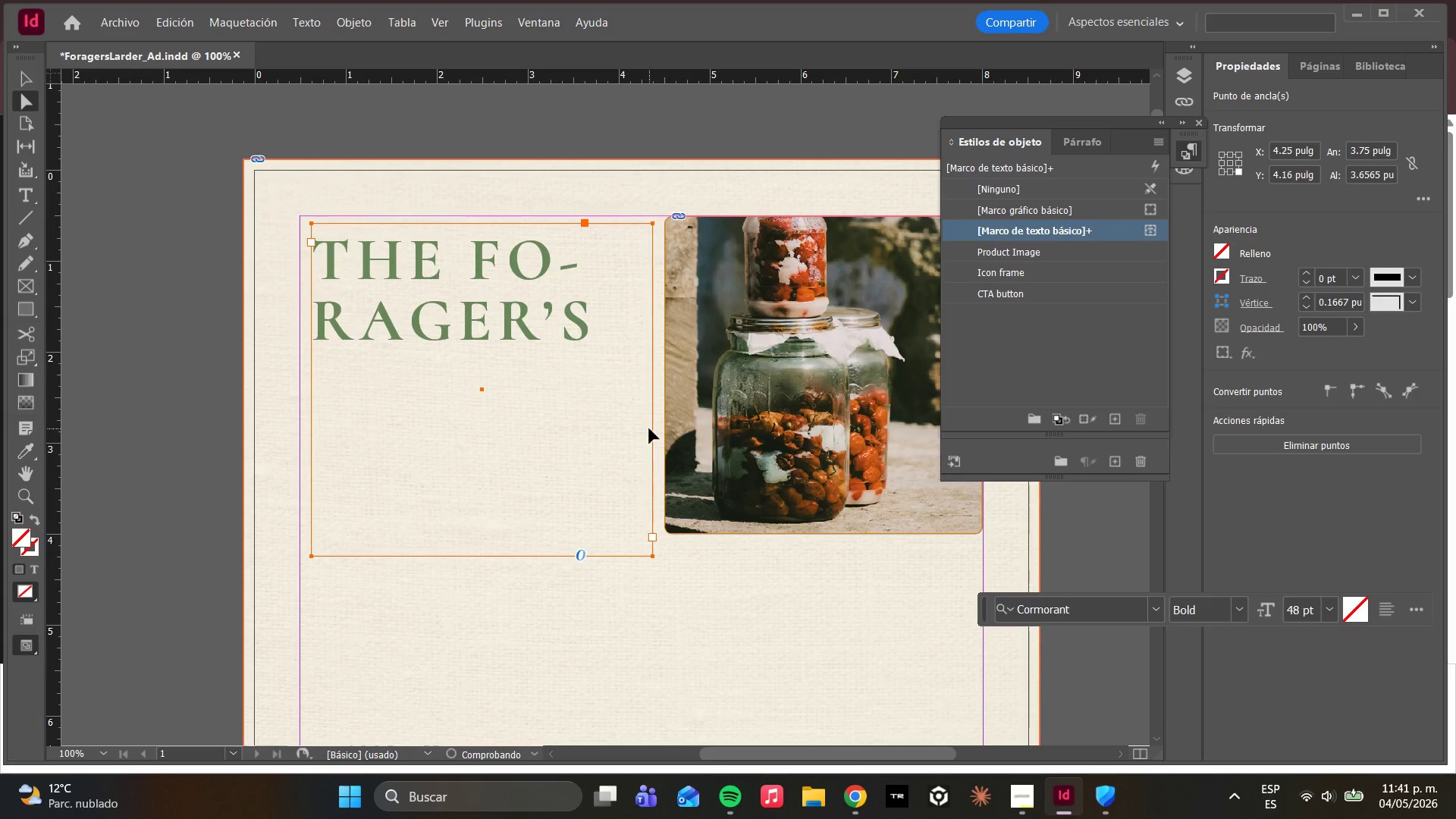 
key(Control+Z)
 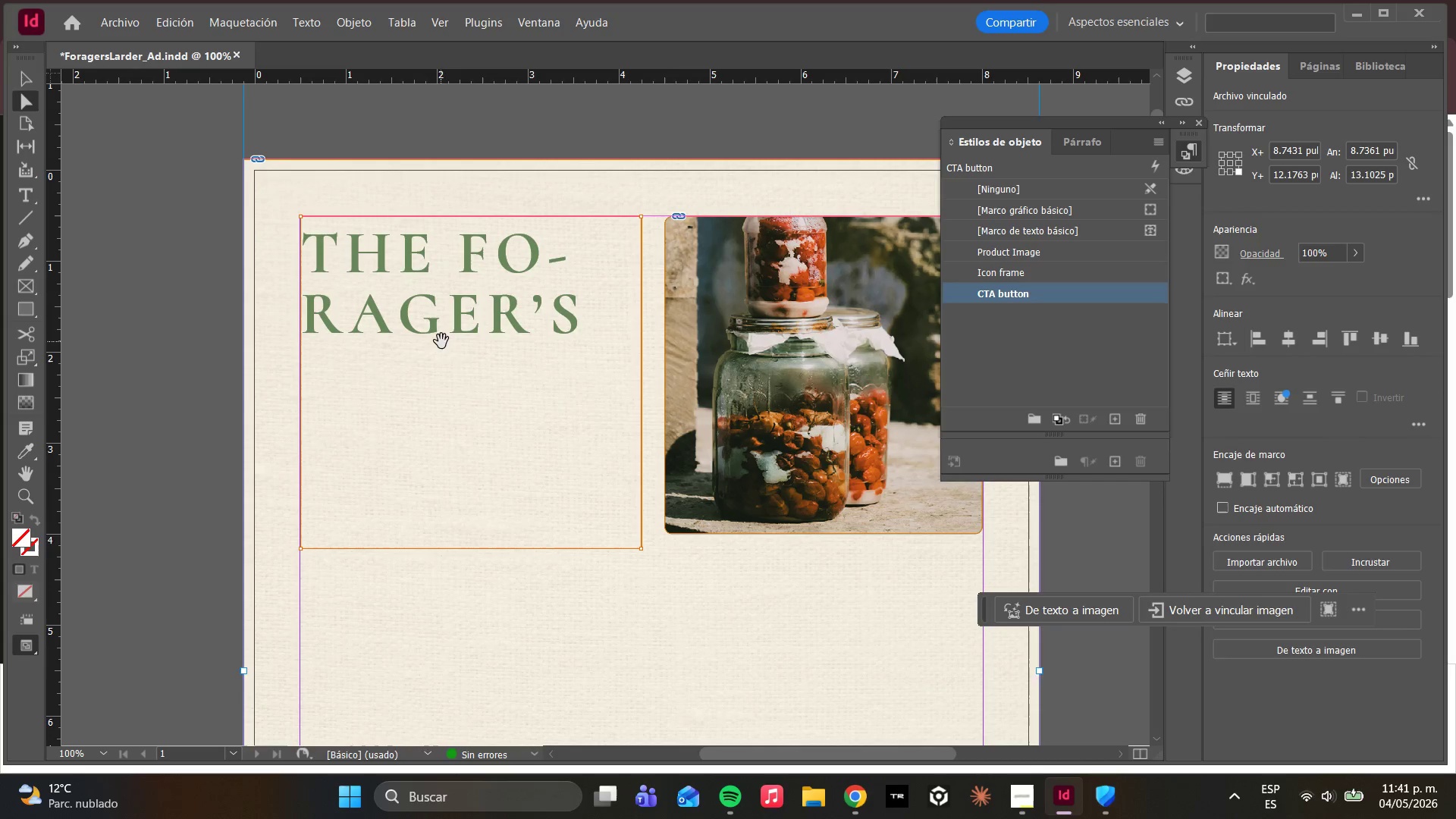 
triple_click([444, 337])
 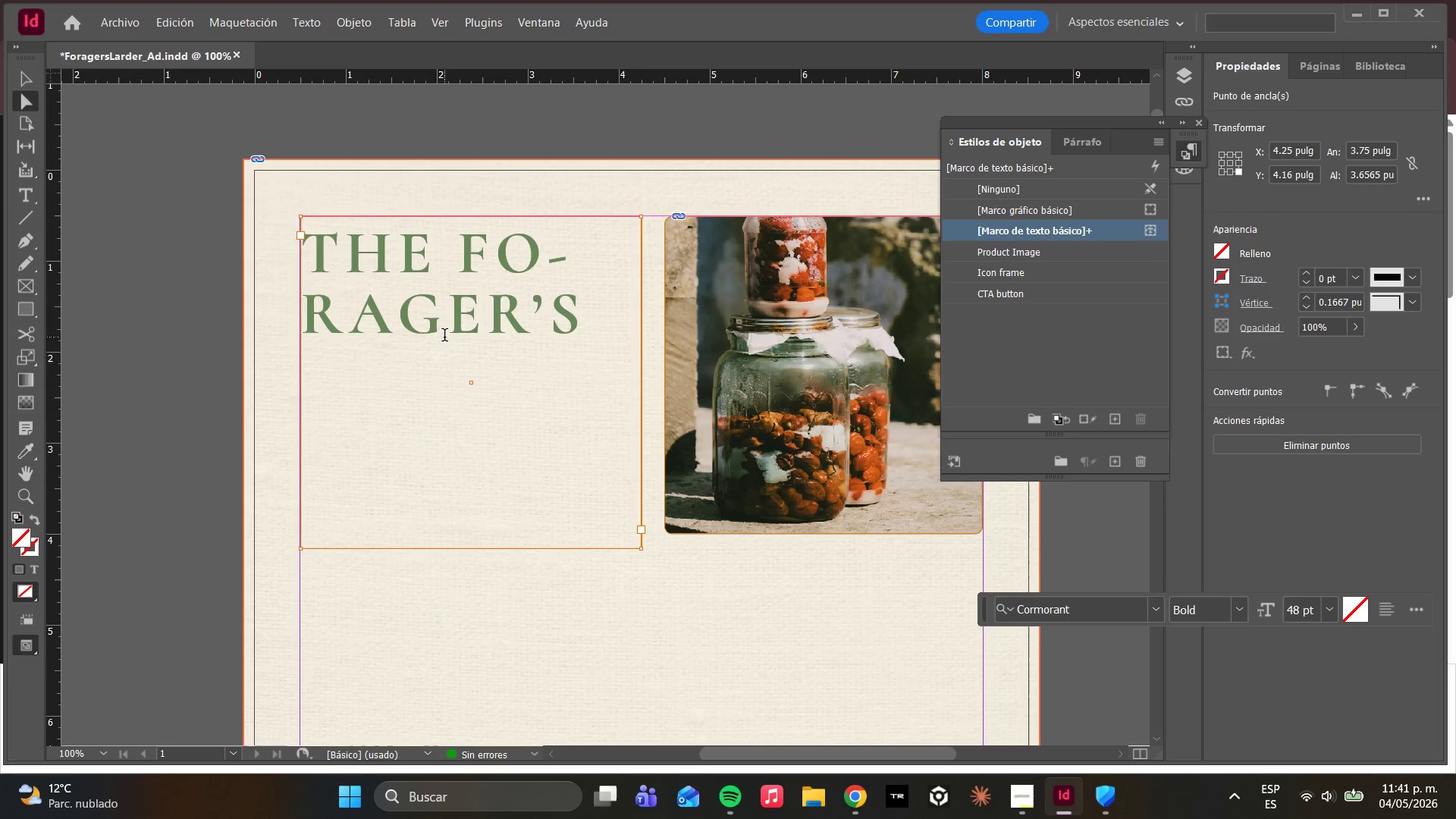 
triple_click([444, 337])
 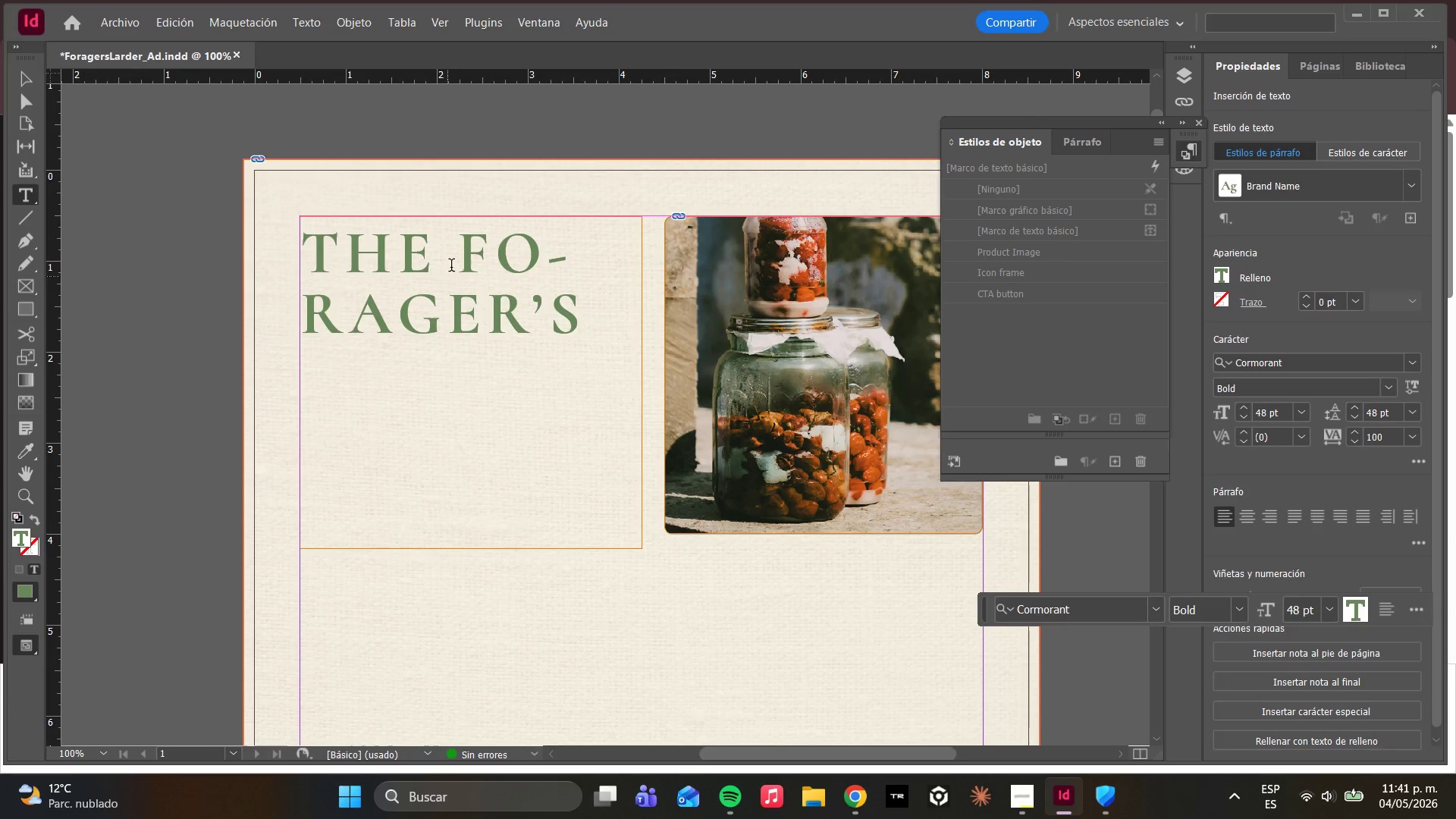 
left_click([459, 259])
 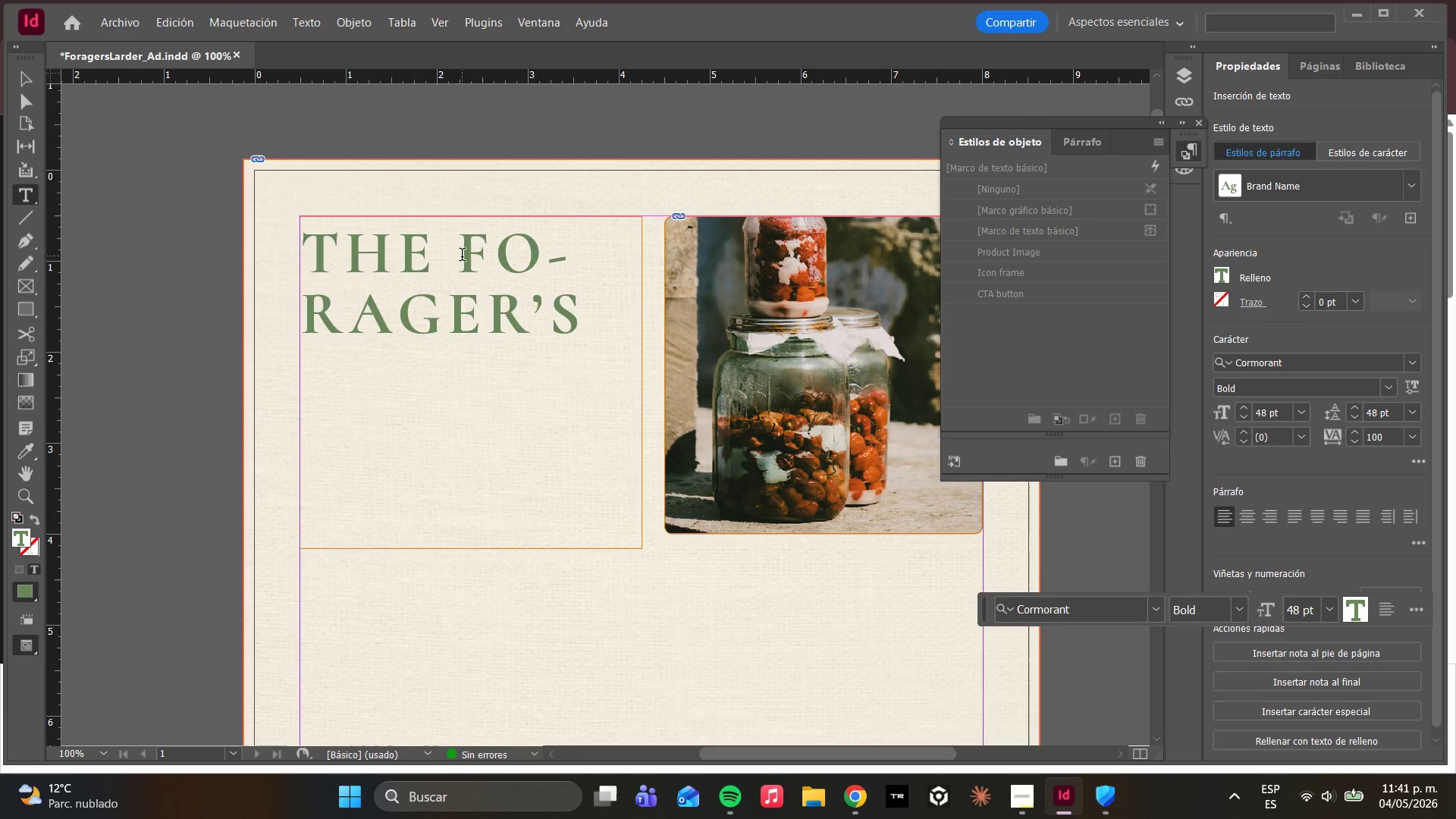 
key(Enter)
 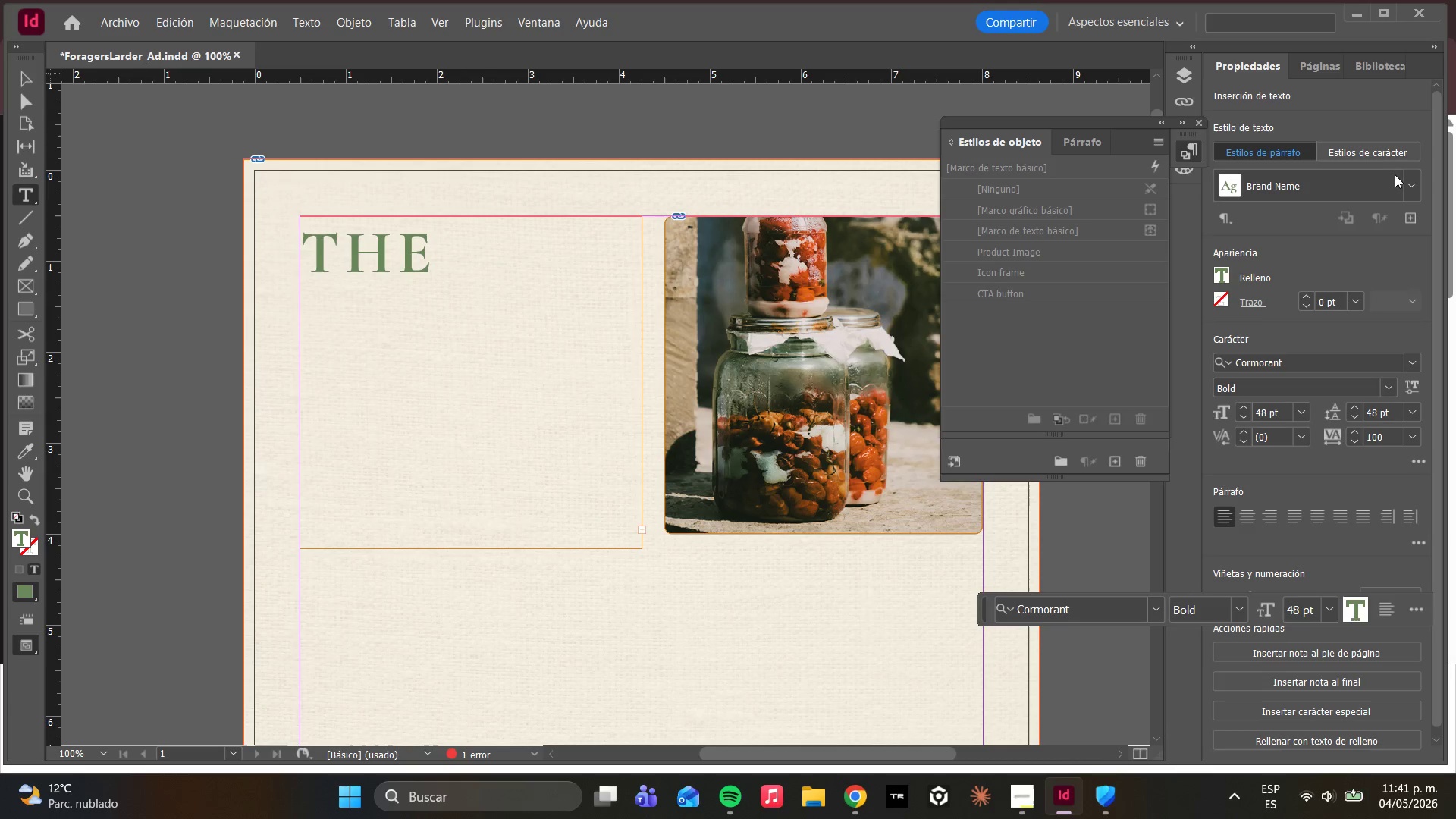 
left_click([1414, 186])
 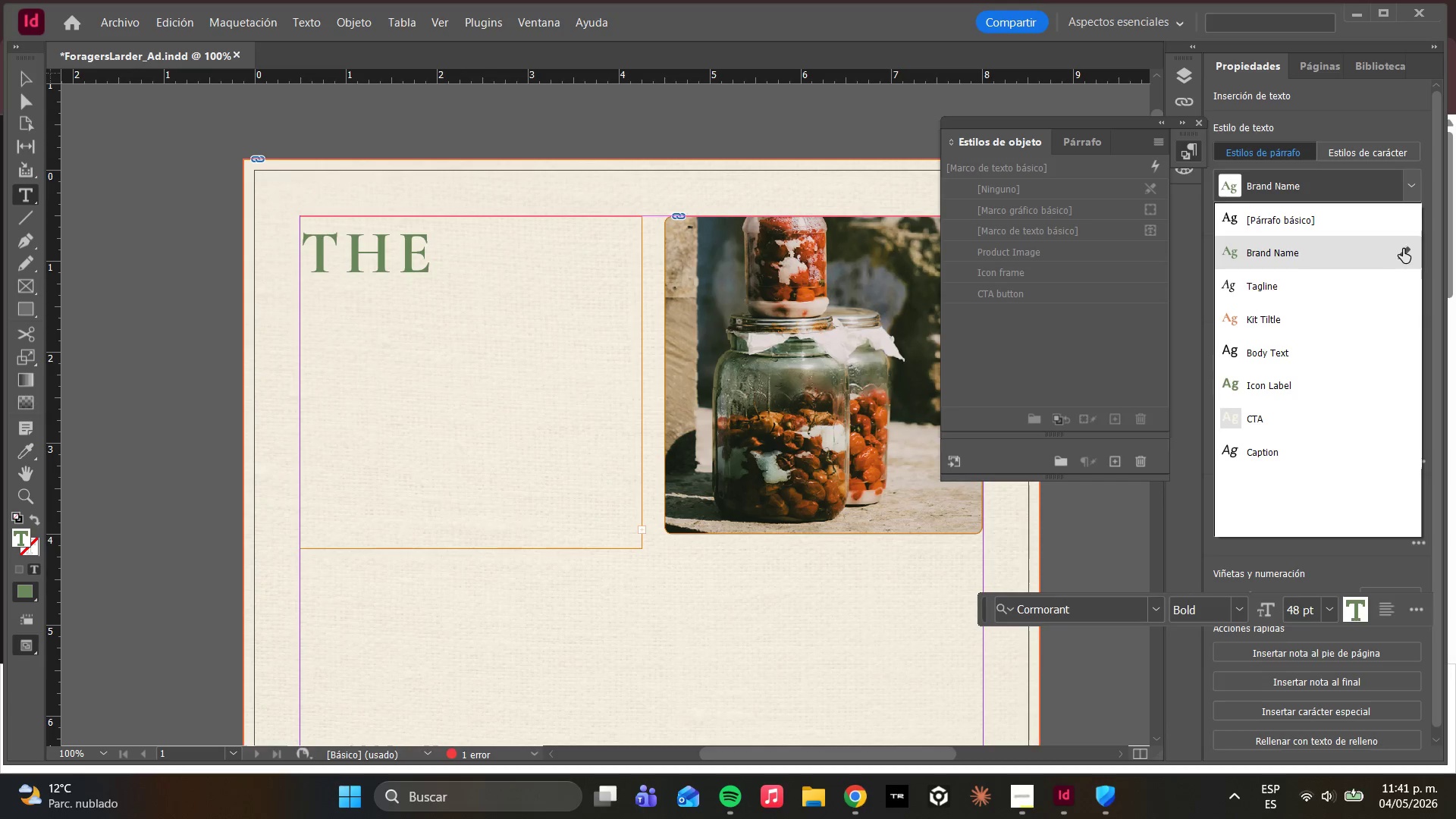 
left_click([1403, 249])
 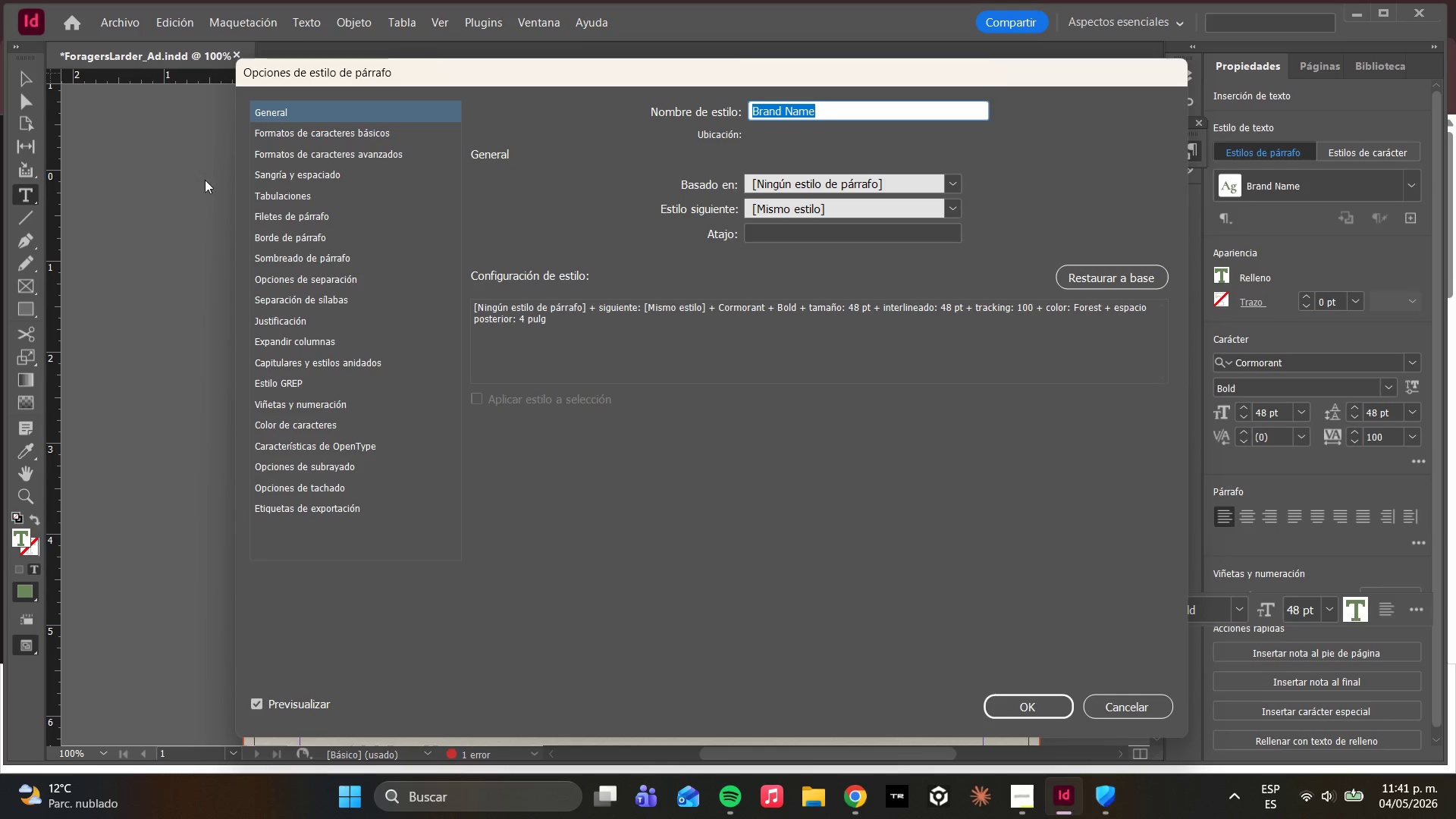 
left_click([334, 140])
 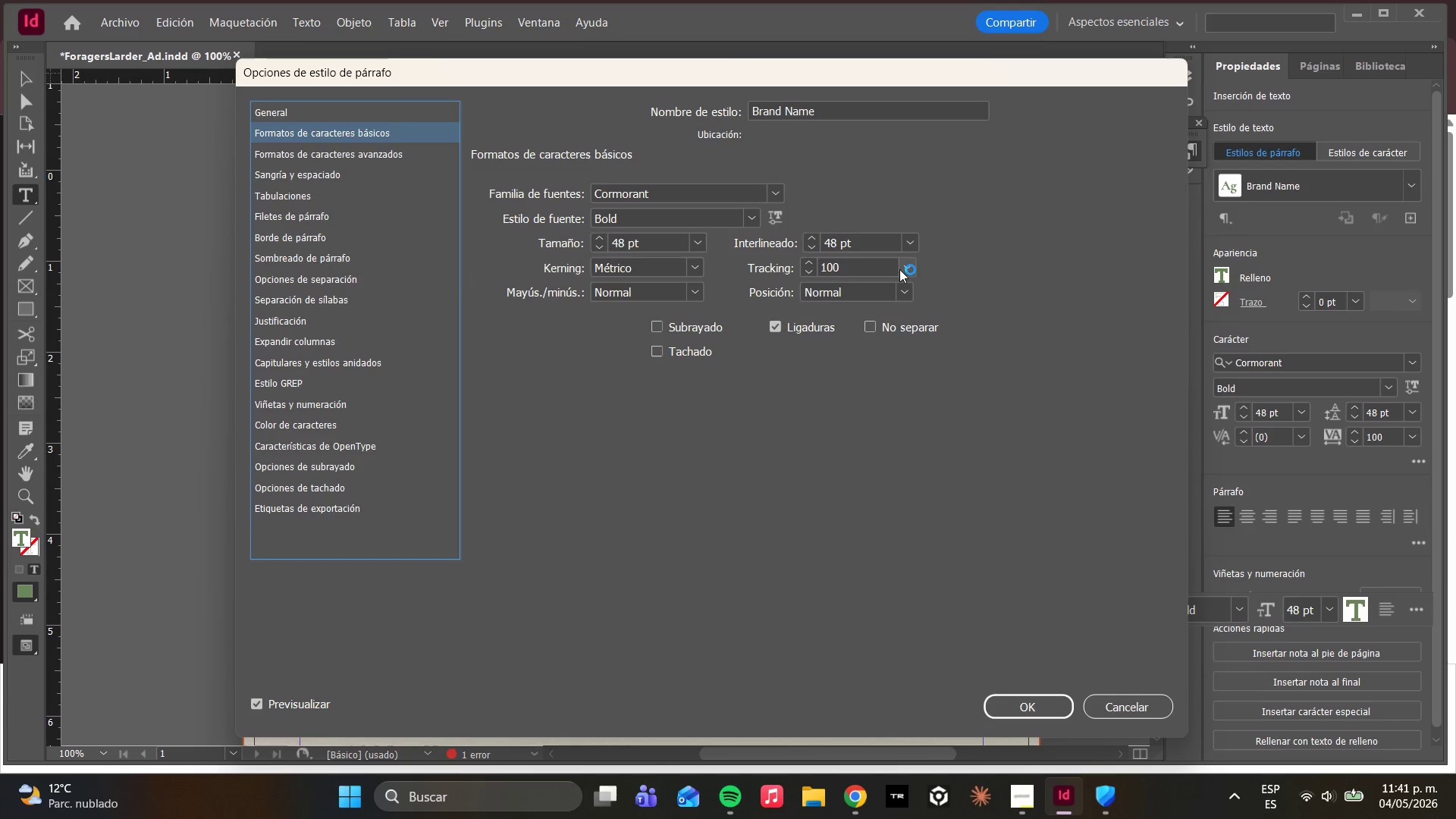 
left_click([908, 268])
 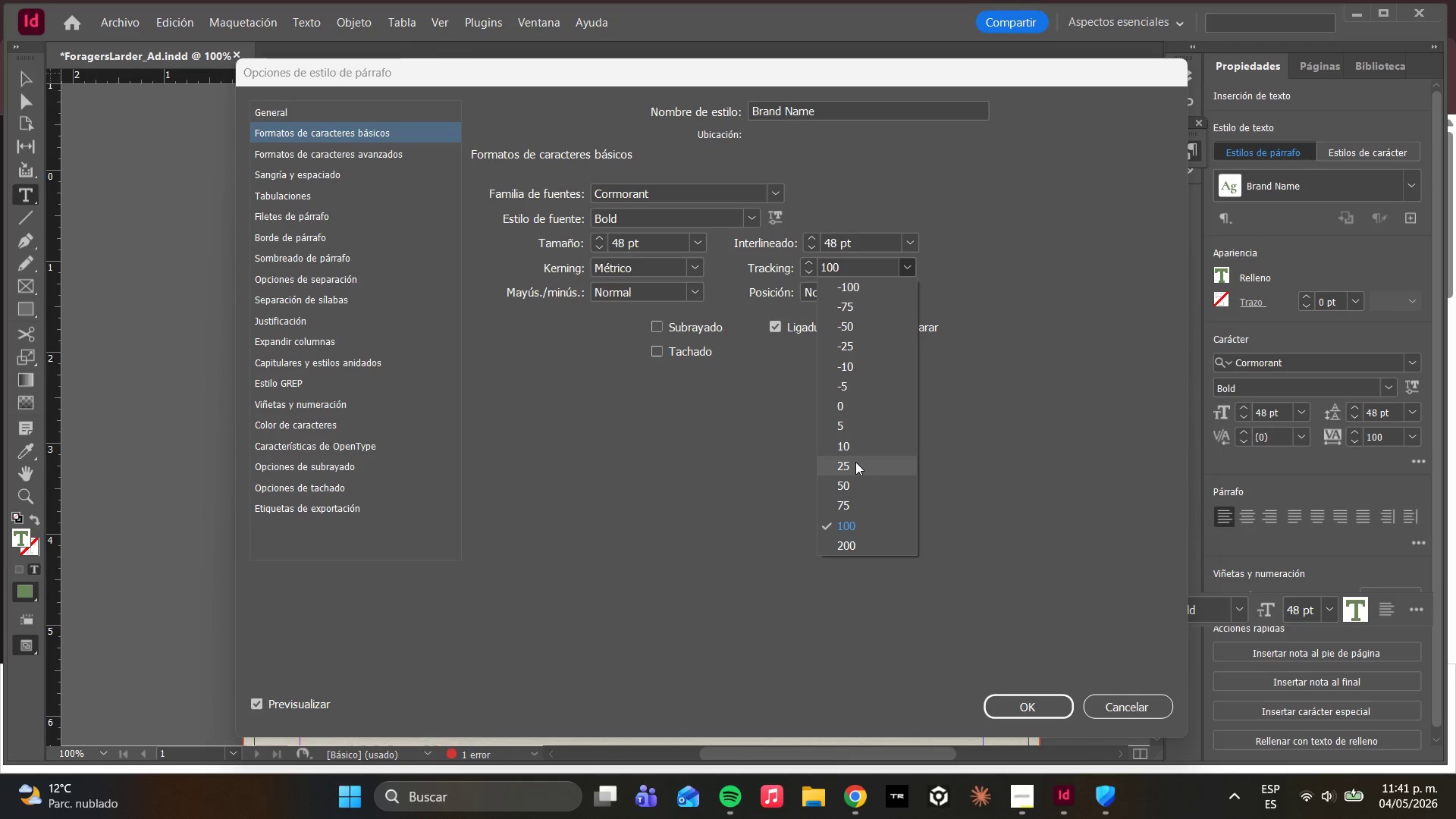 
left_click([855, 462])
 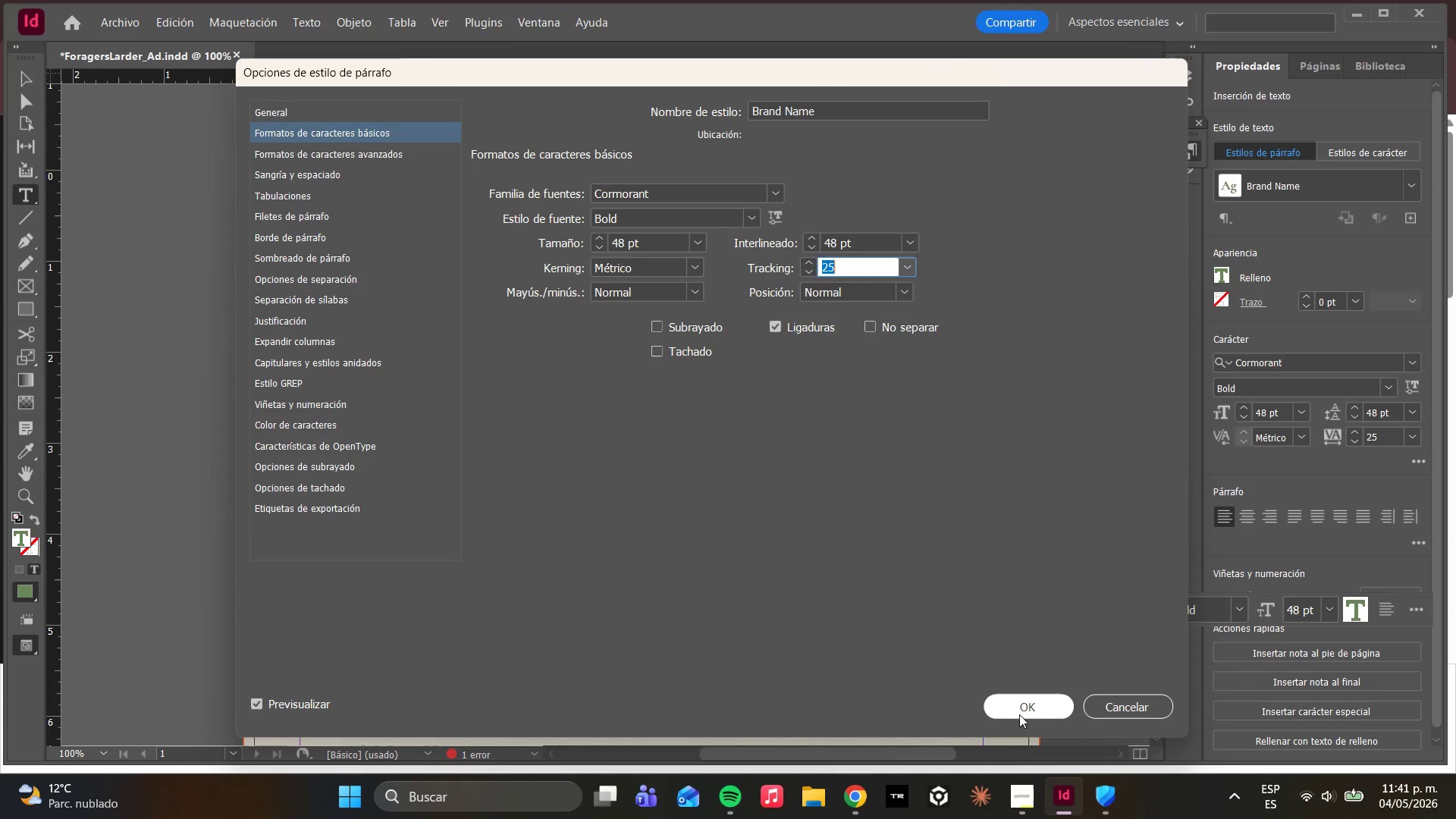 
left_click([1021, 702])
 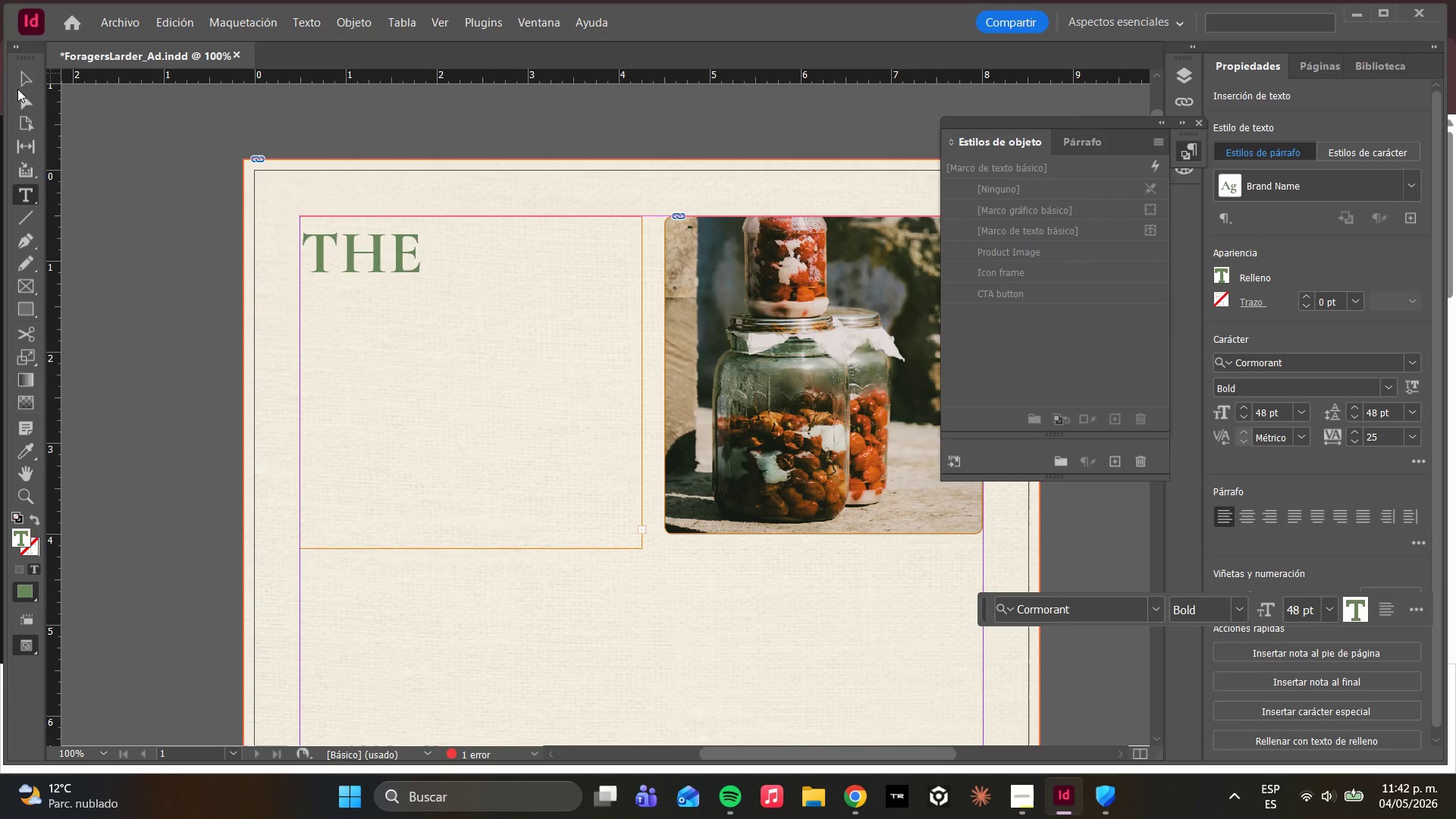 
left_click([24, 96])
 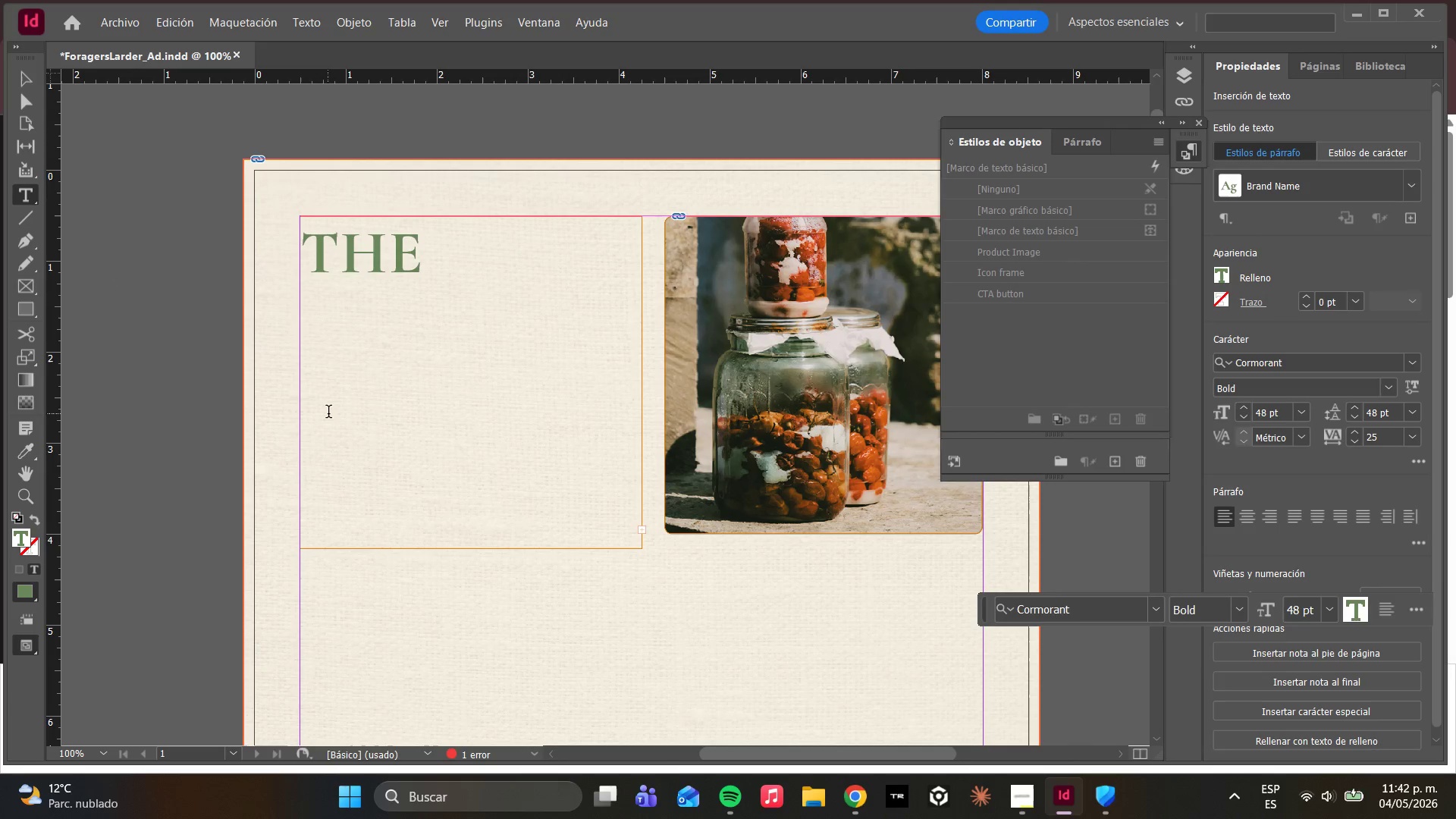 
double_click([328, 413])
 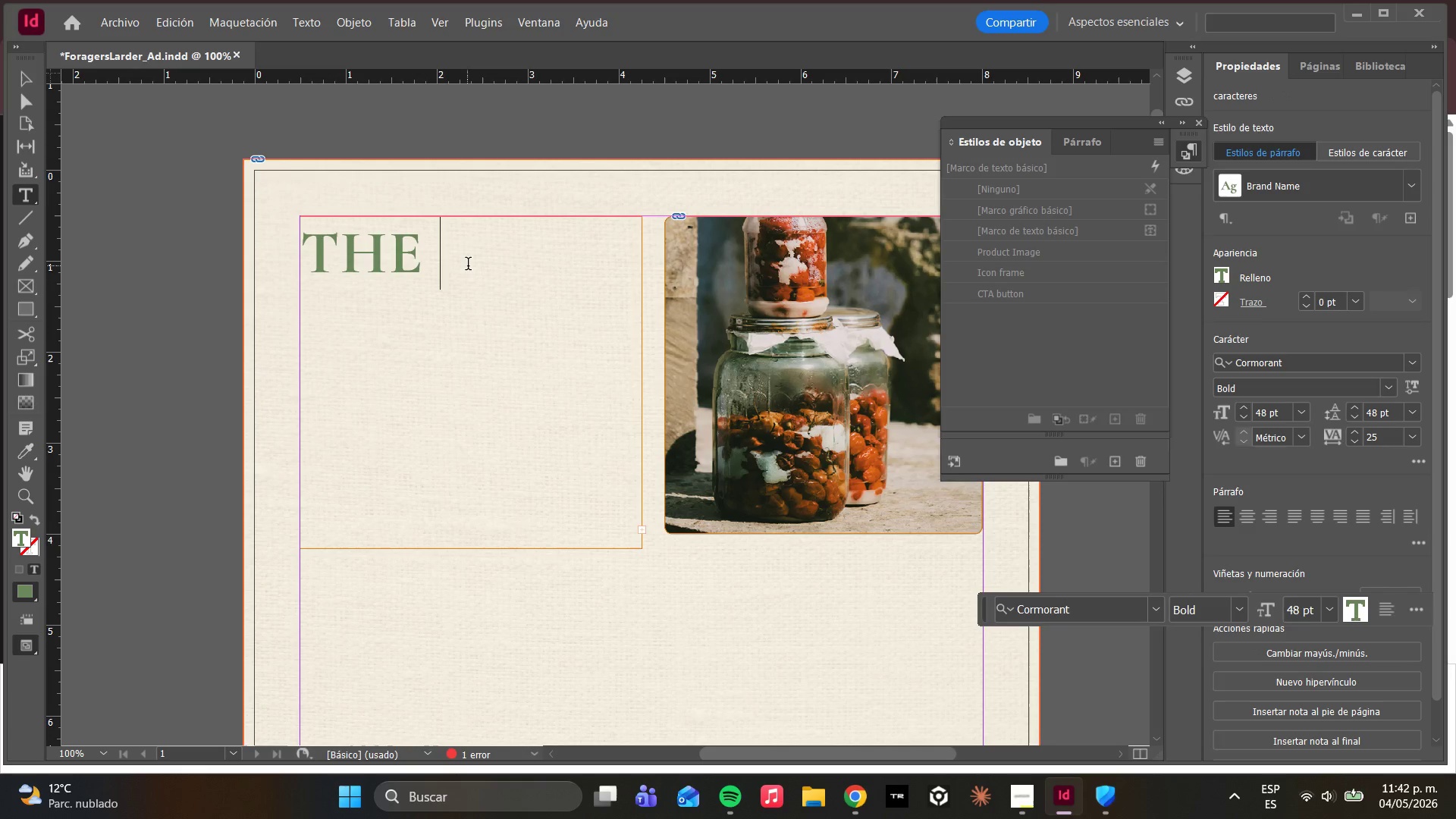 
double_click([384, 372])
 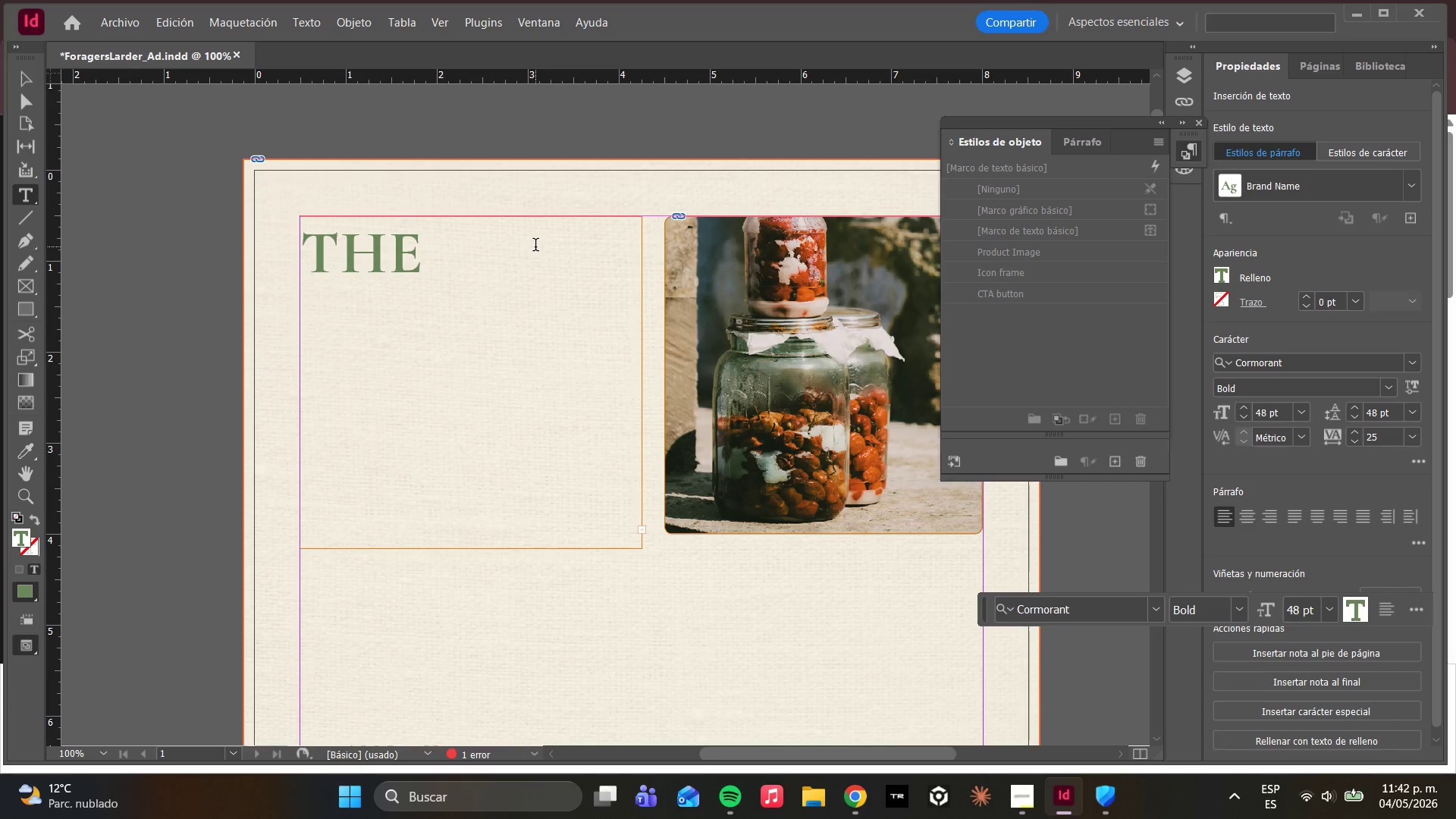 
key(Backspace)
 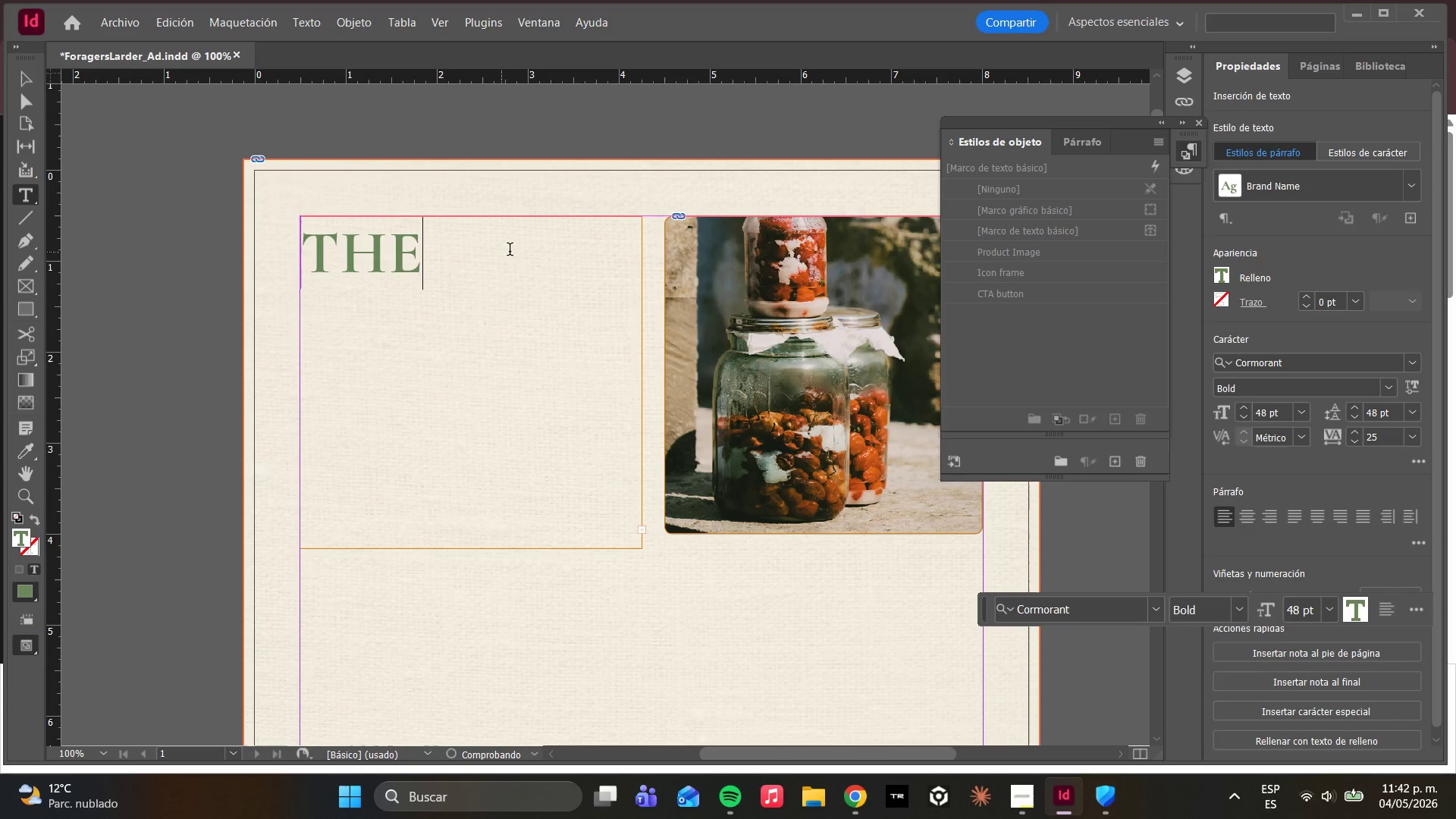 
key(Backspace)
 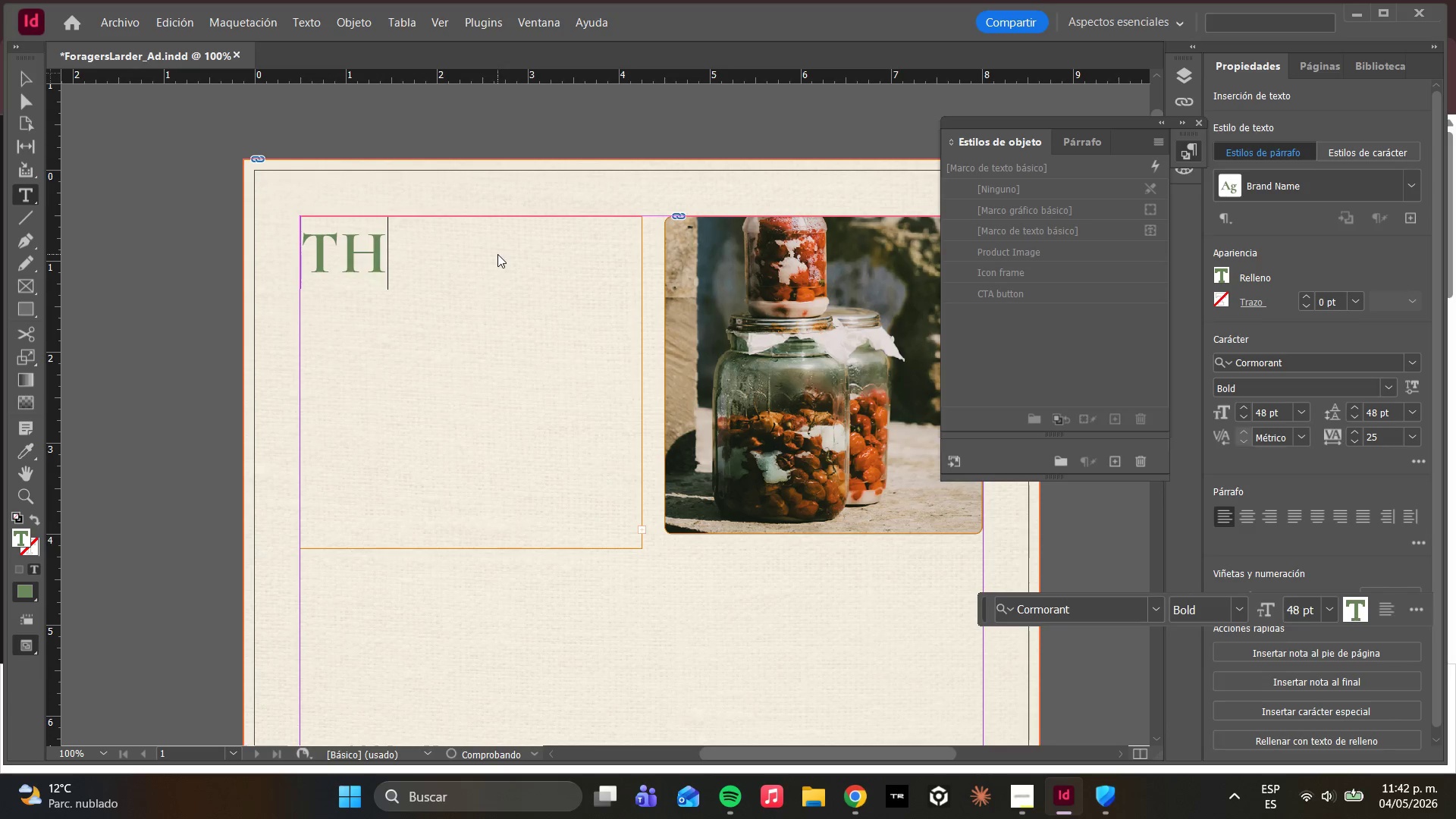 
key(Backspace)
 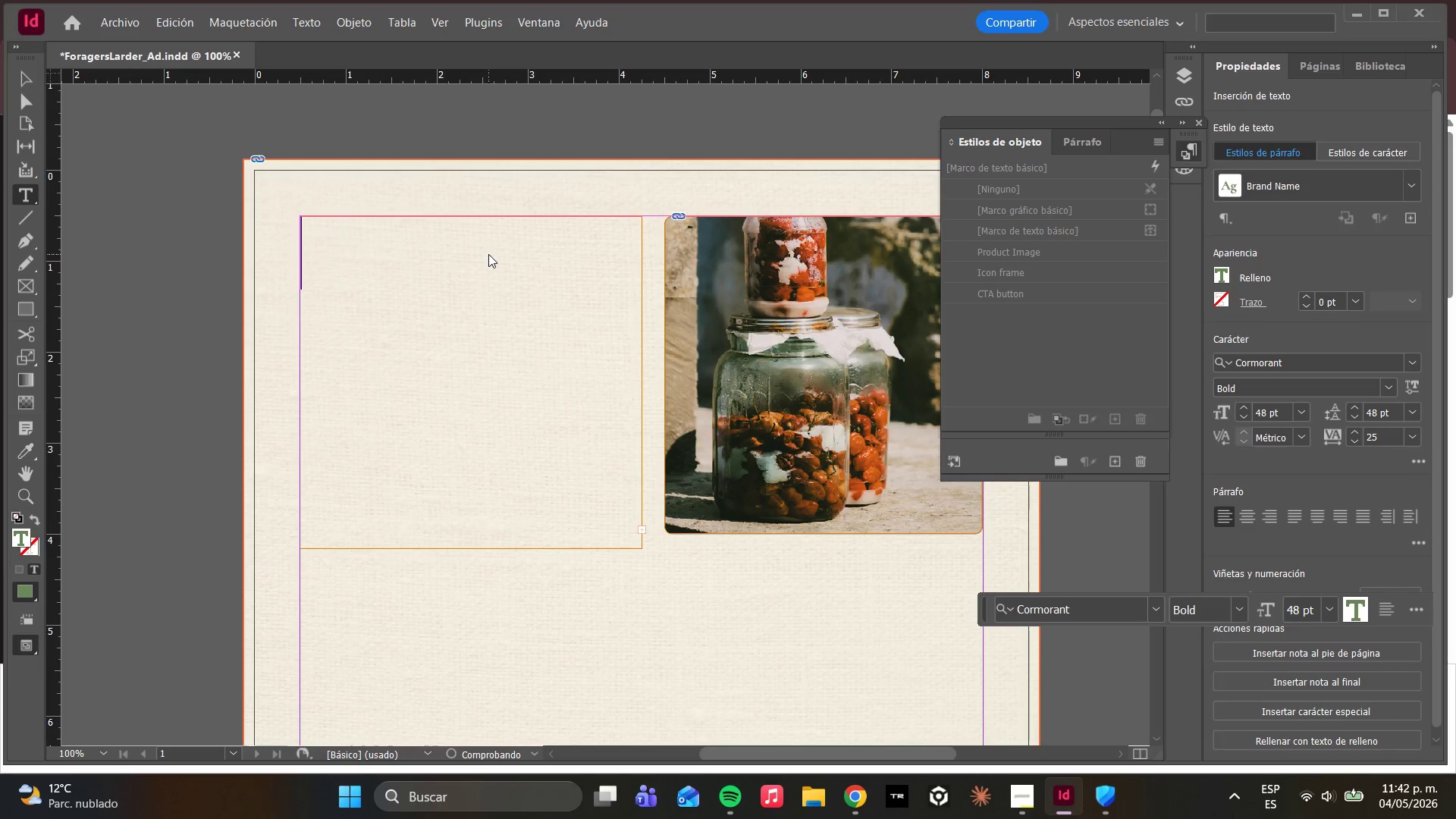 
key(Backspace)
 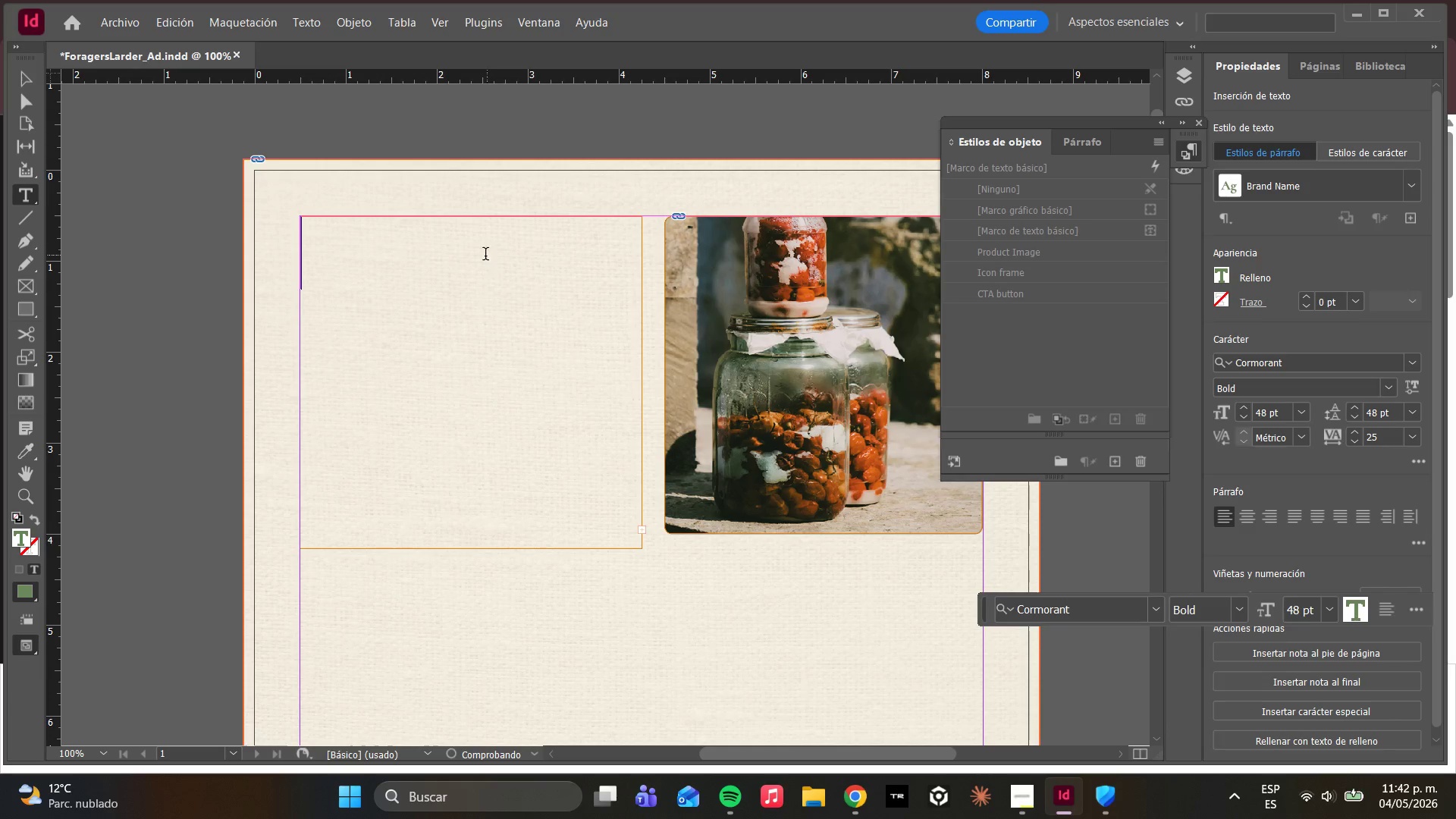 
key(Backspace)
 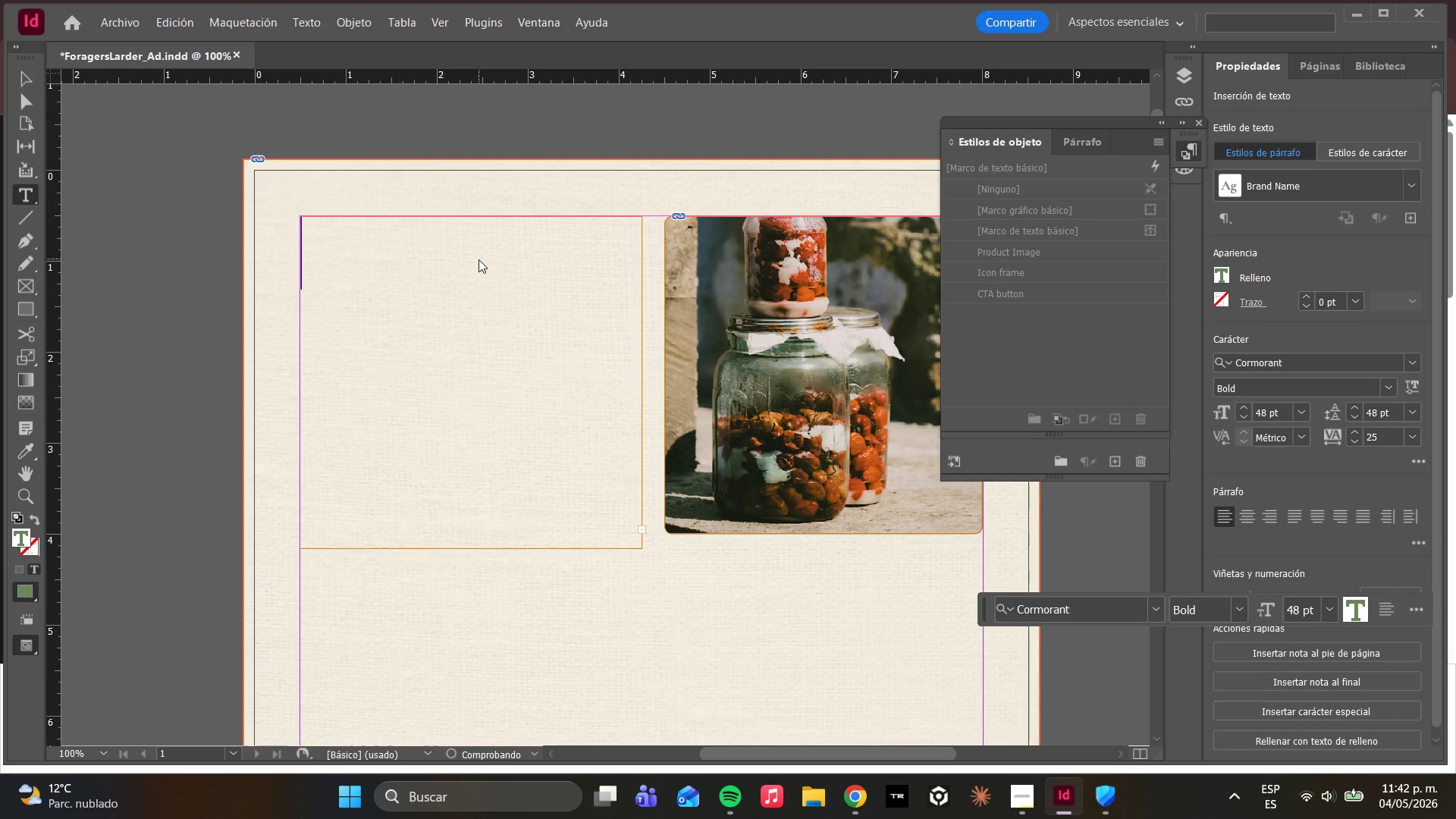 
key(Backspace)
 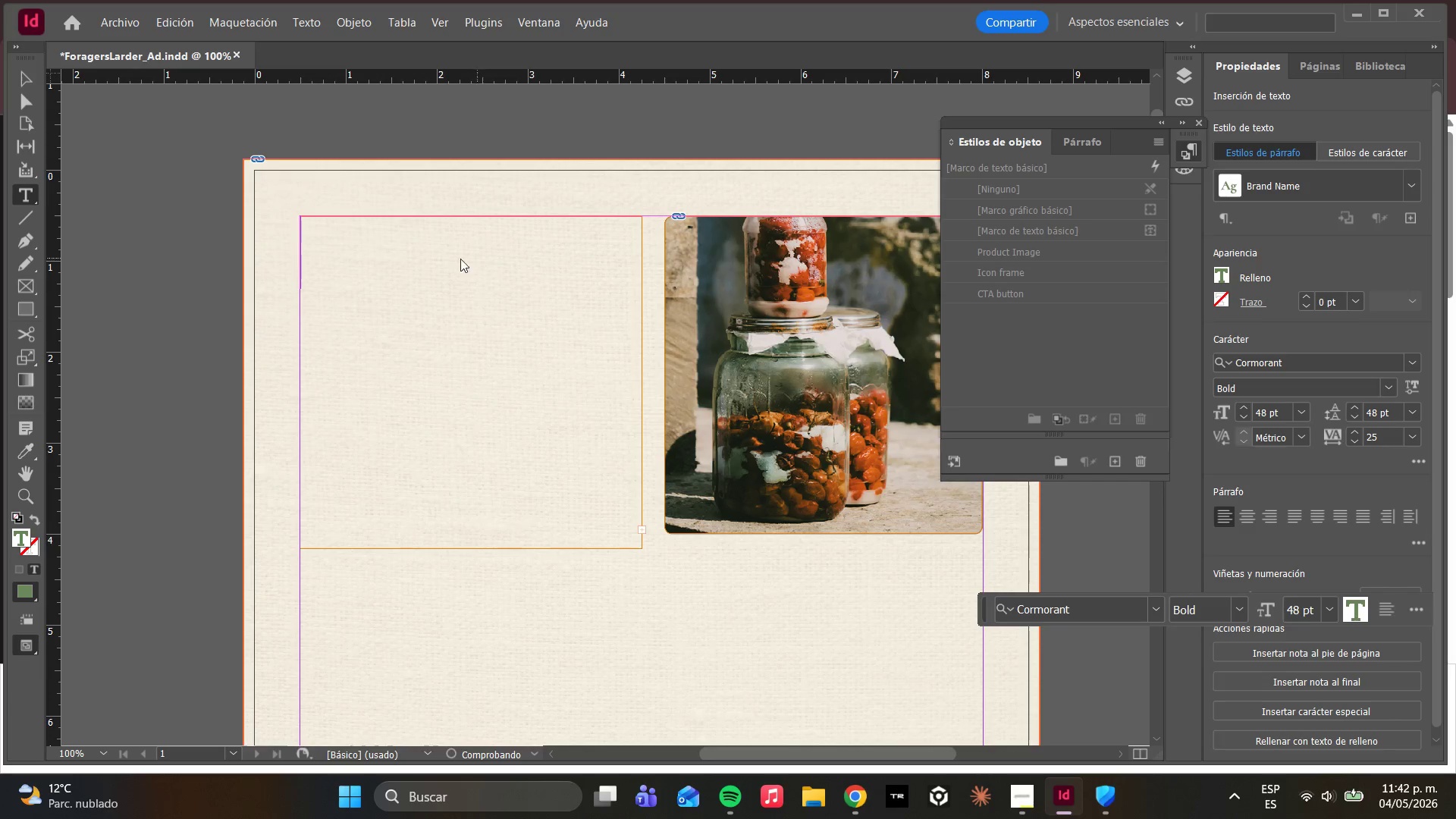 
key(Backspace)
 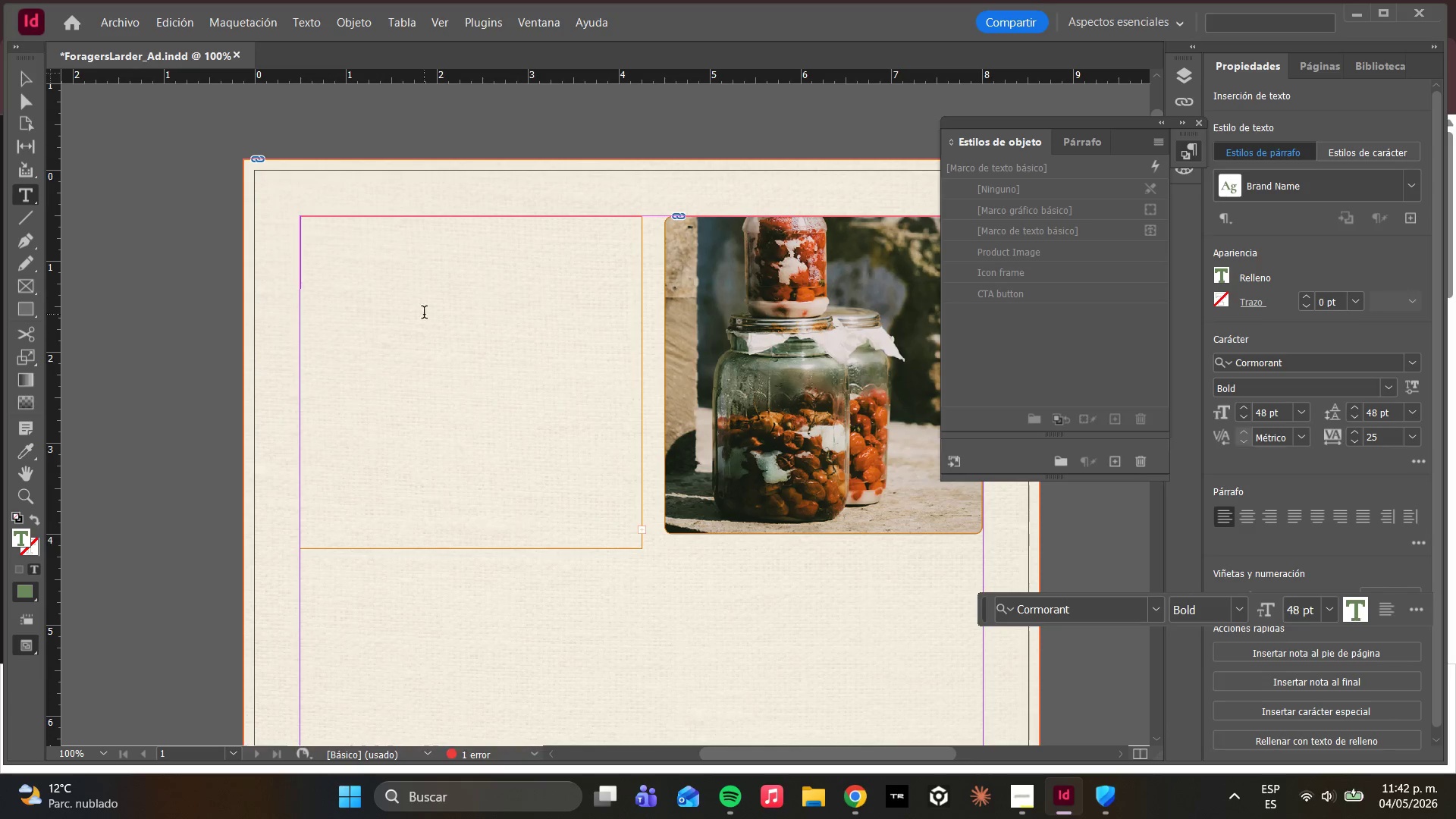 
key(Backspace)
 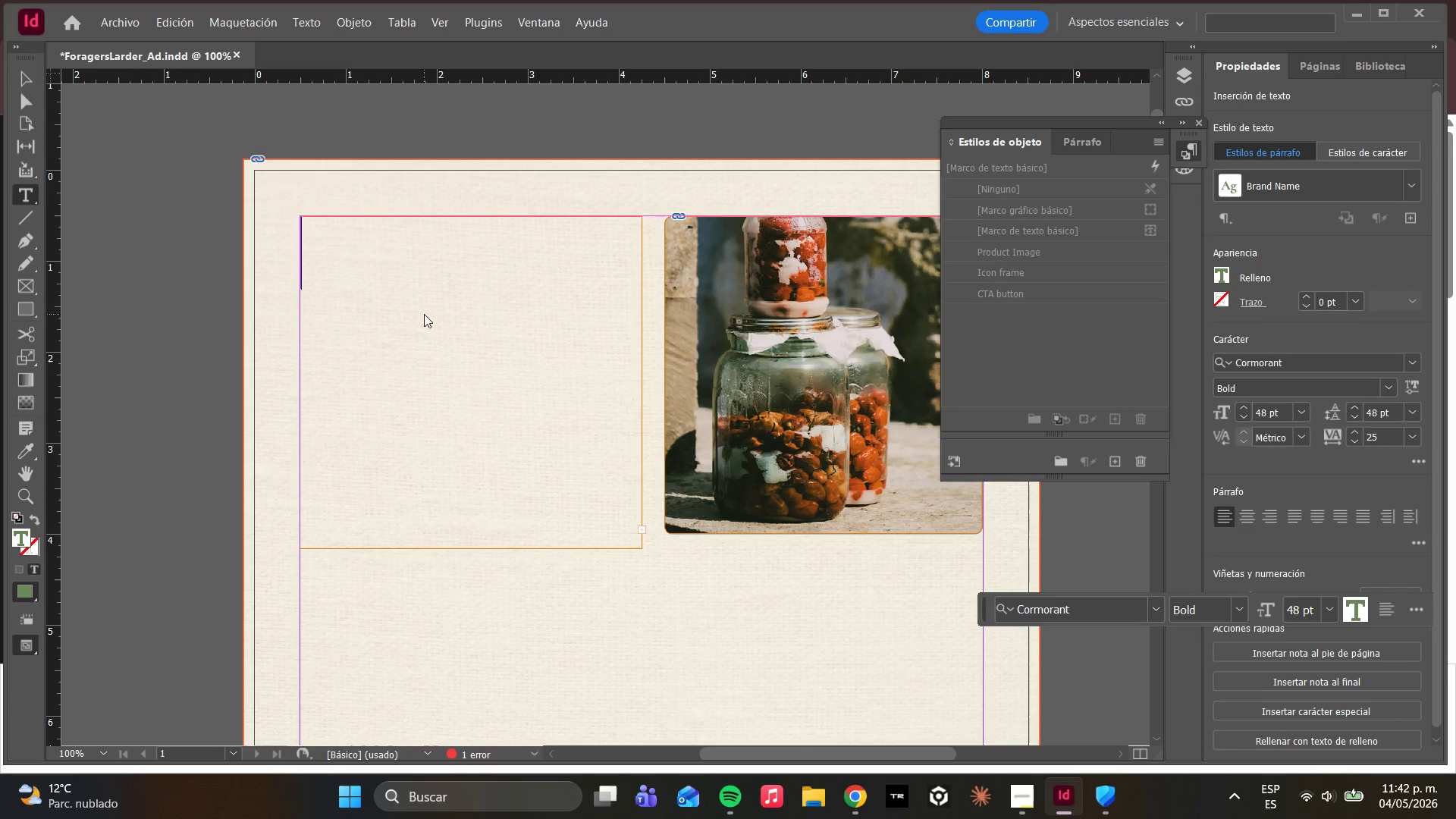 
key(Backspace)
 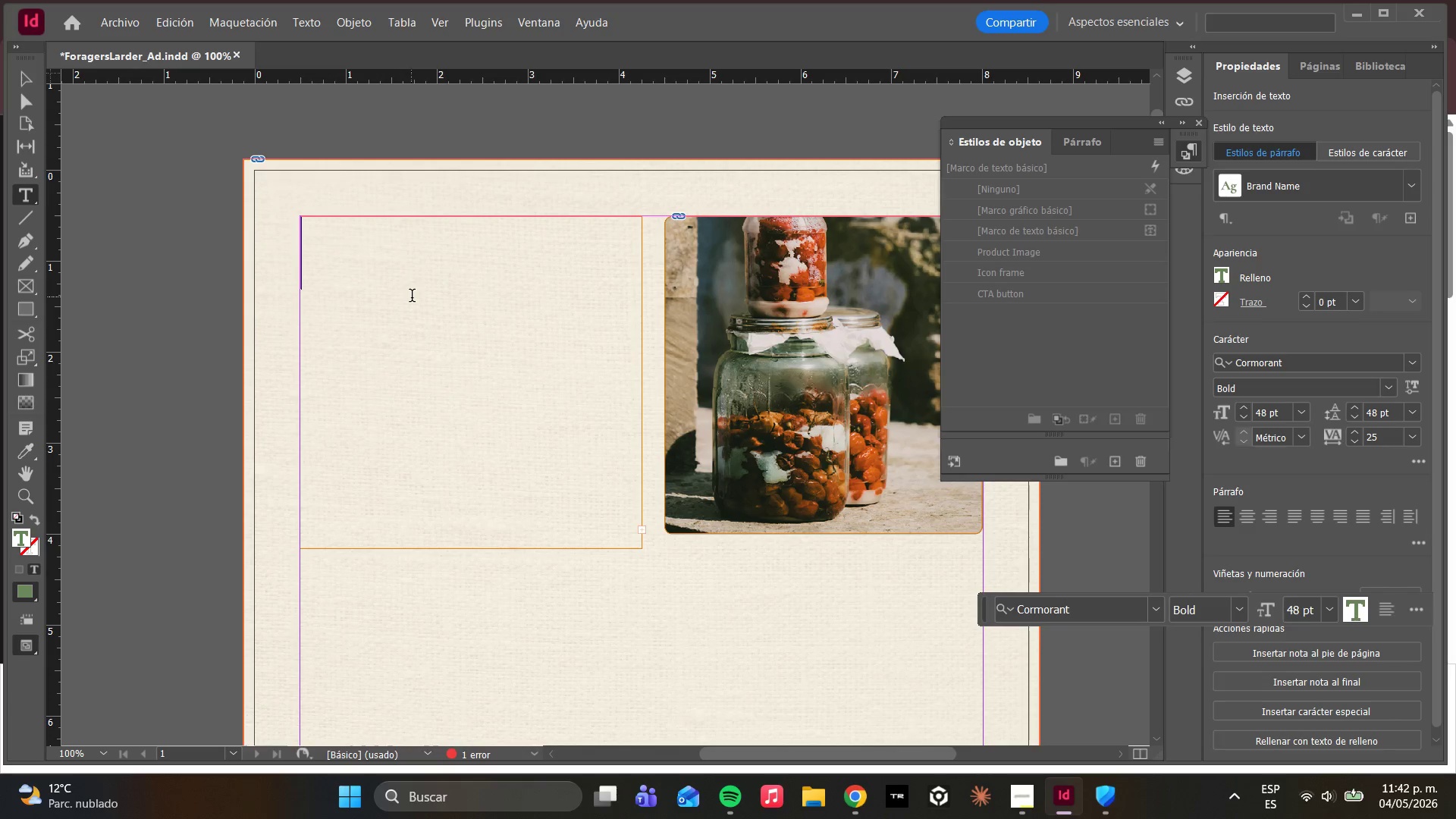 
key(CapsLock)
 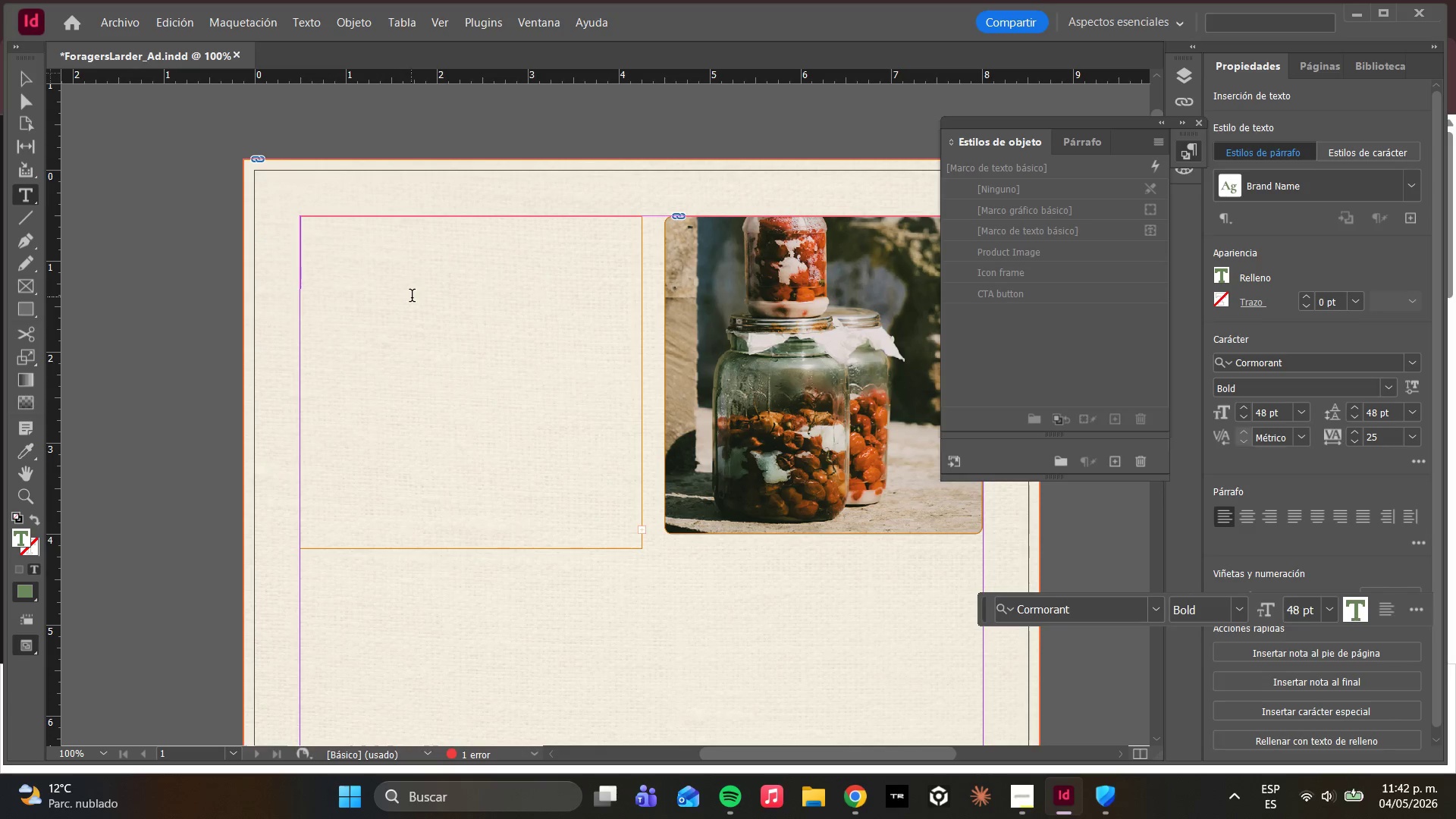 
key(CapsLock)
 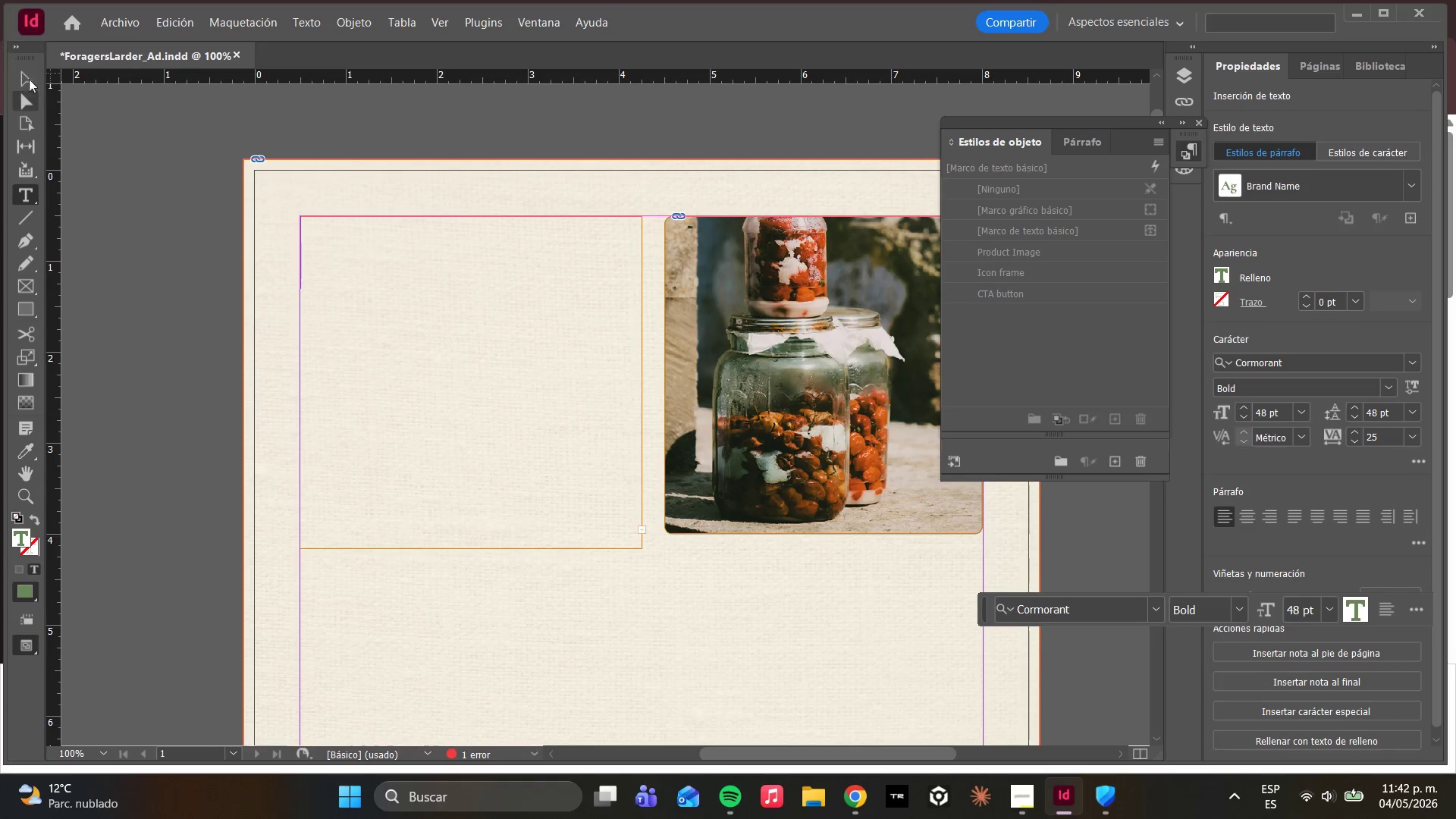 
left_click([28, 102])
 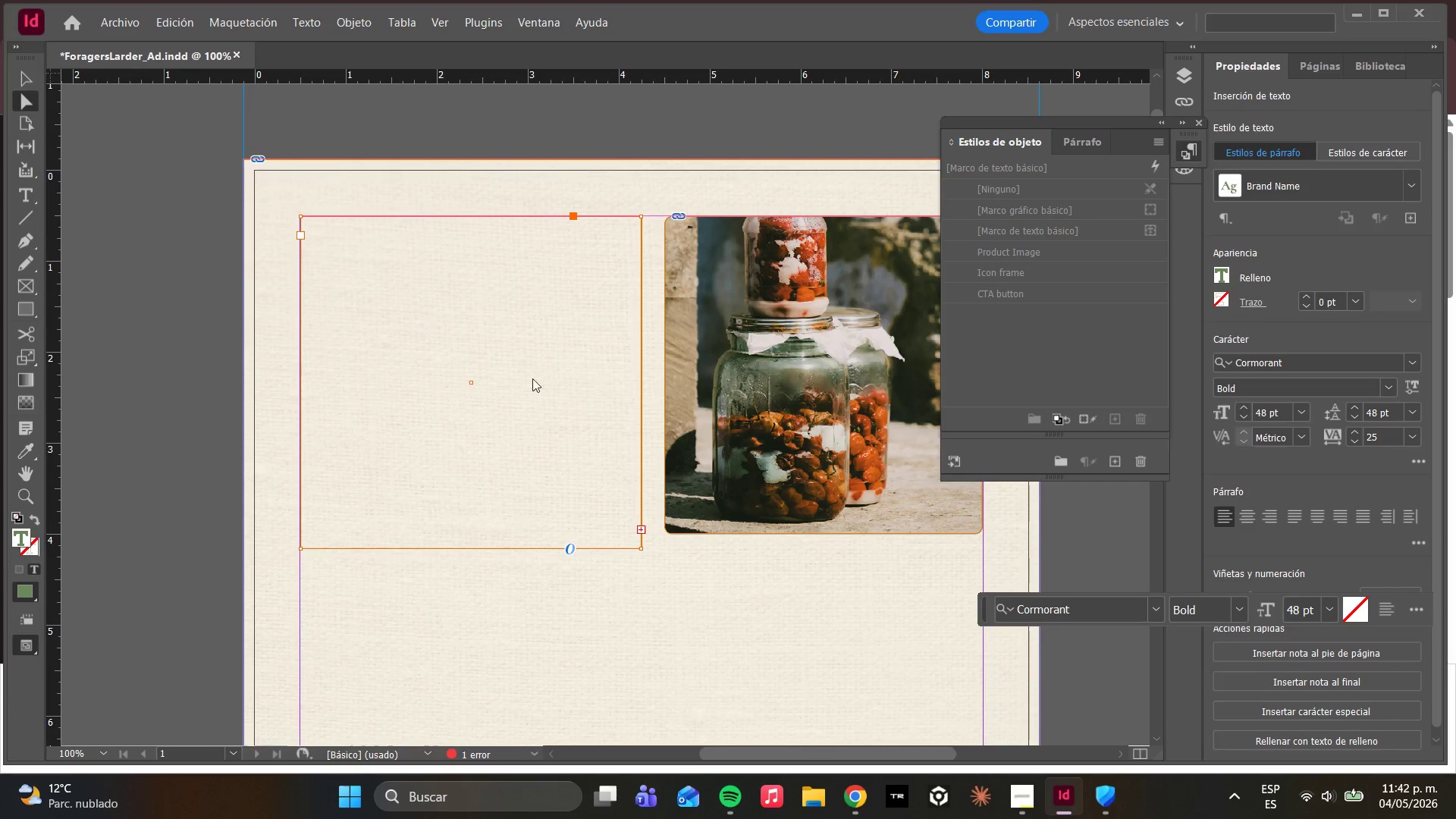 
left_click([526, 389])
 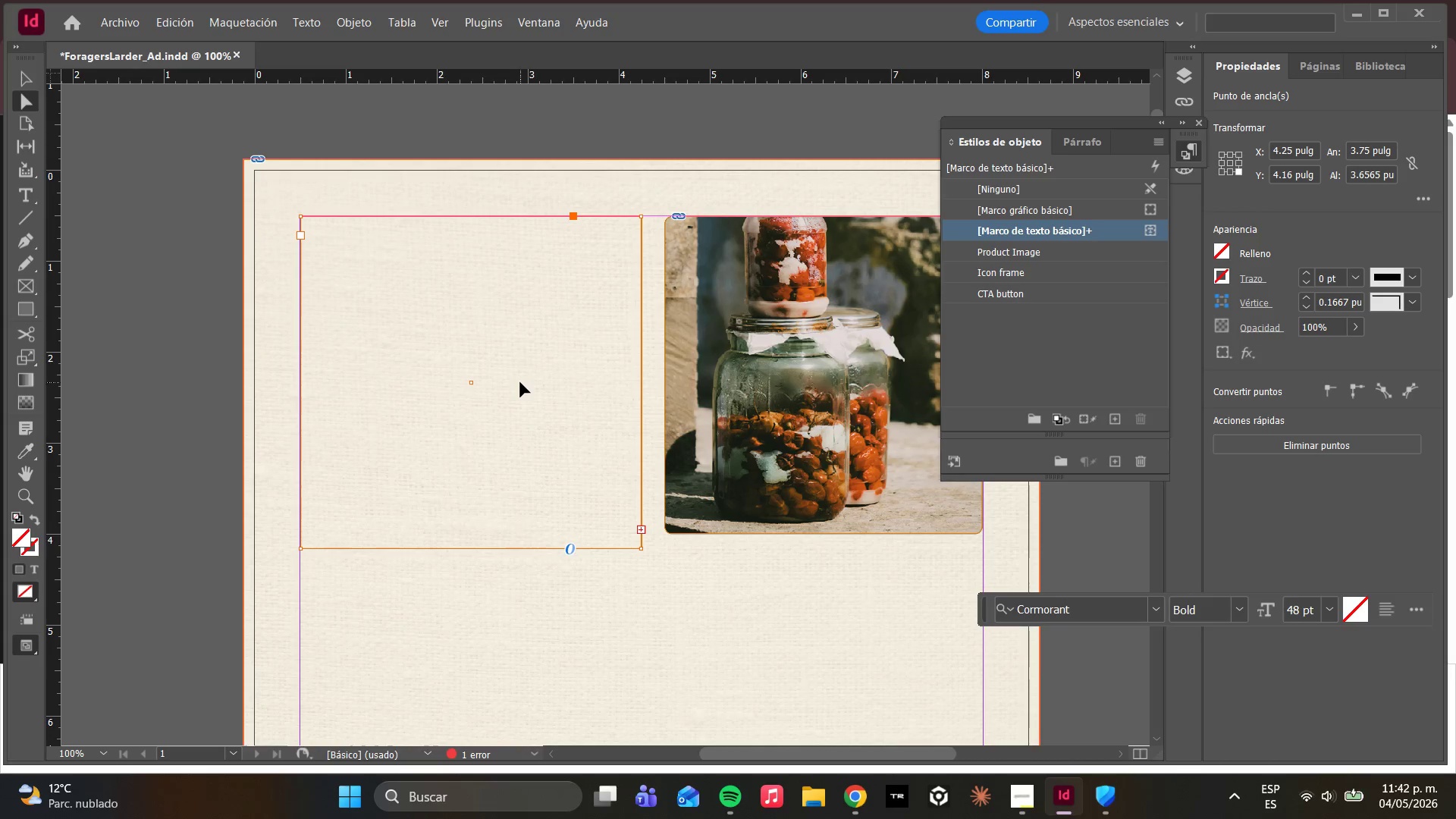 
key(Delete)
 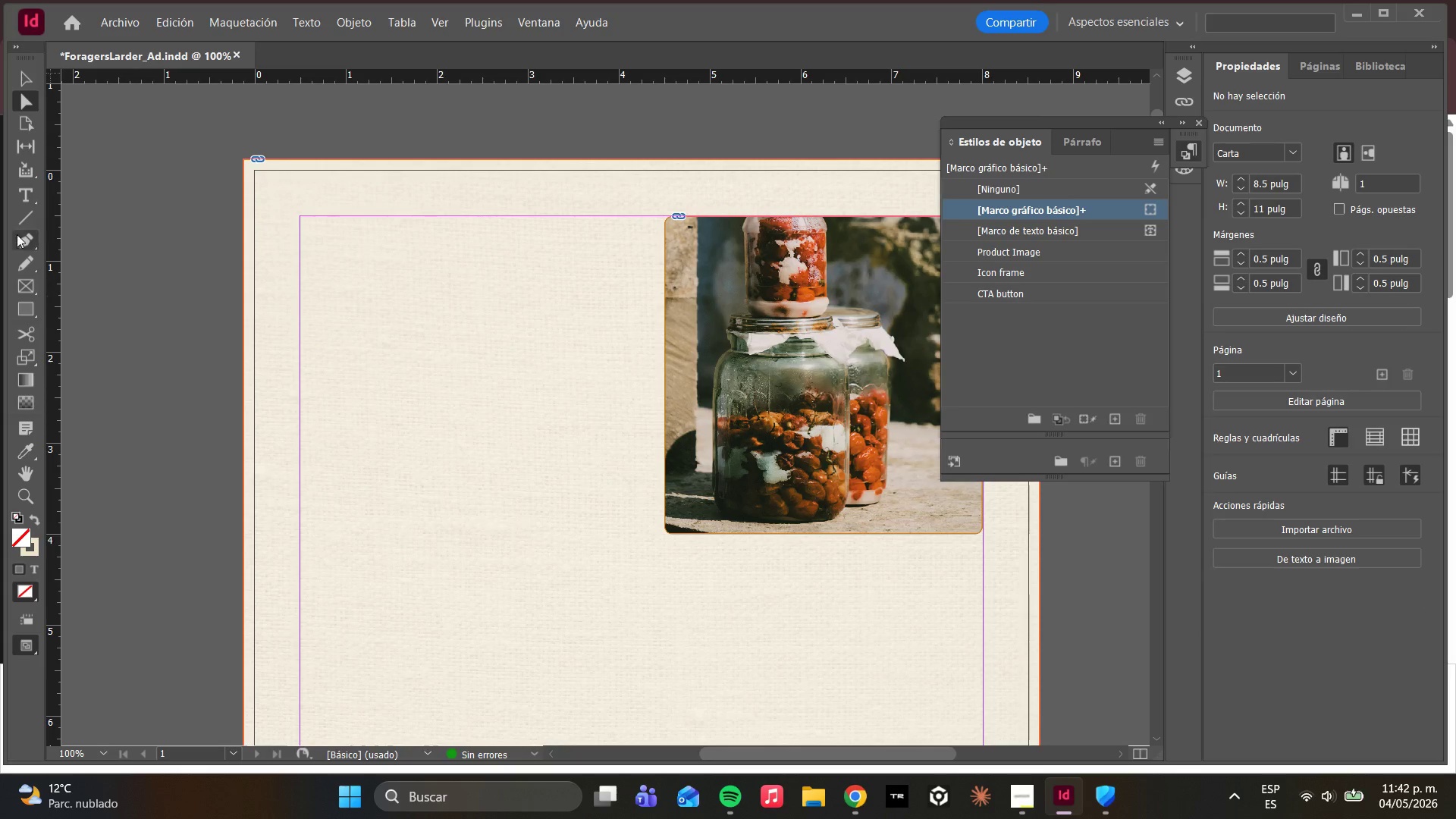 
left_click([20, 196])
 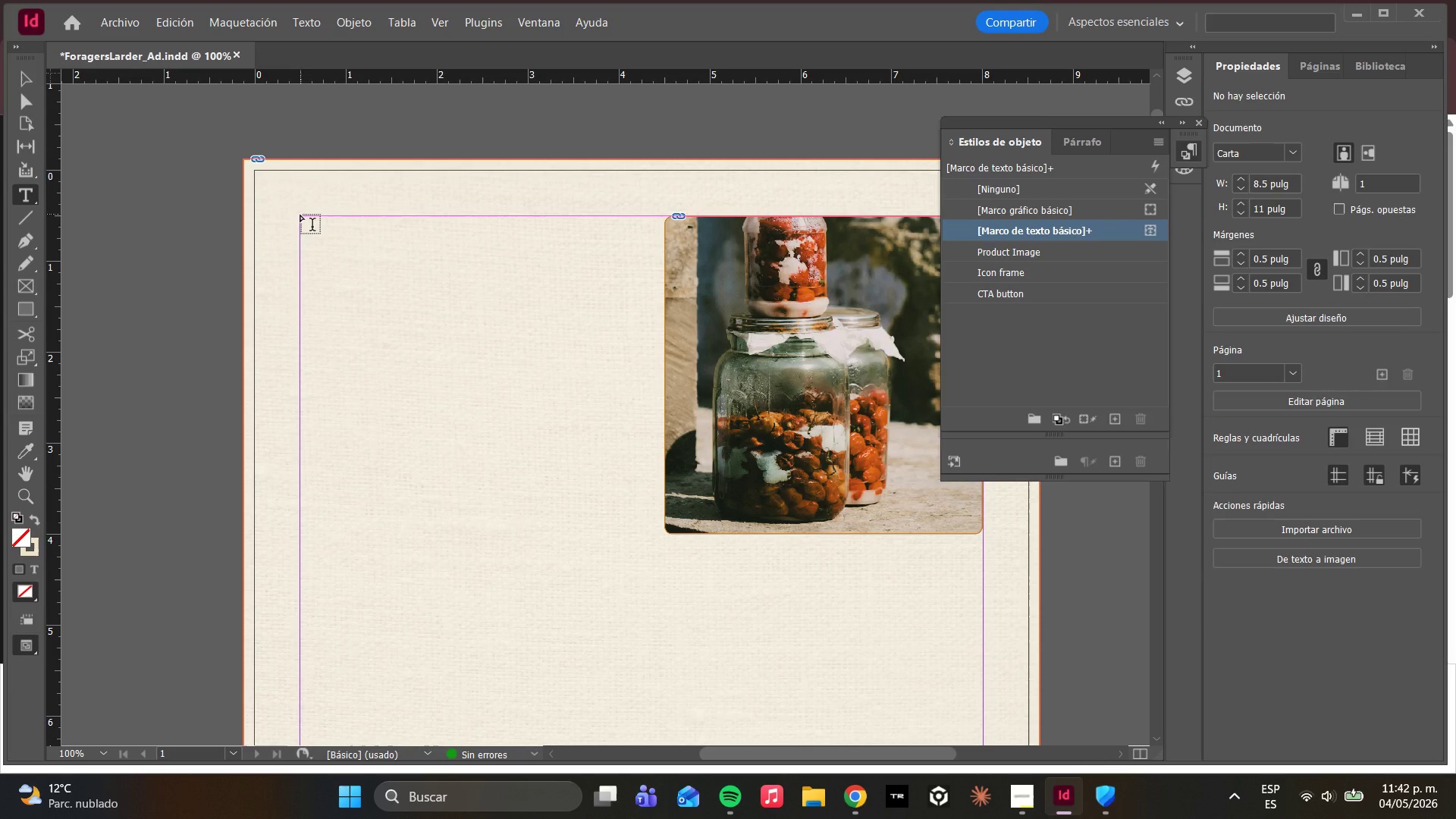 
left_click_drag(start_coordinate=[300, 215], to_coordinate=[667, 677])
 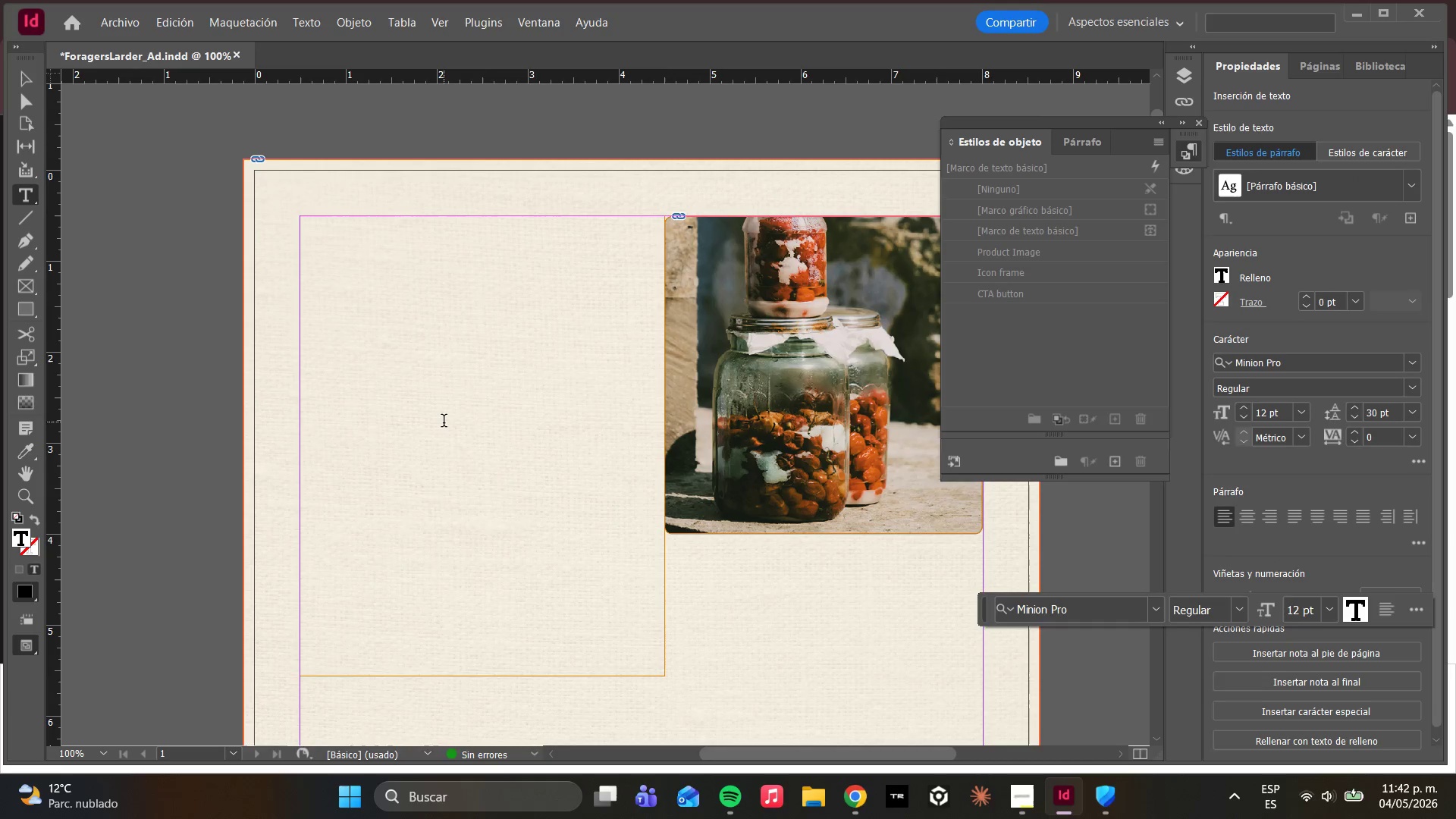 
type(THE )
 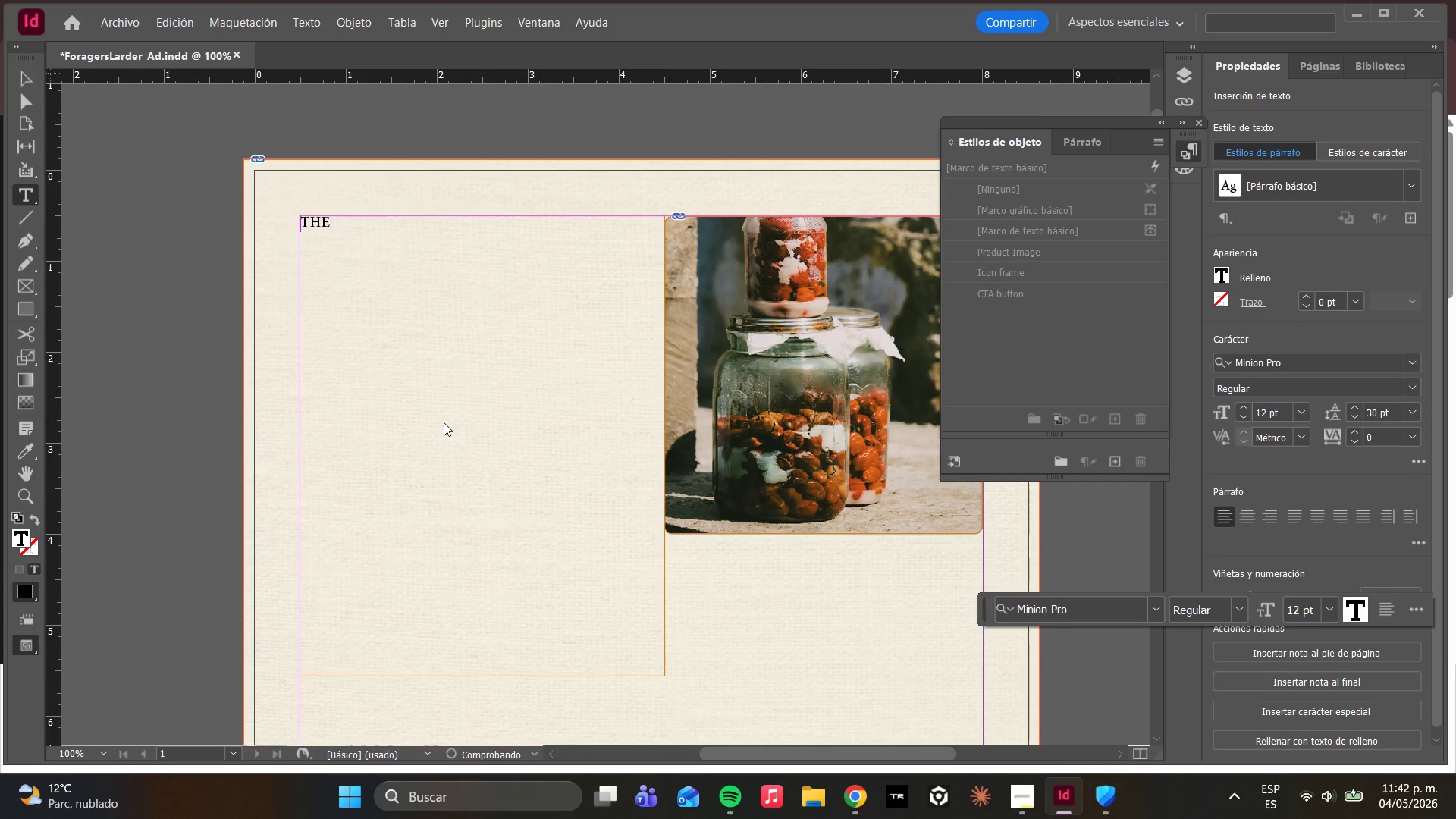 
key(Control+A)
 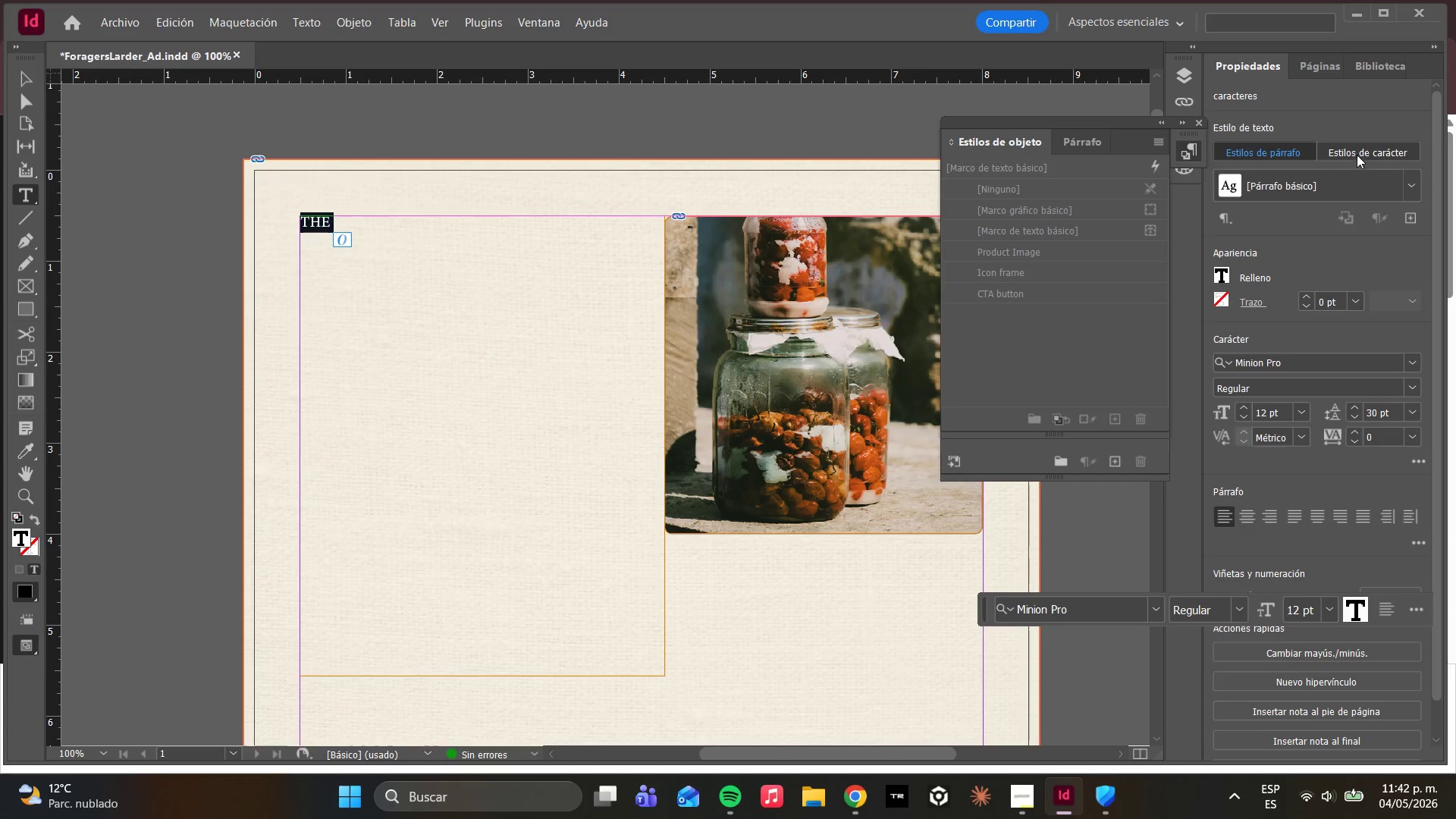 
left_click_drag(start_coordinate=[1416, 190], to_coordinate=[1272, 255])
 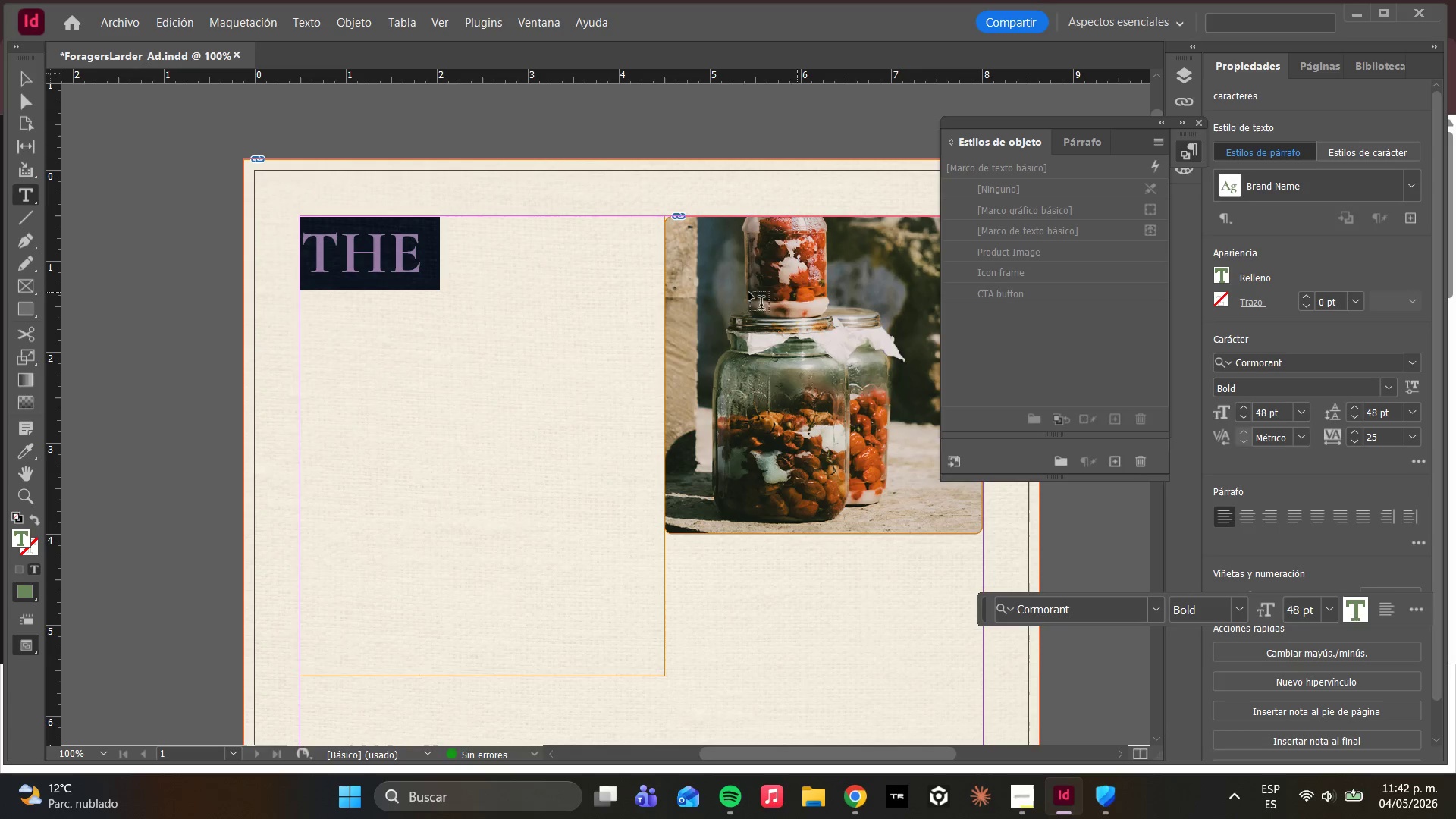 
left_click([557, 256])
 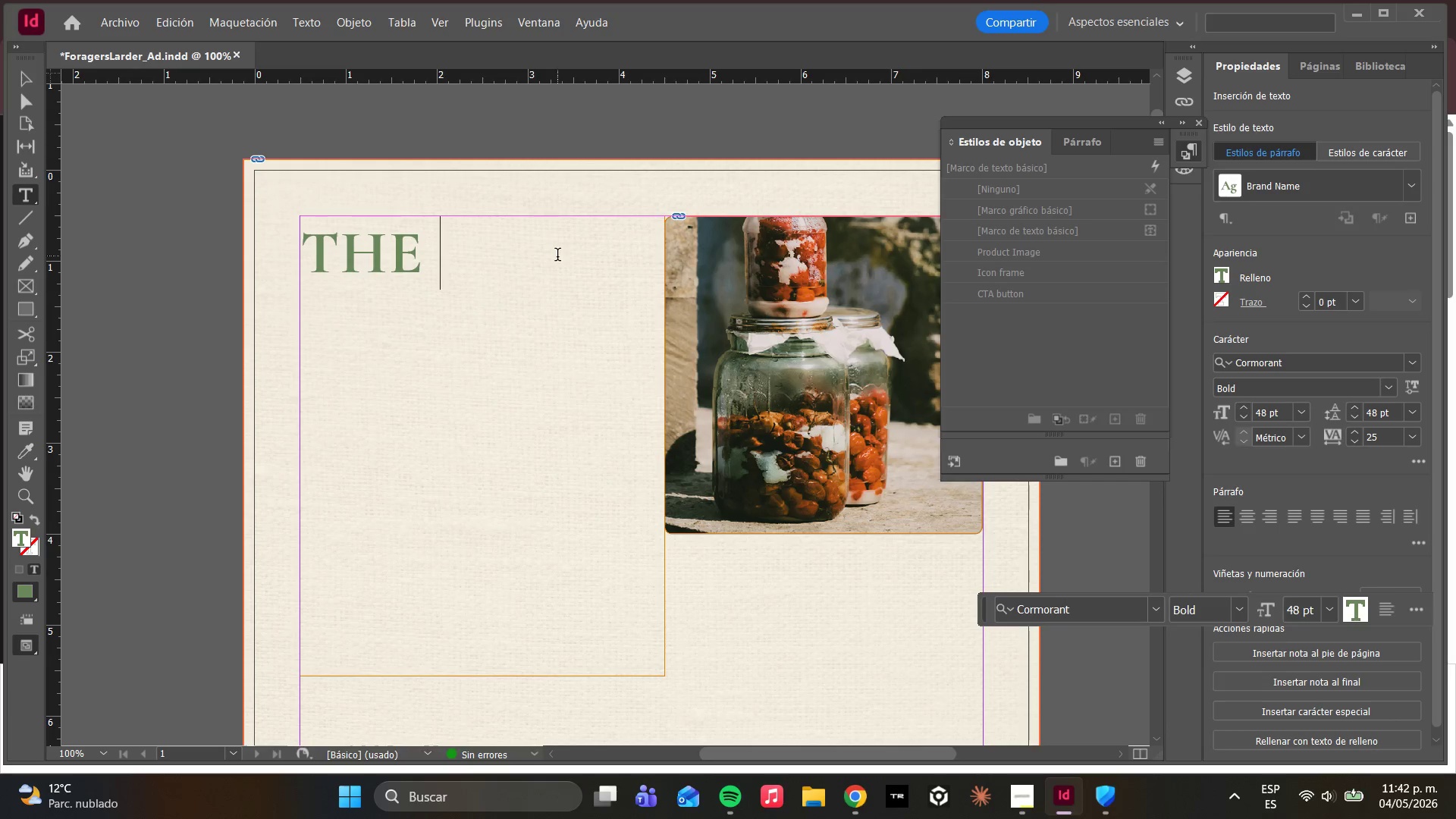 
type(FORR)
key(Backspace)
type(AGER[S LARDER)
 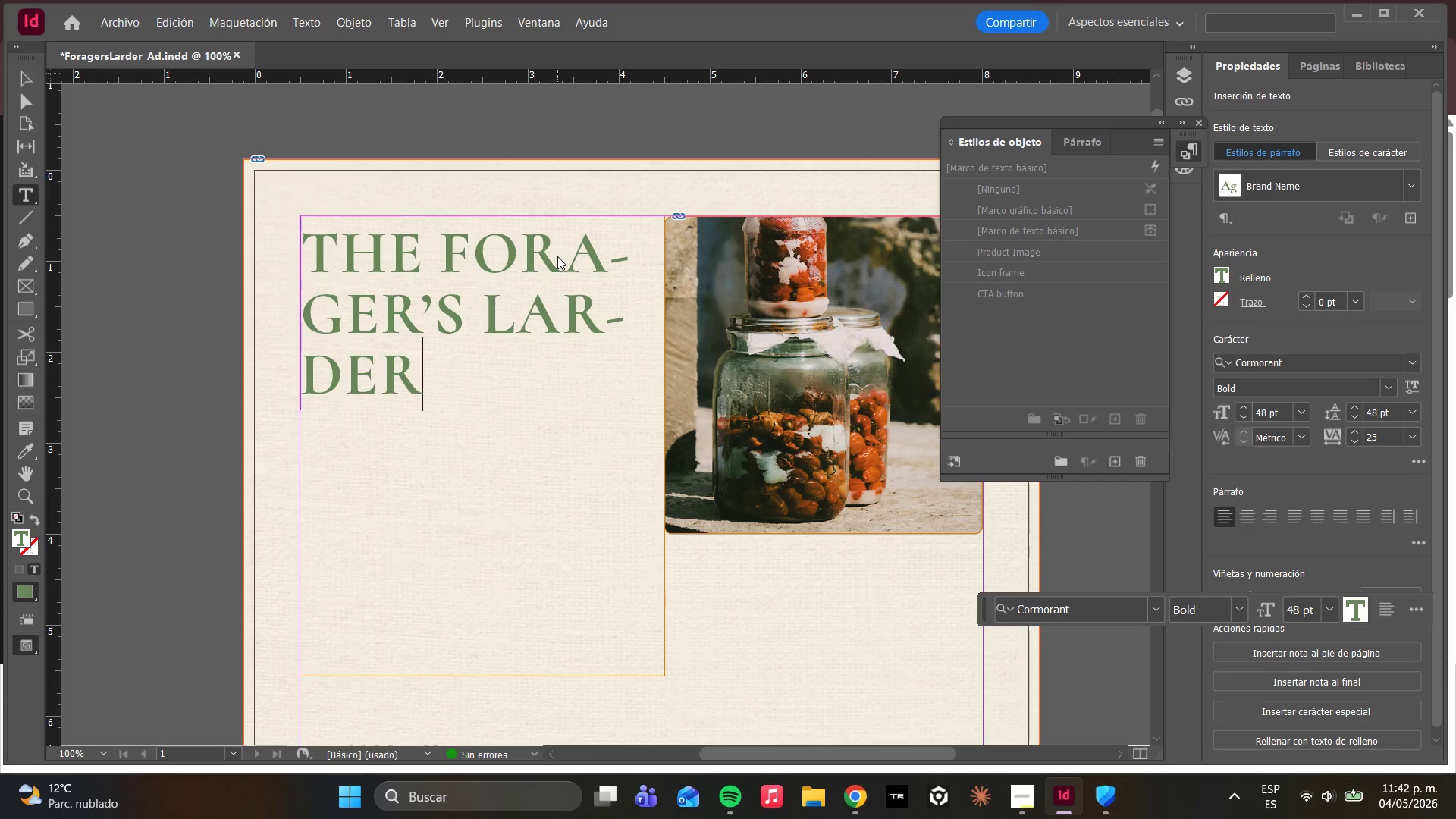 
wait(9.28)
 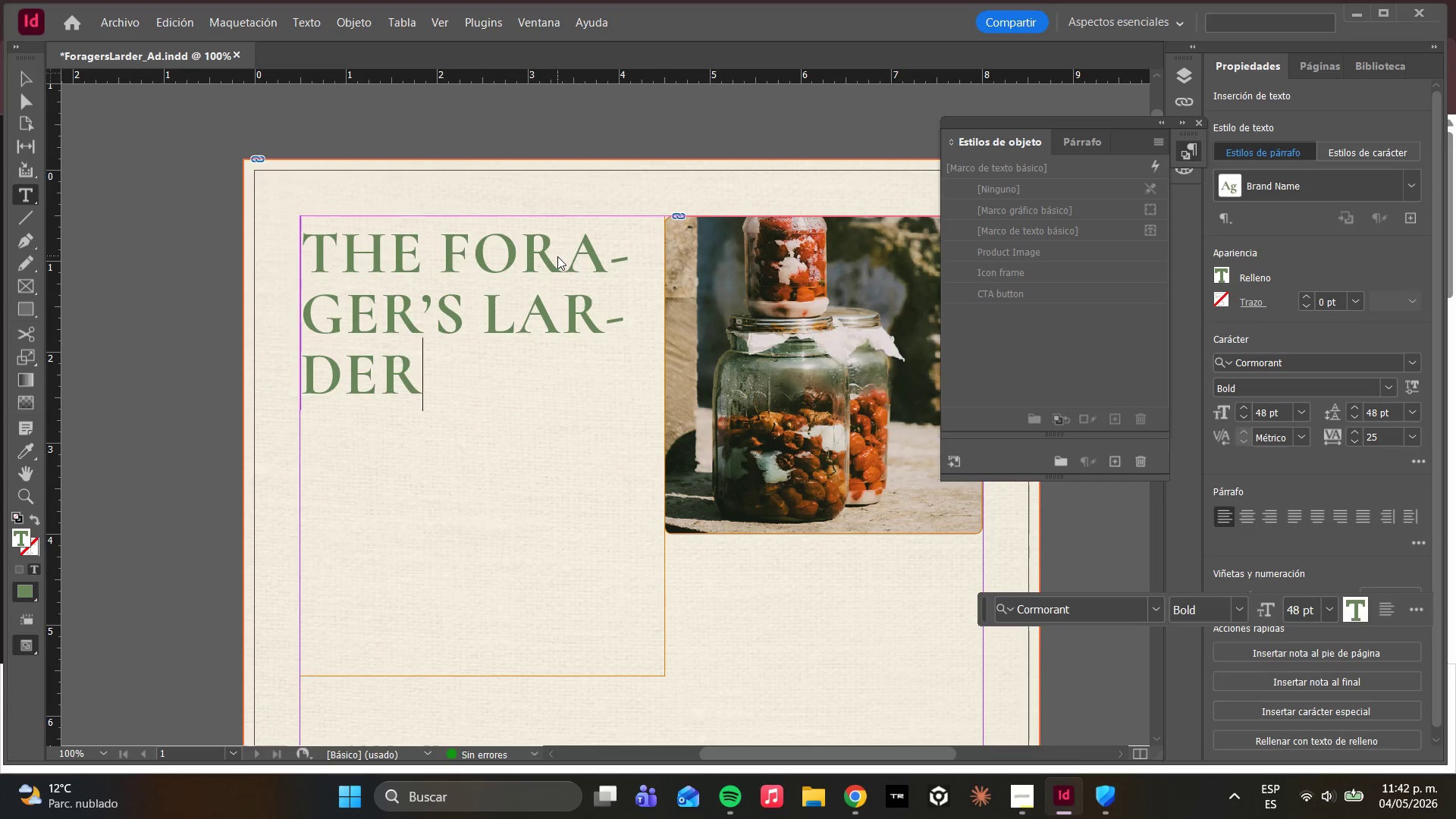 
left_click_drag(start_coordinate=[664, 562], to_coordinate=[824, 564])
 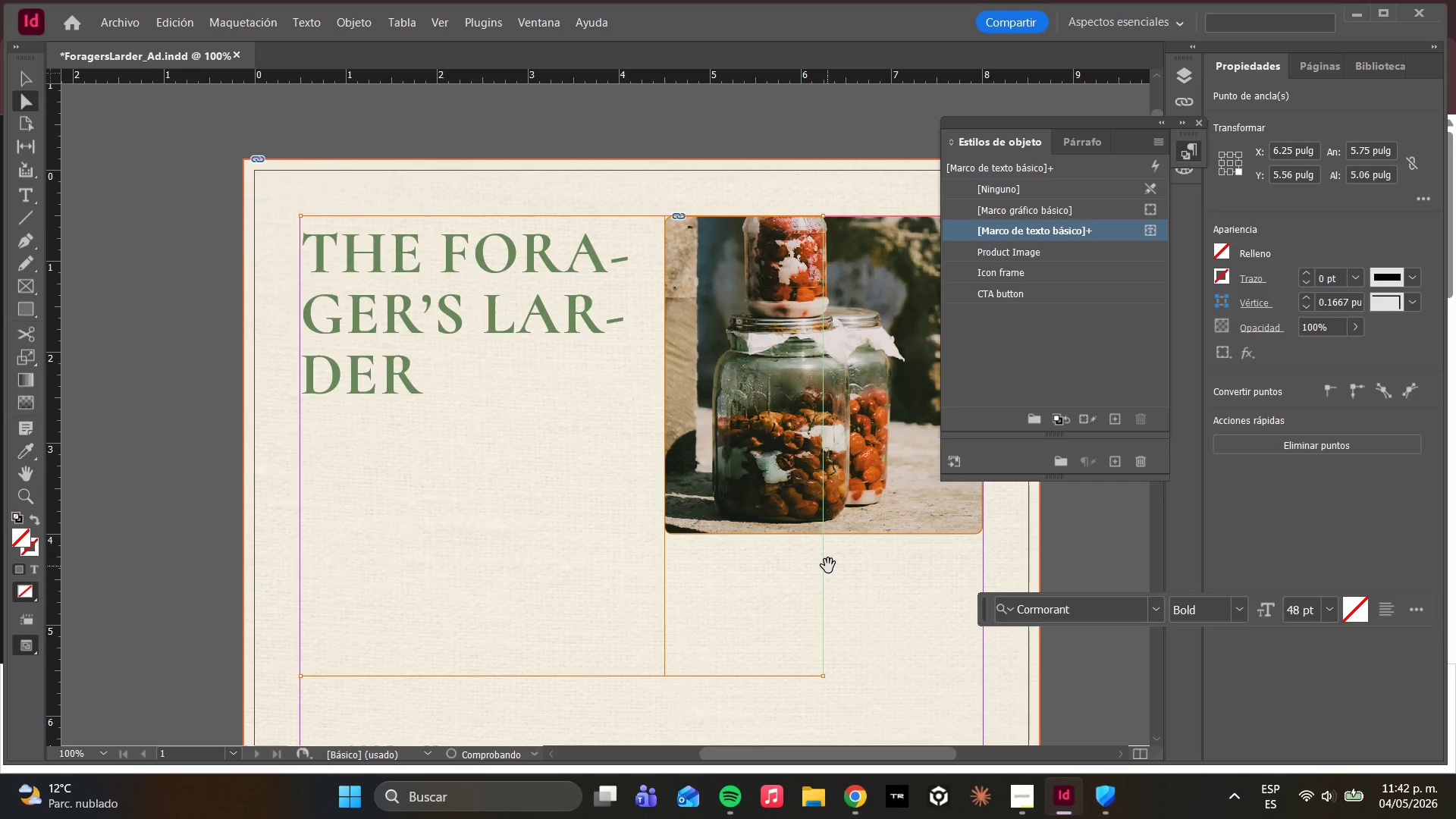 
hold_key(key=ShiftLeft, duration=0.56)
 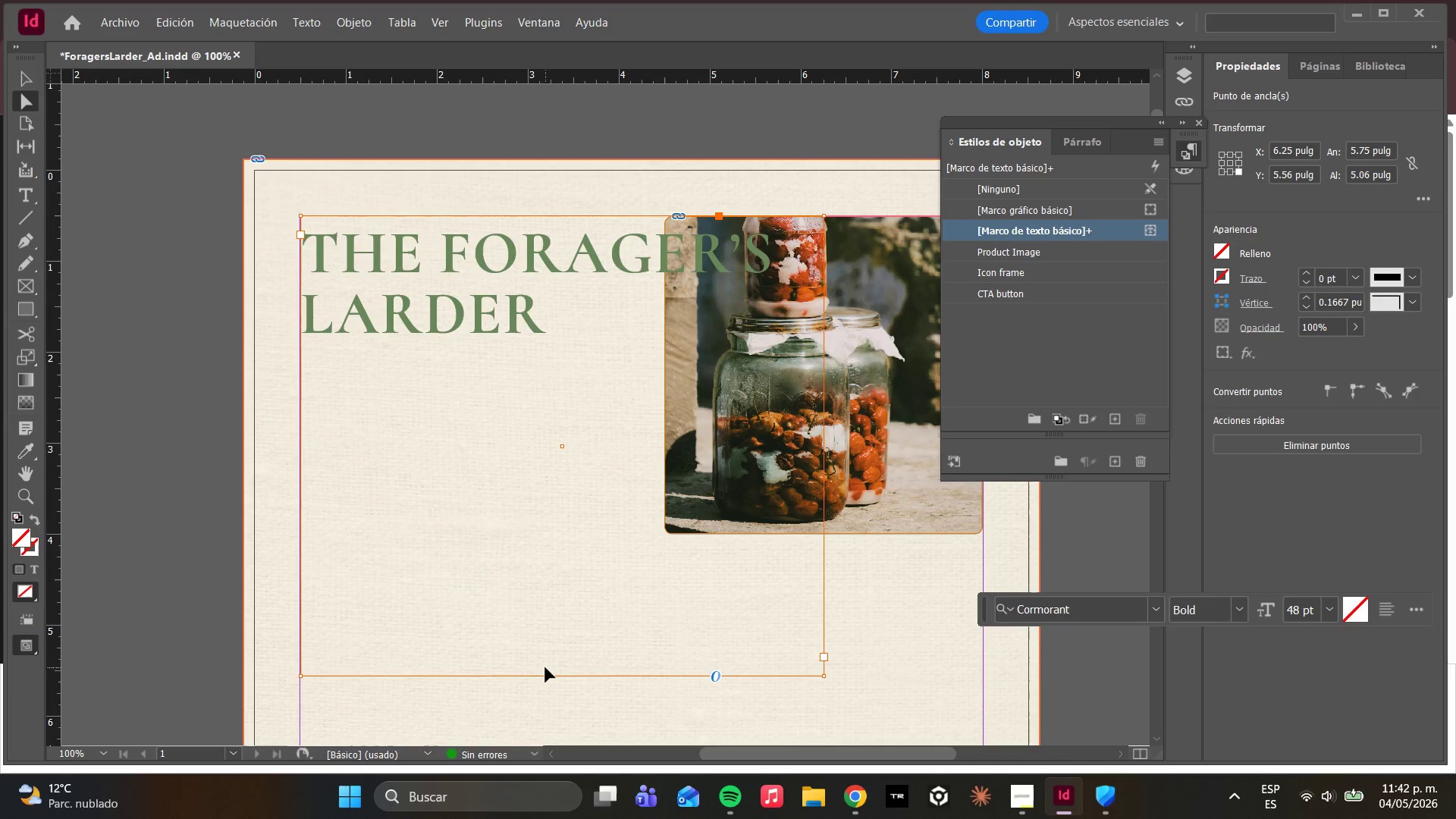 
left_click_drag(start_coordinate=[543, 676], to_coordinate=[532, 370])
 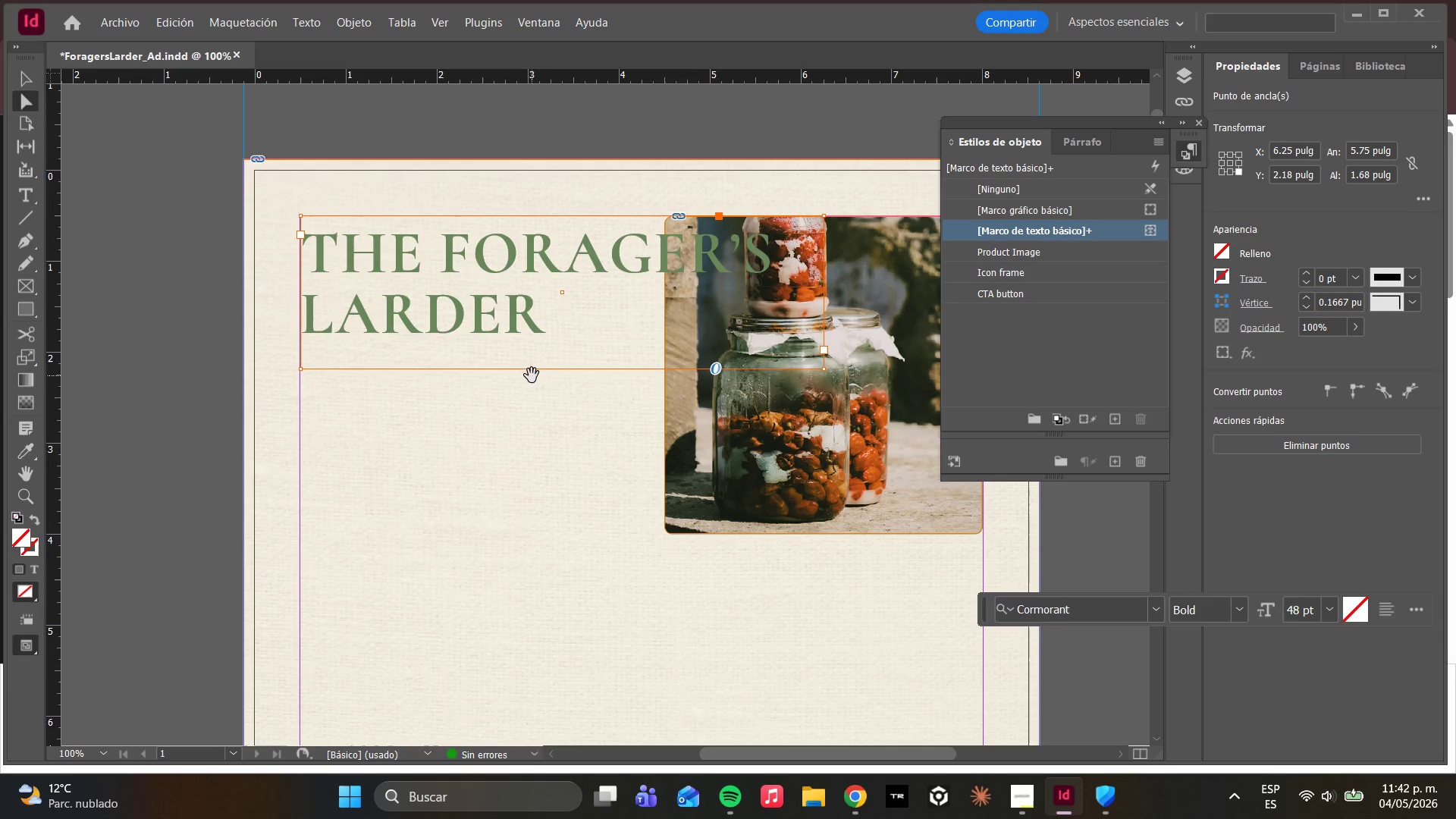 
hold_key(key=ShiftLeft, duration=0.98)
 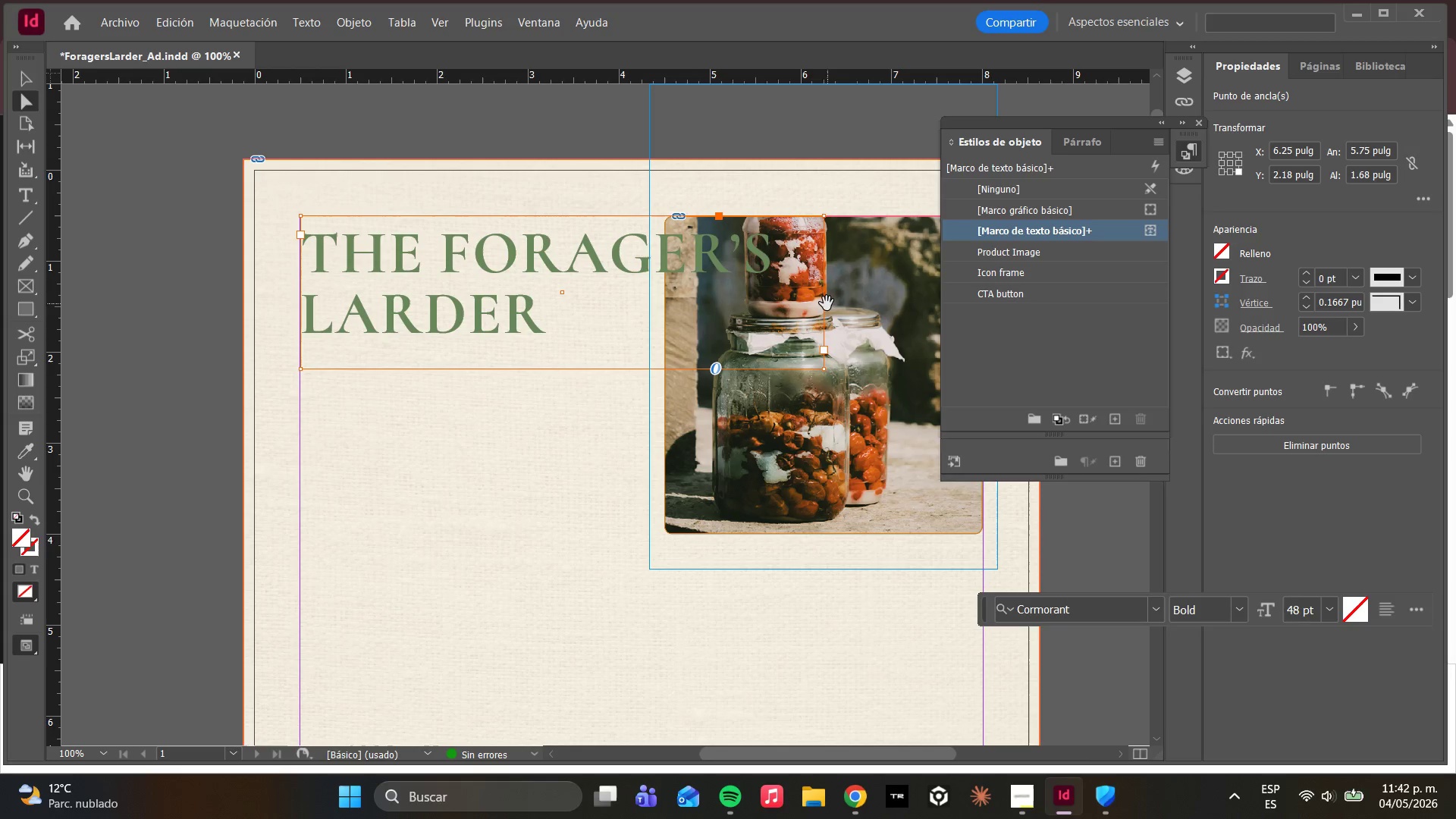 
left_click([487, 259])
 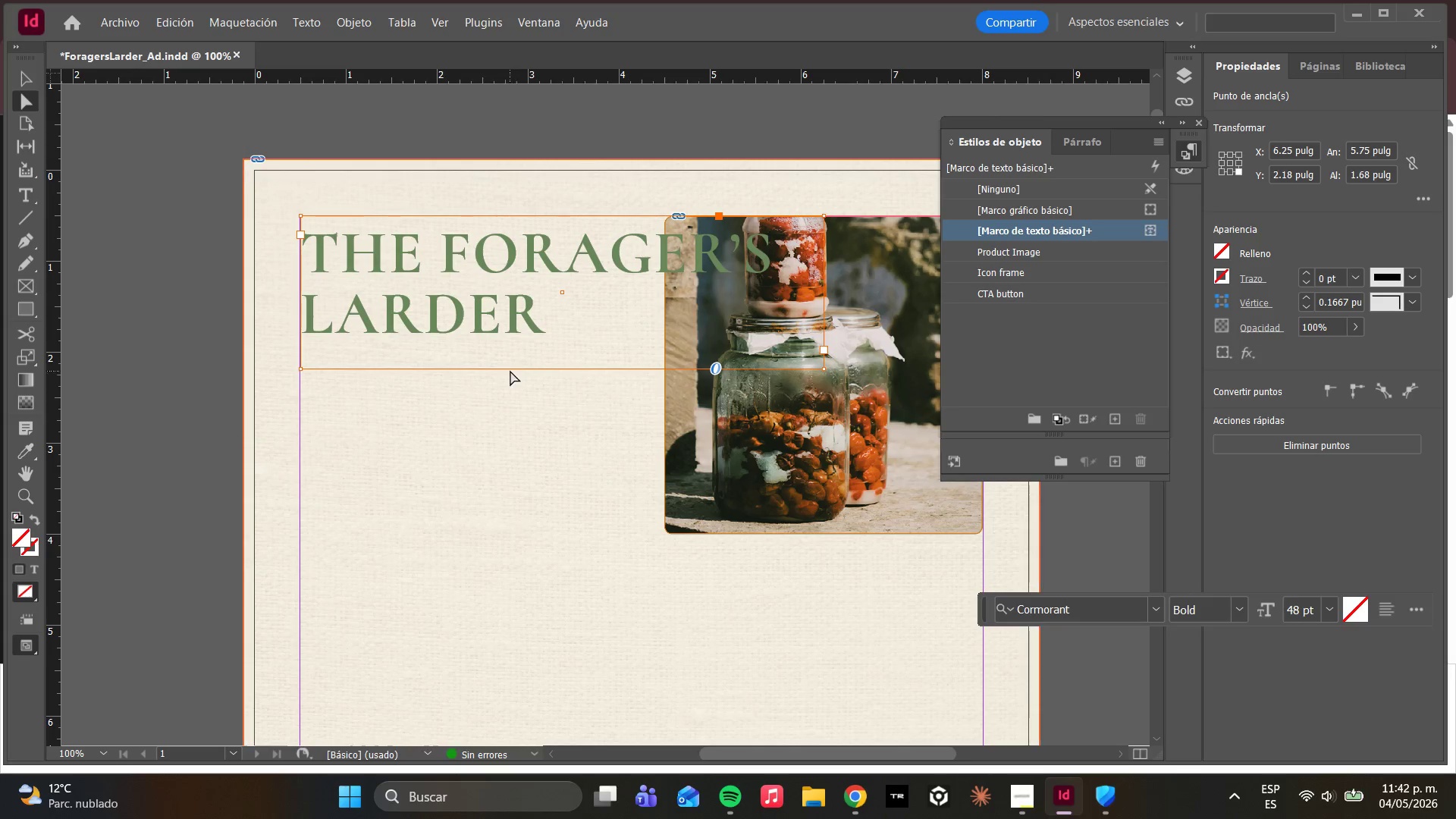 
left_click([510, 371])
 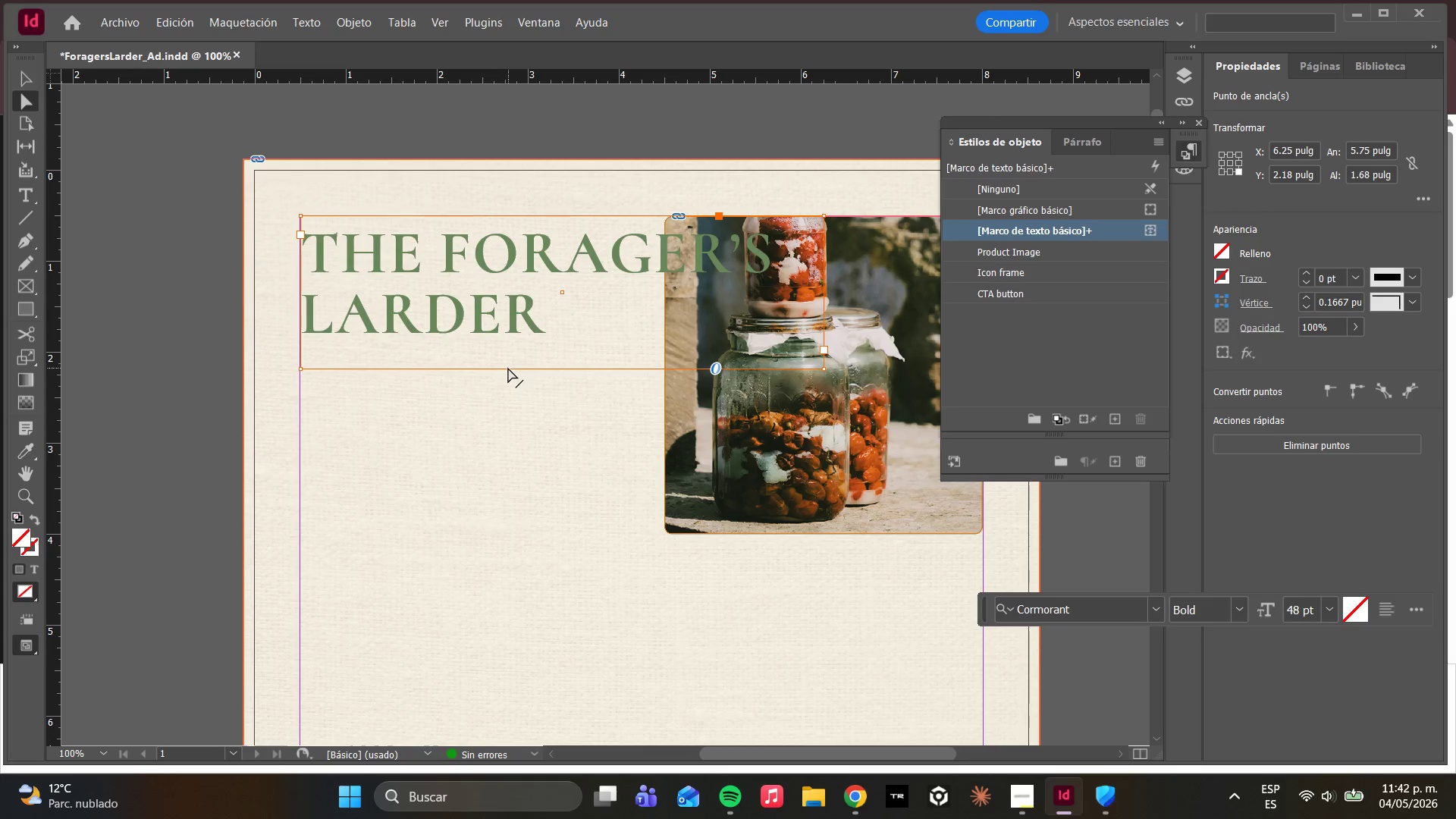 
left_click_drag(start_coordinate=[508, 368], to_coordinate=[497, 492])
 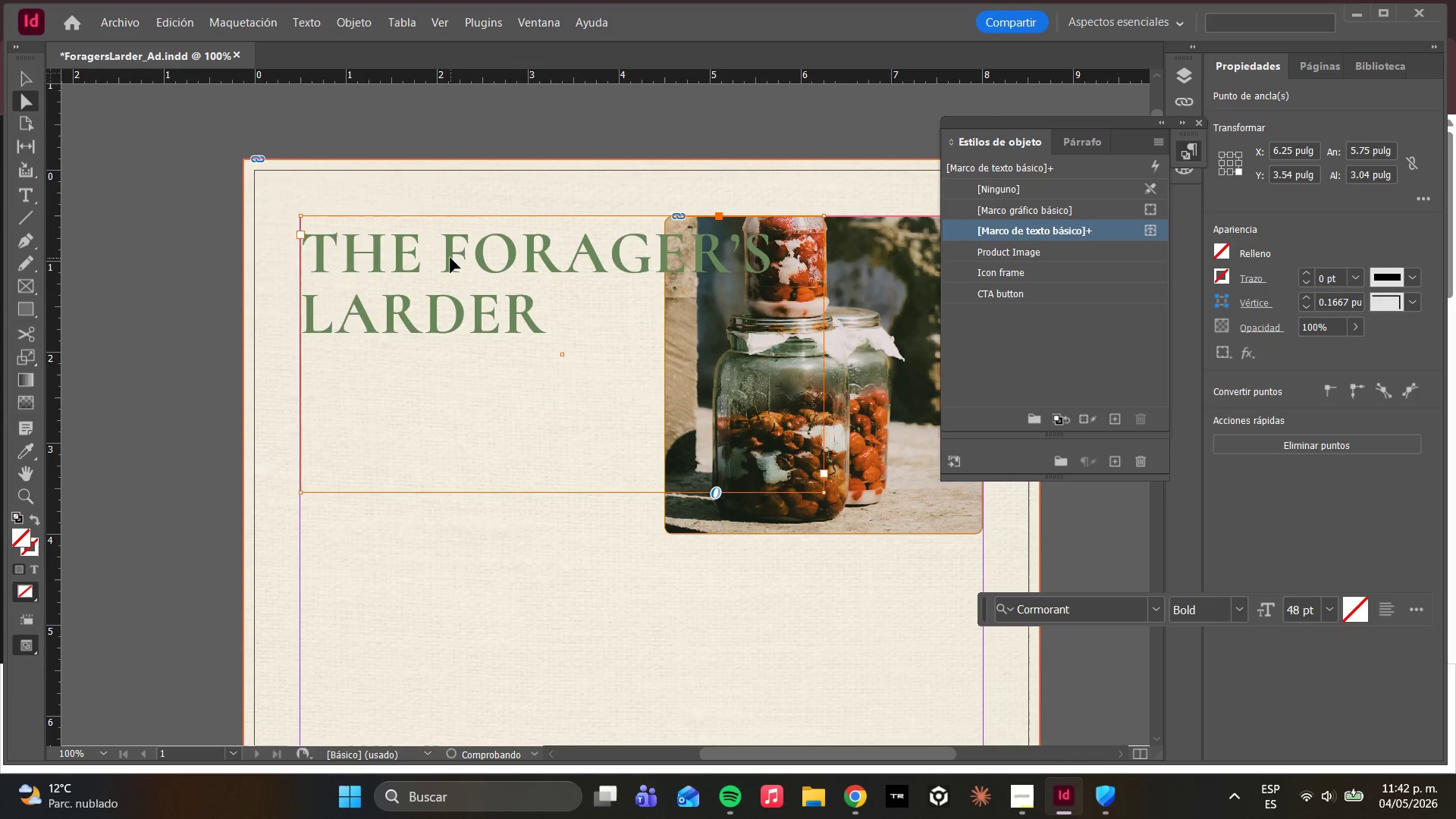 
hold_key(key=ShiftLeft, duration=0.94)
 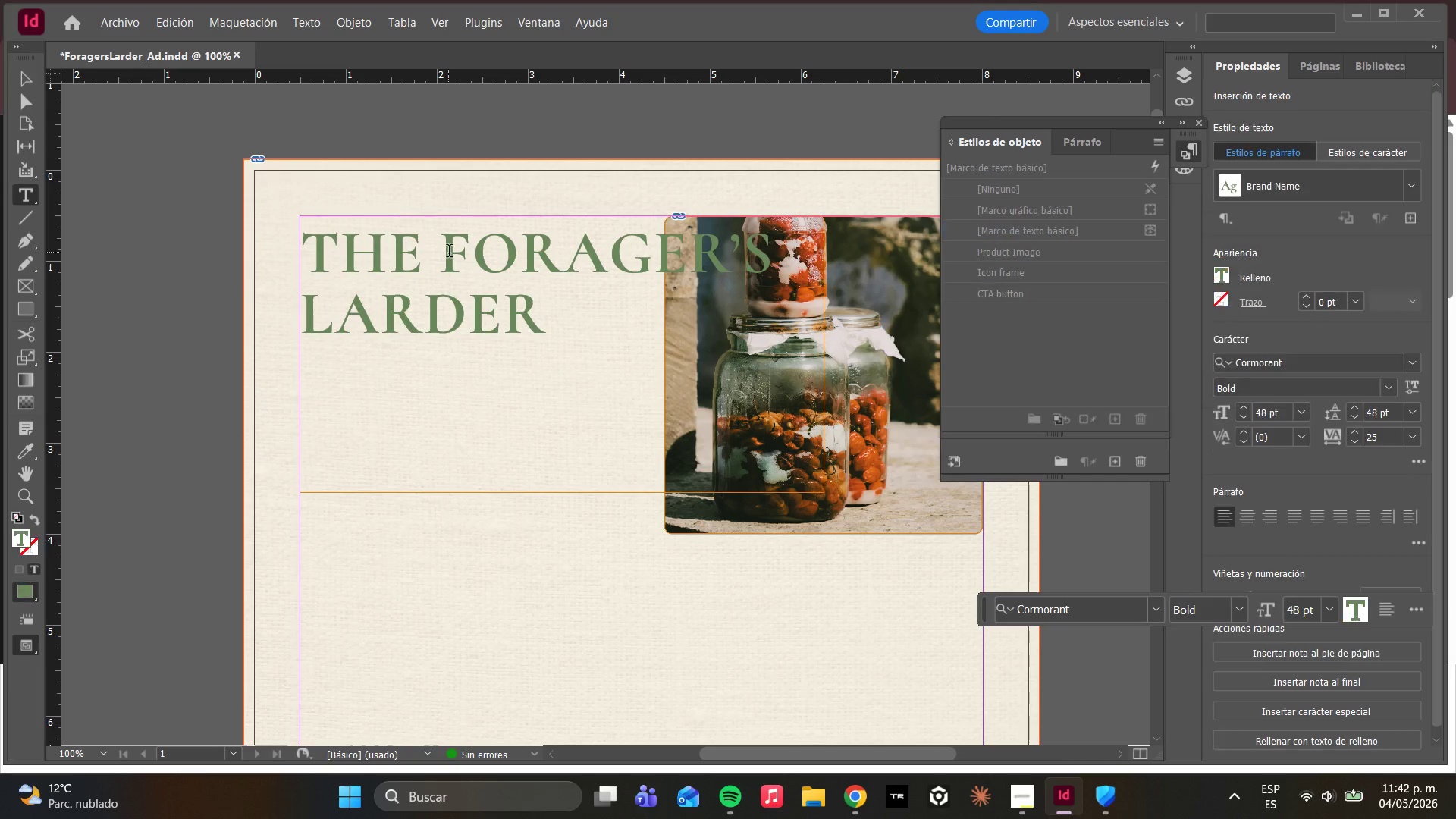 
key(Enter)
 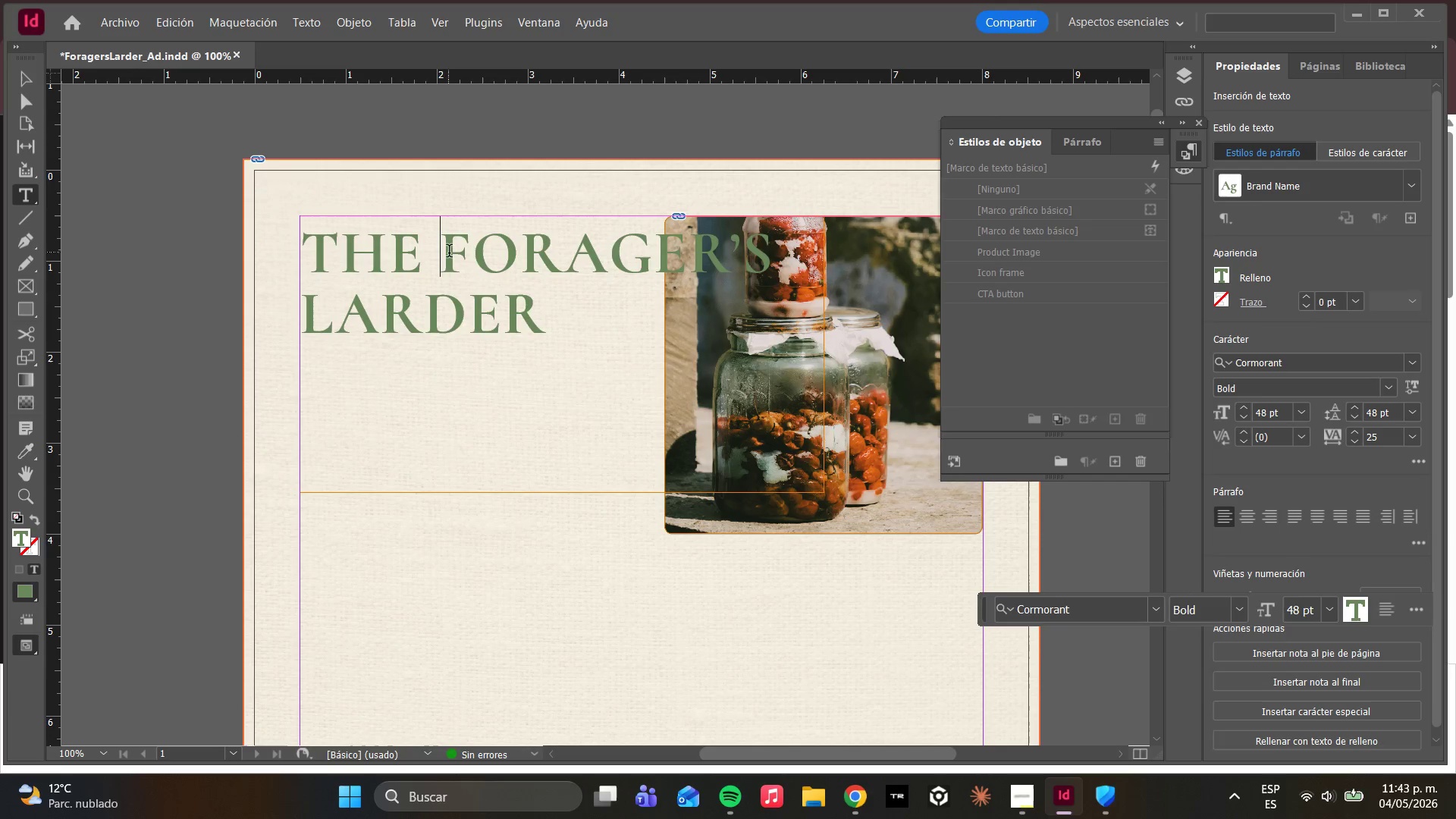 
key(Slash)
 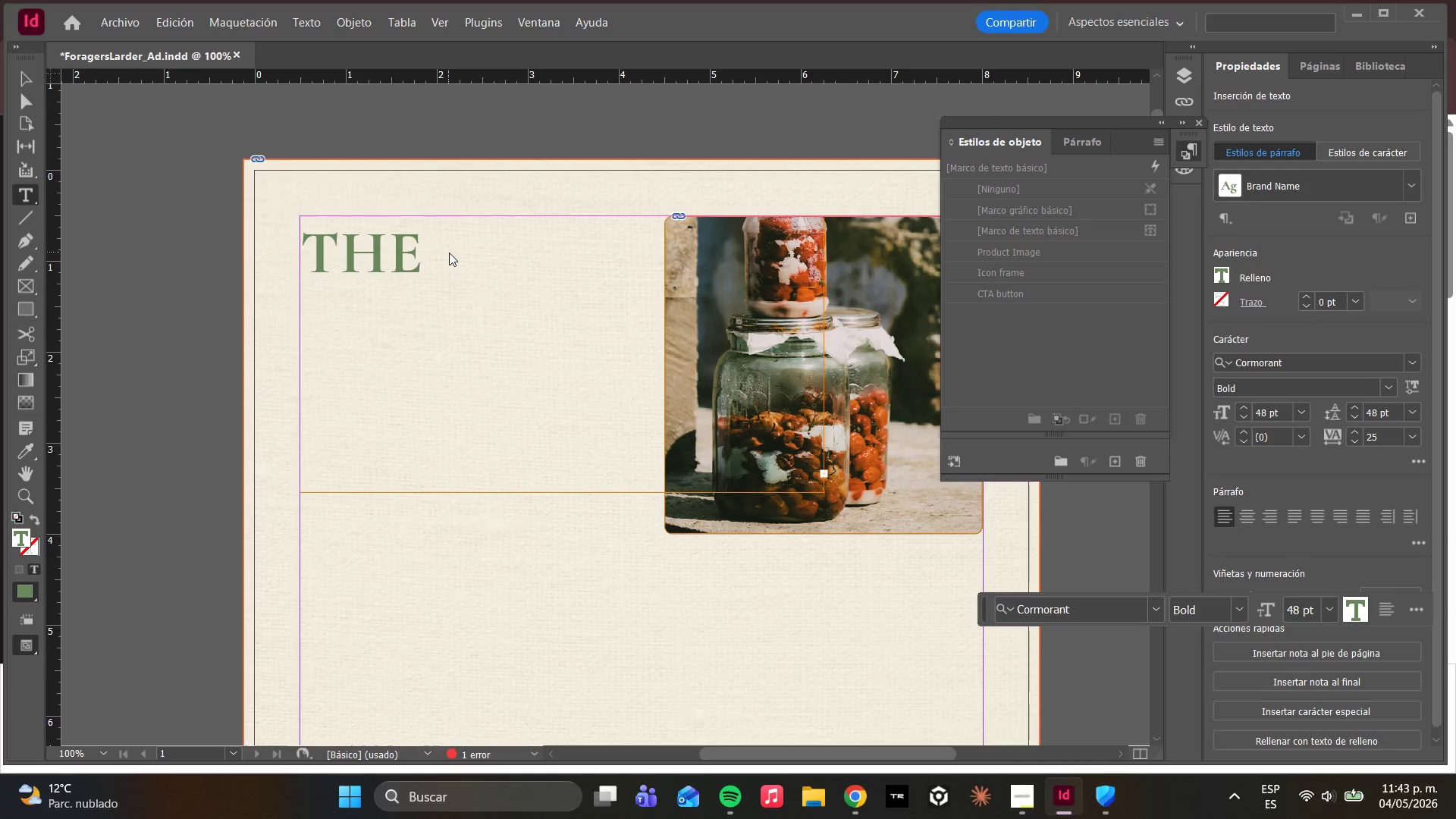 
key(Control+Z)
 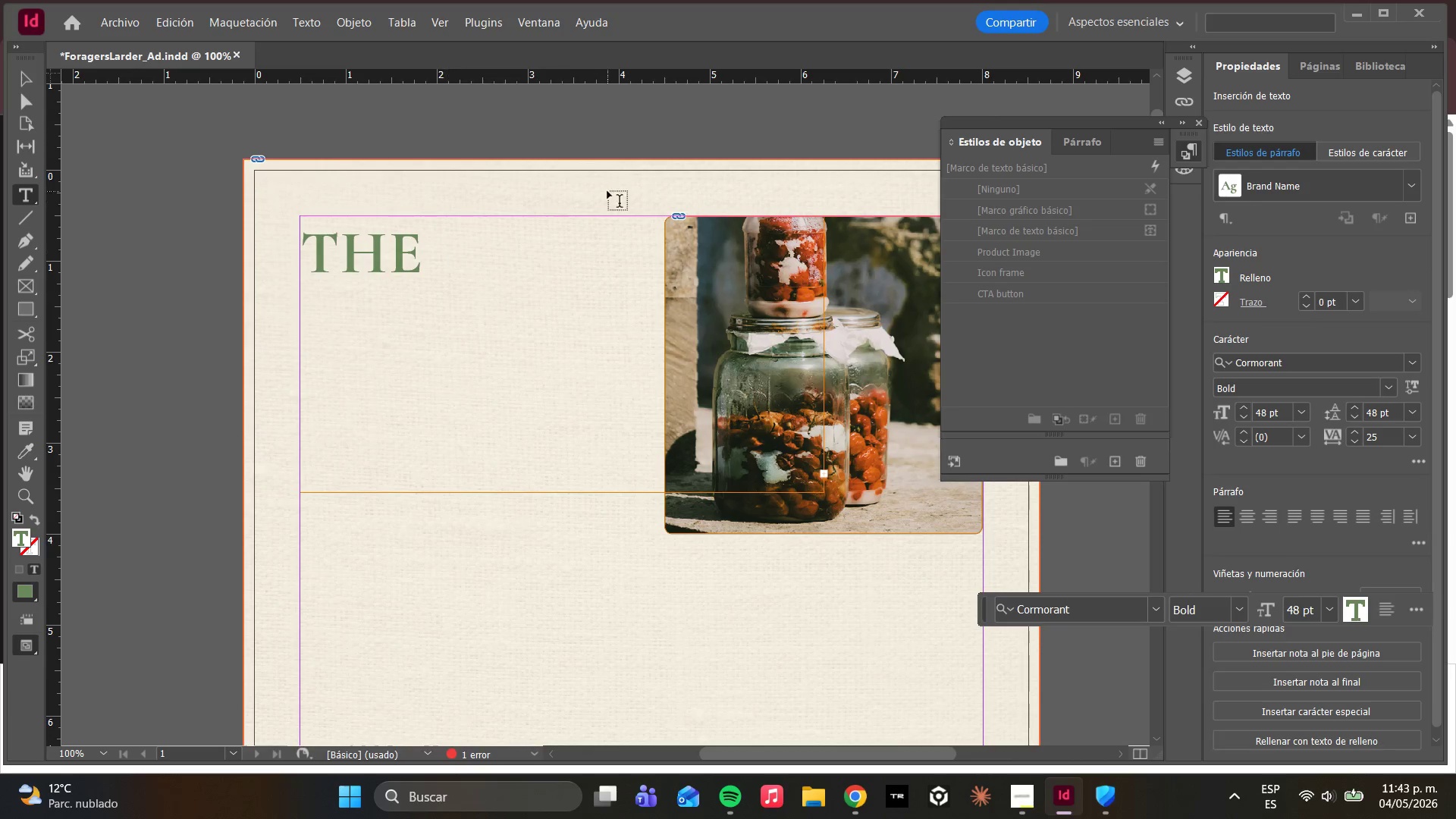 
key(Control+Z)
 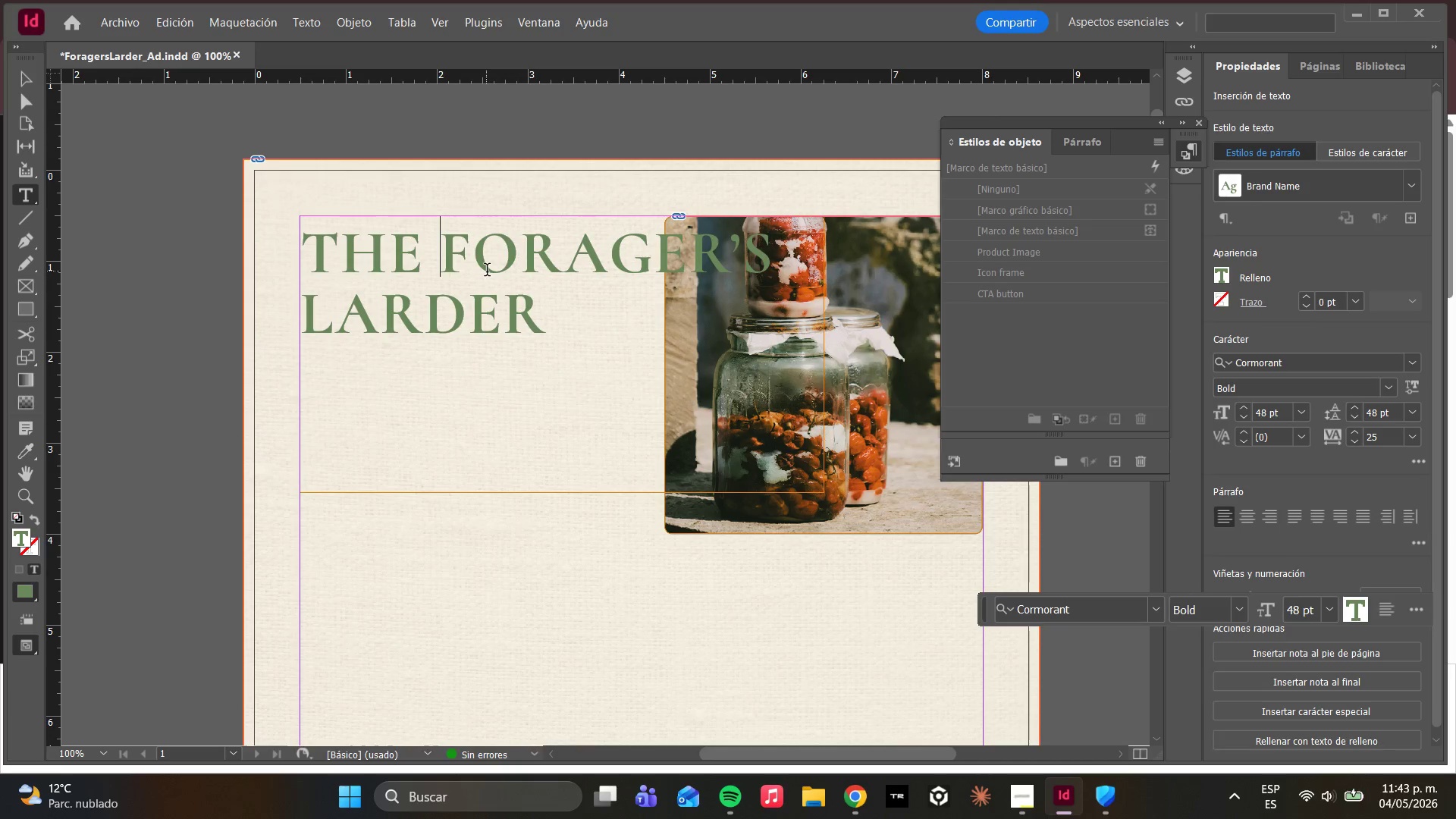 
key(Enter)
 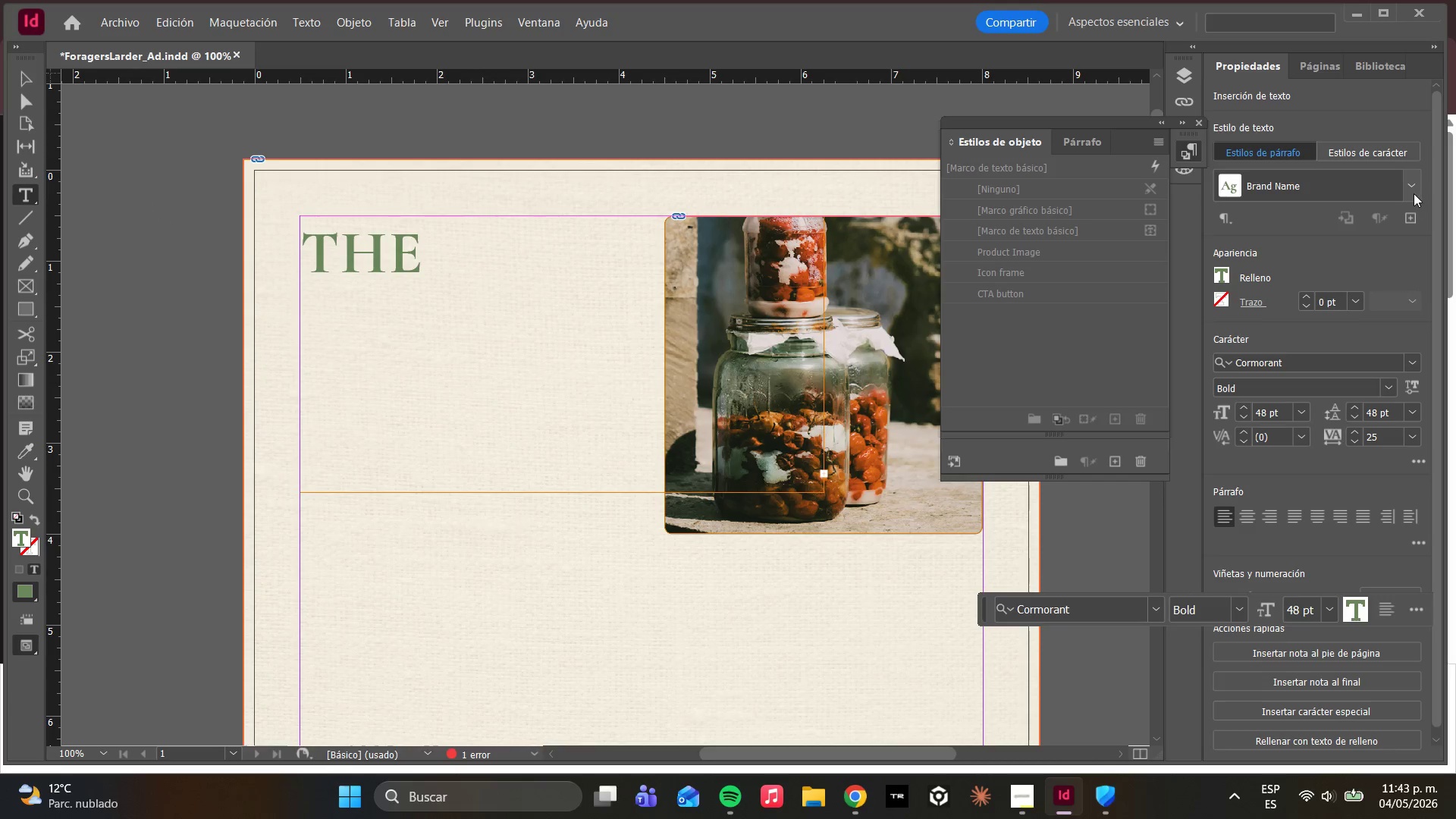 
left_click([1404, 198])
 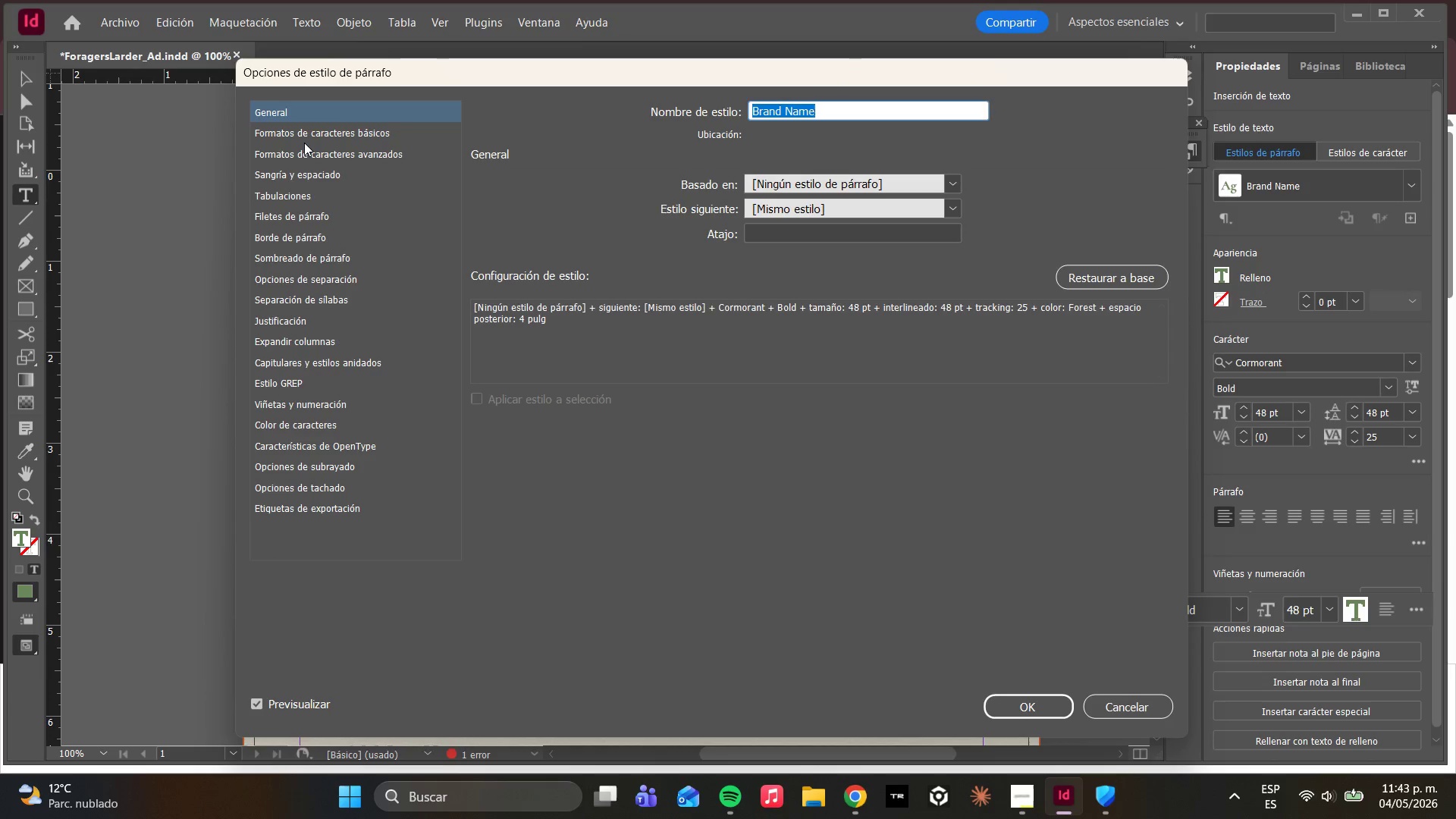 
left_click([328, 136])
 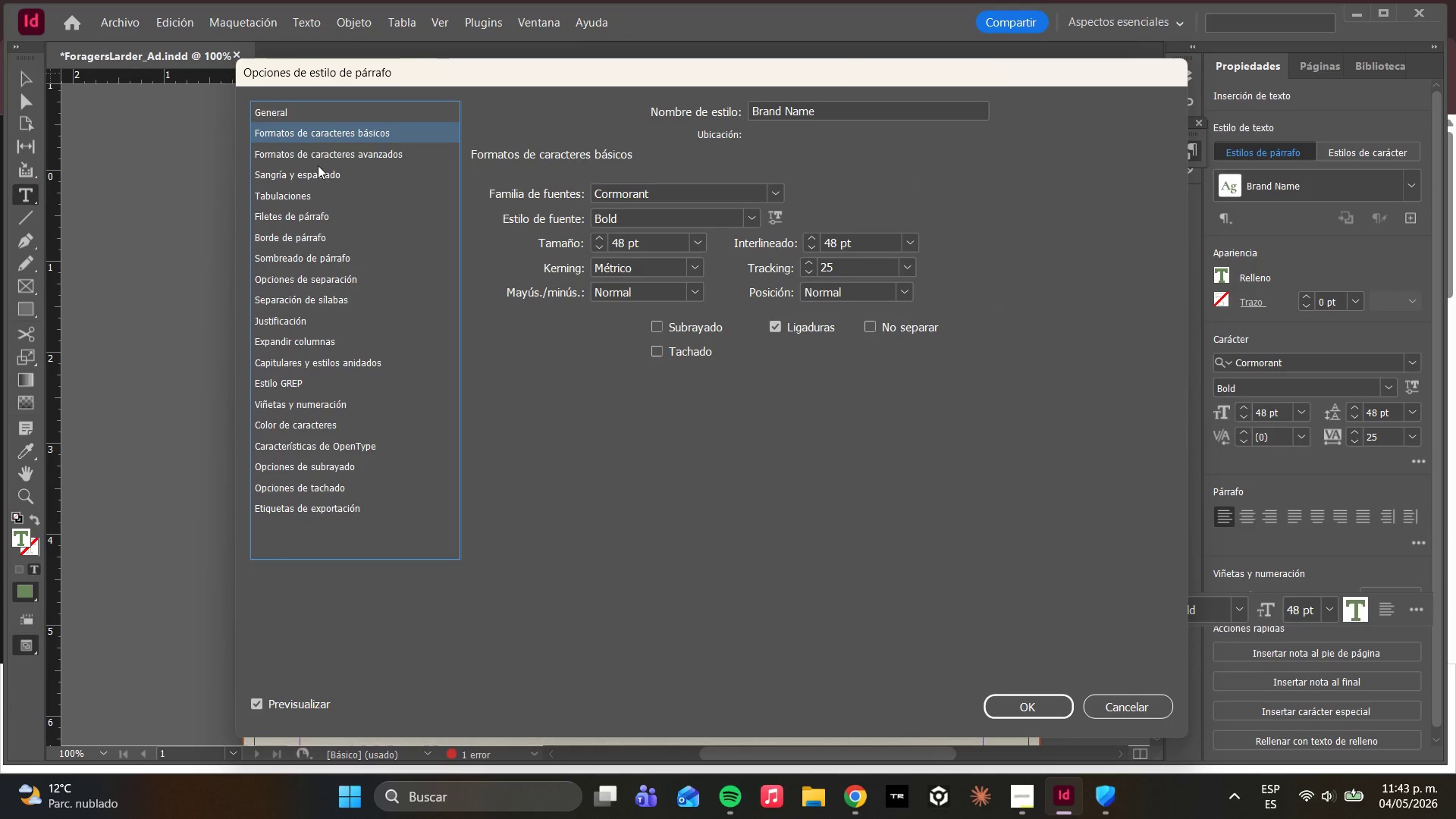 
left_click([318, 173])
 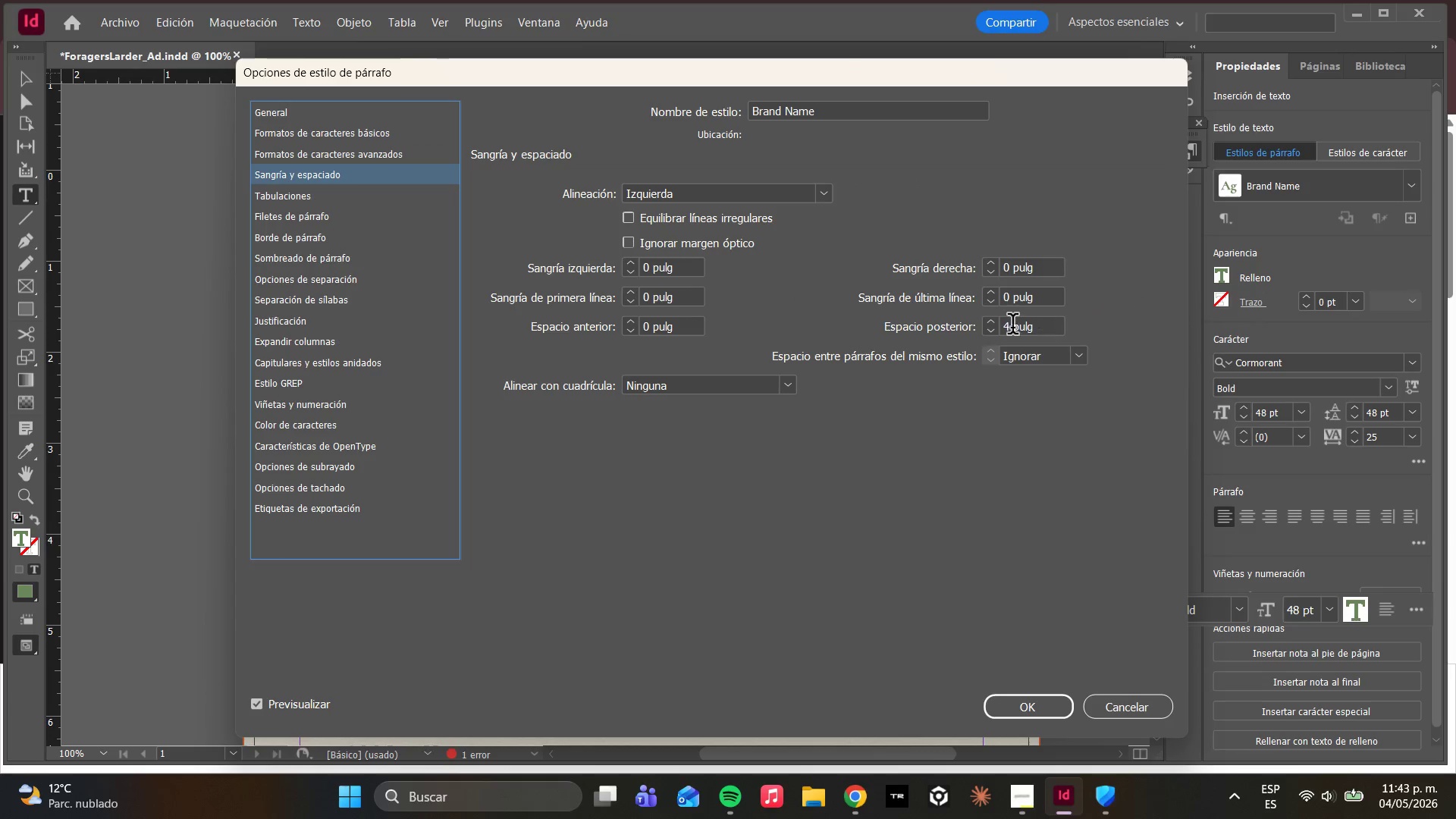 
left_click_drag(start_coordinate=[1011, 326], to_coordinate=[991, 318])
 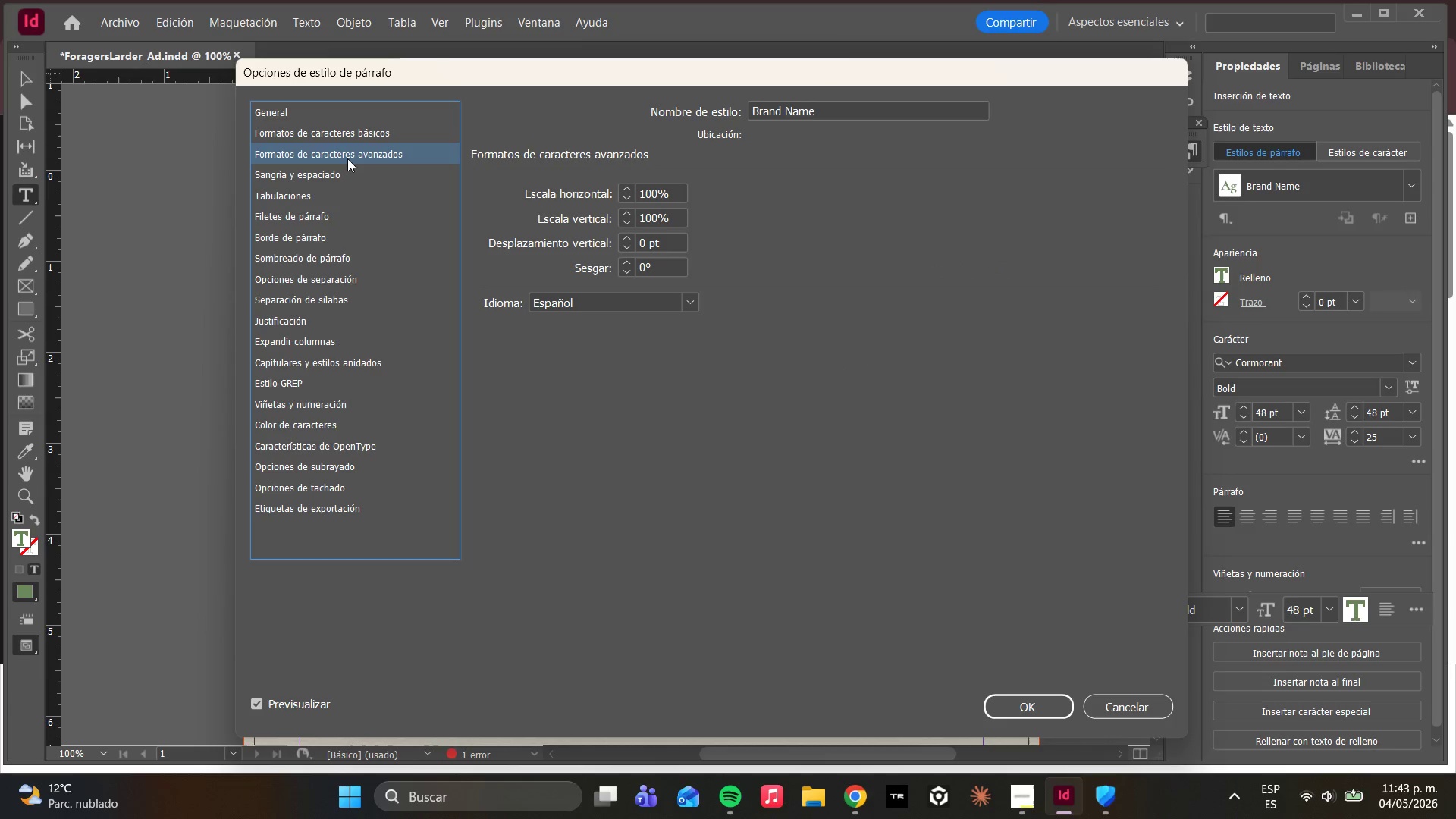 
left_click([353, 177])
 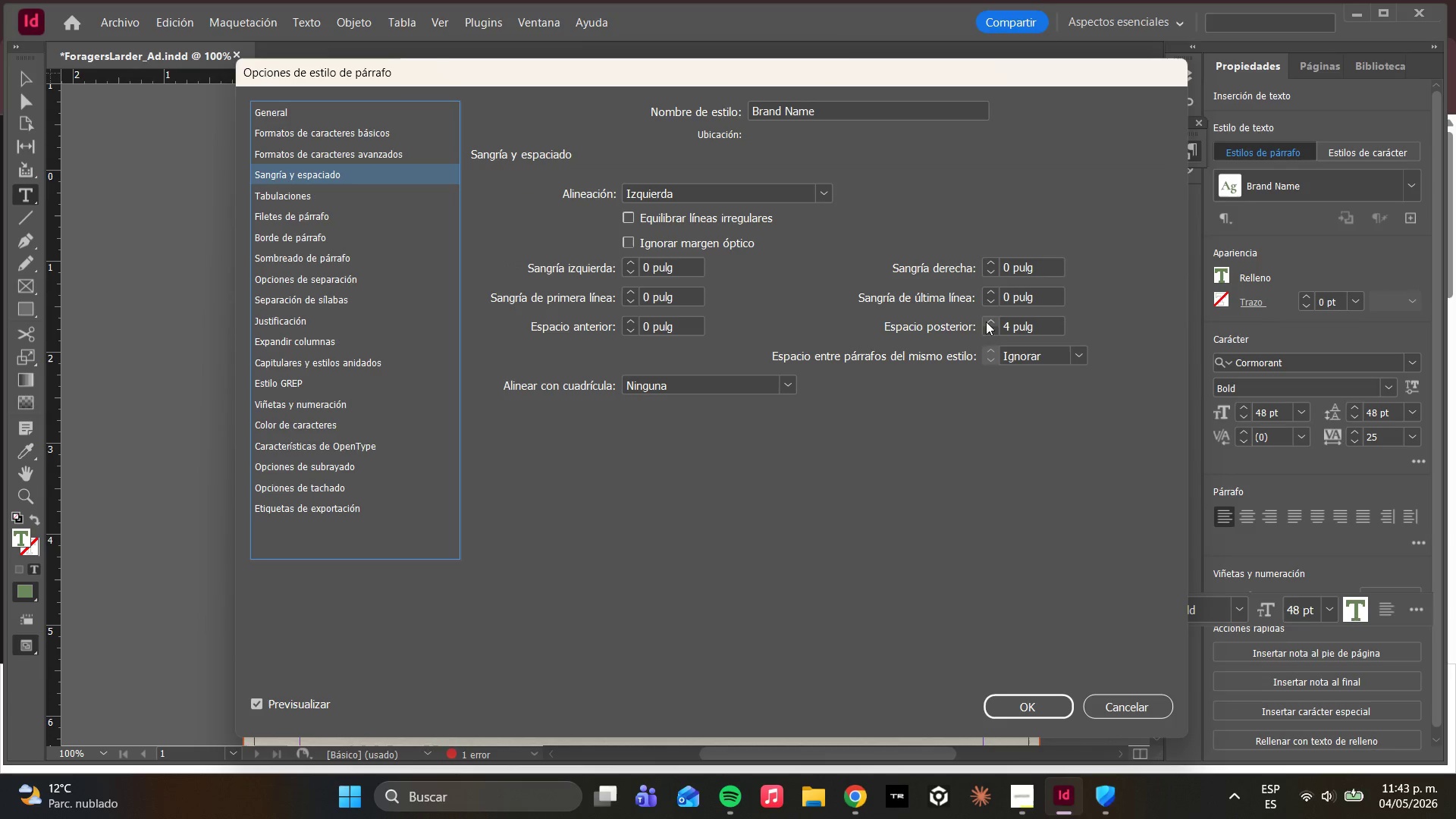 
double_click([986, 318])
 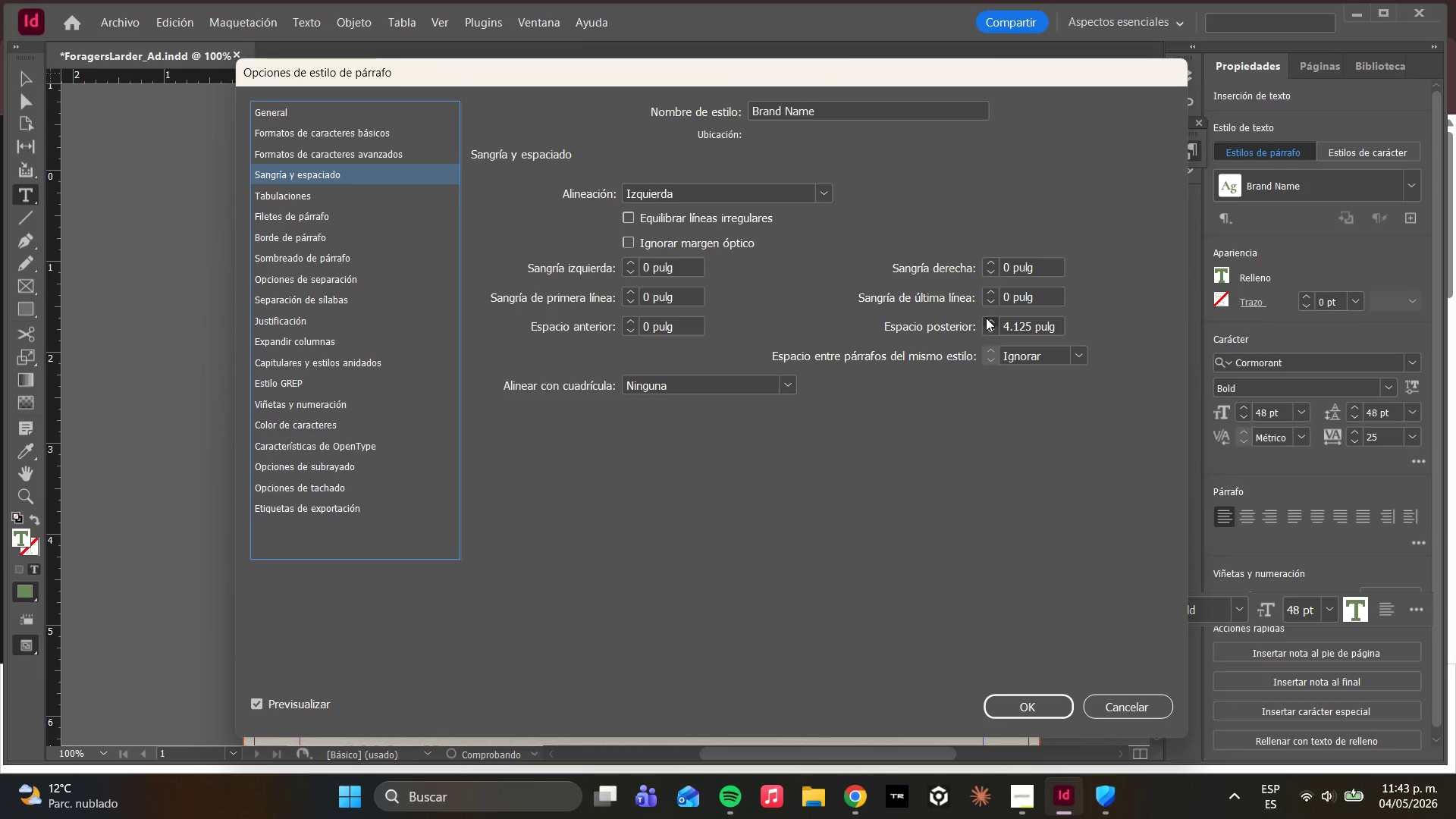 
triple_click([986, 318])
 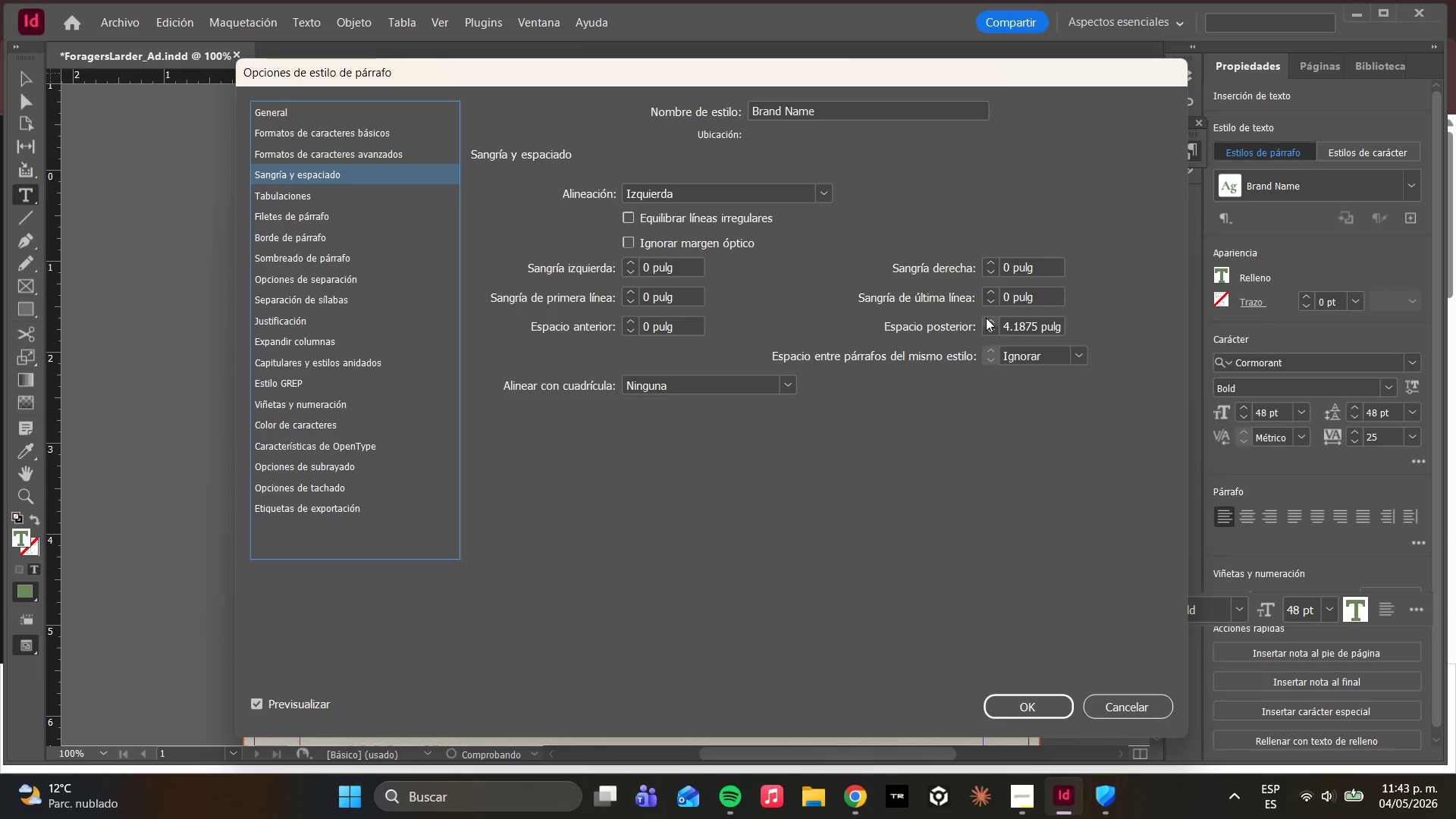 
triple_click([986, 318])
 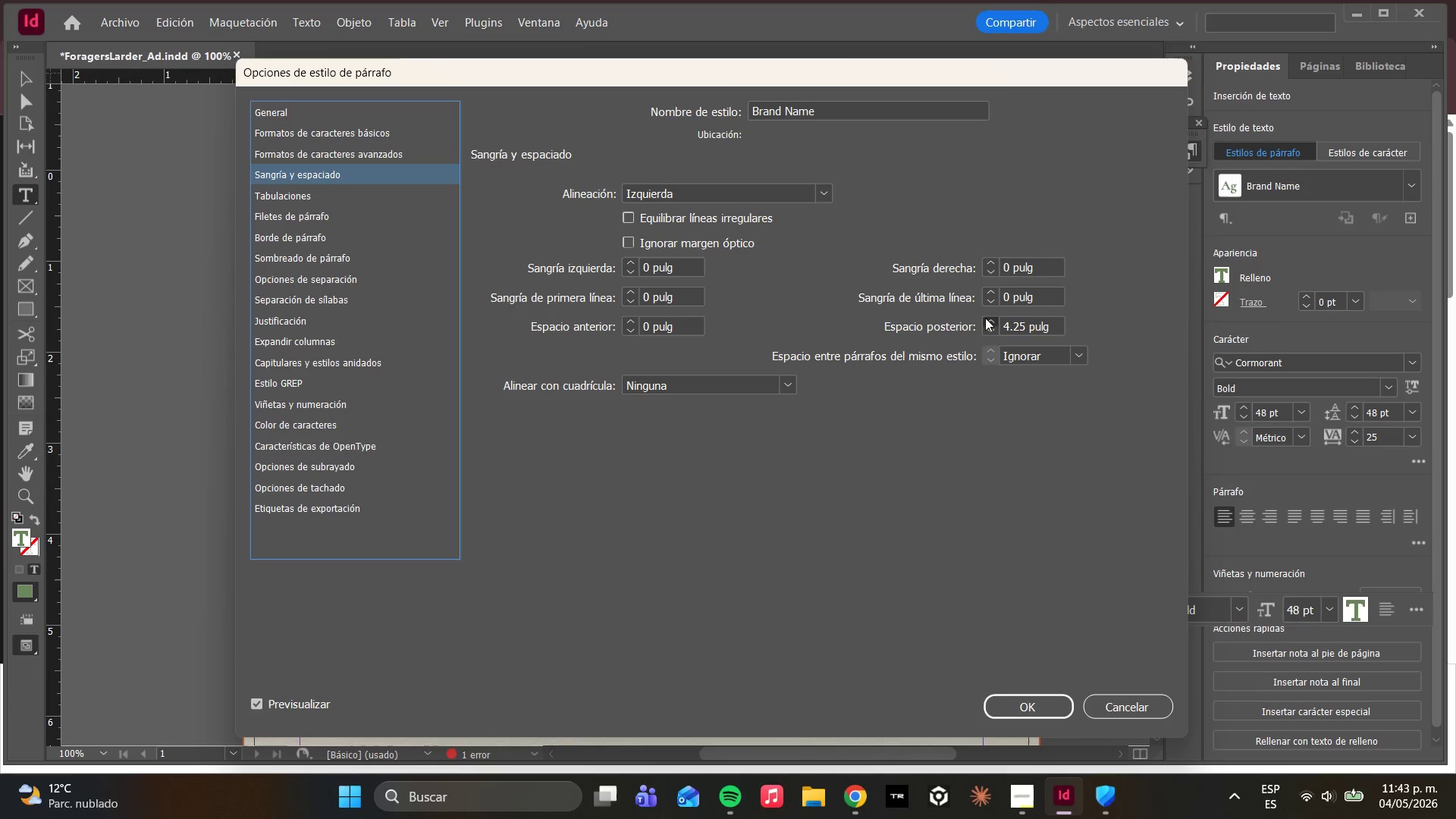 
double_click([985, 318])
 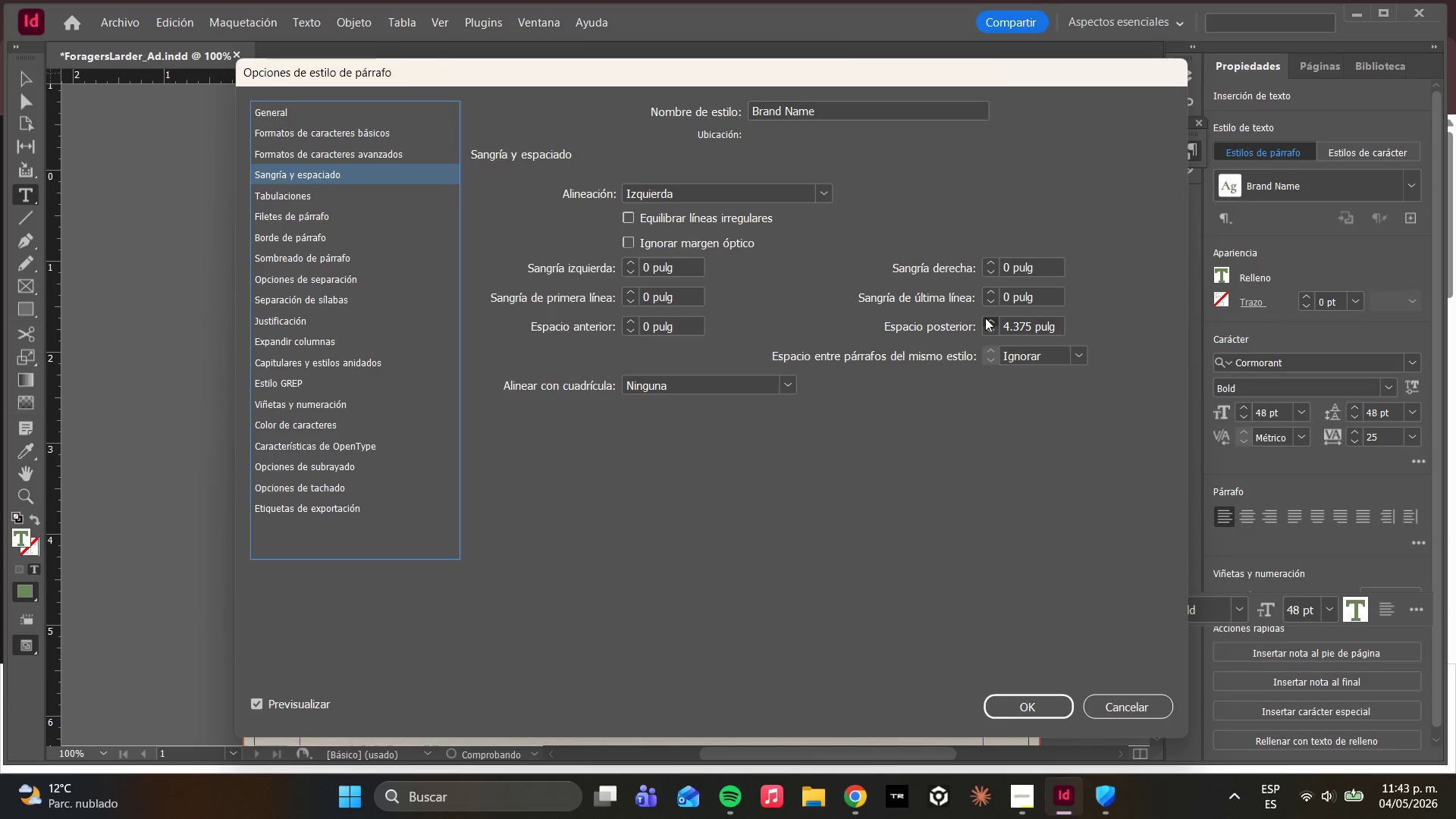 
triple_click([985, 318])
 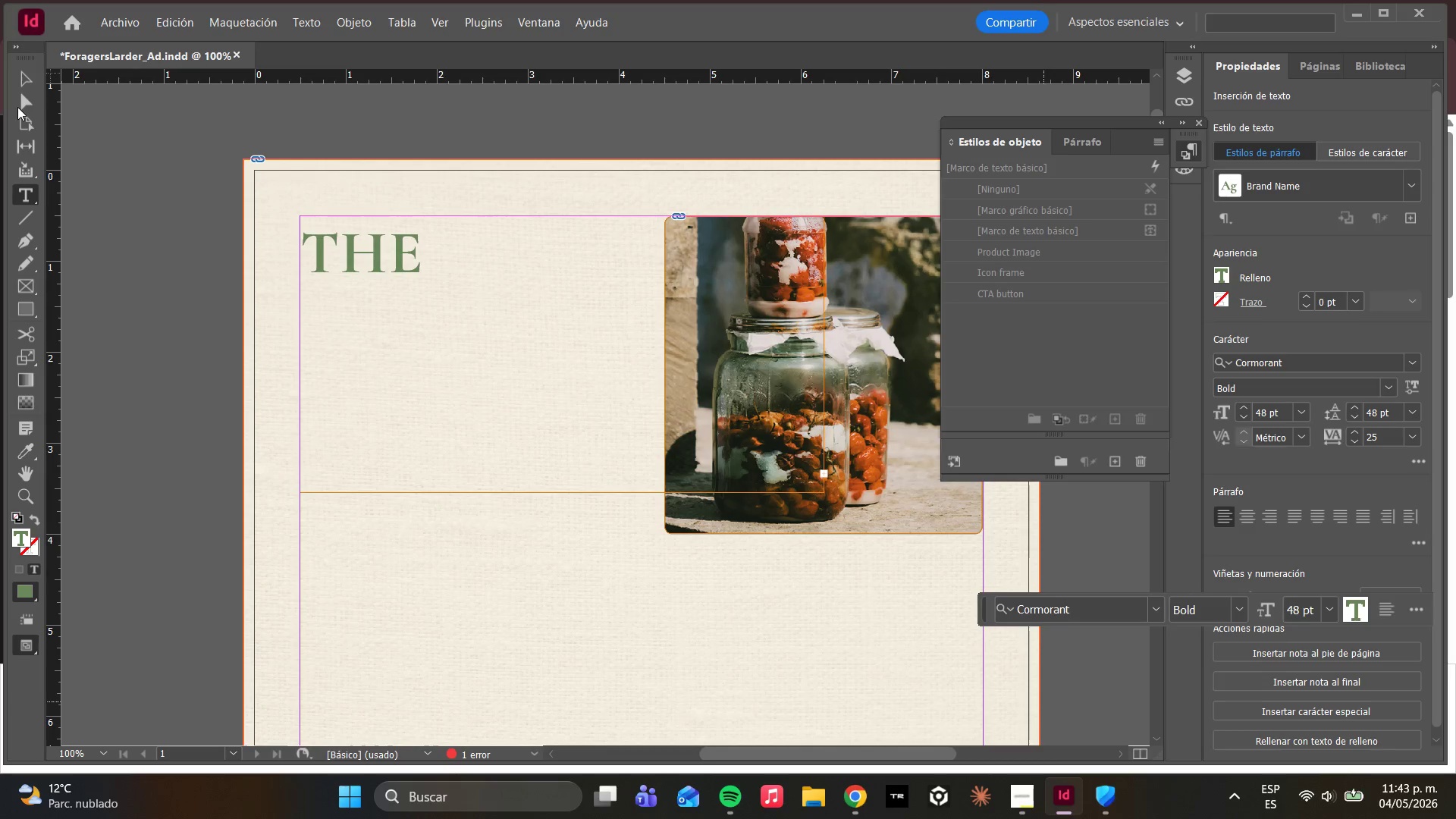 
wait(7.73)
 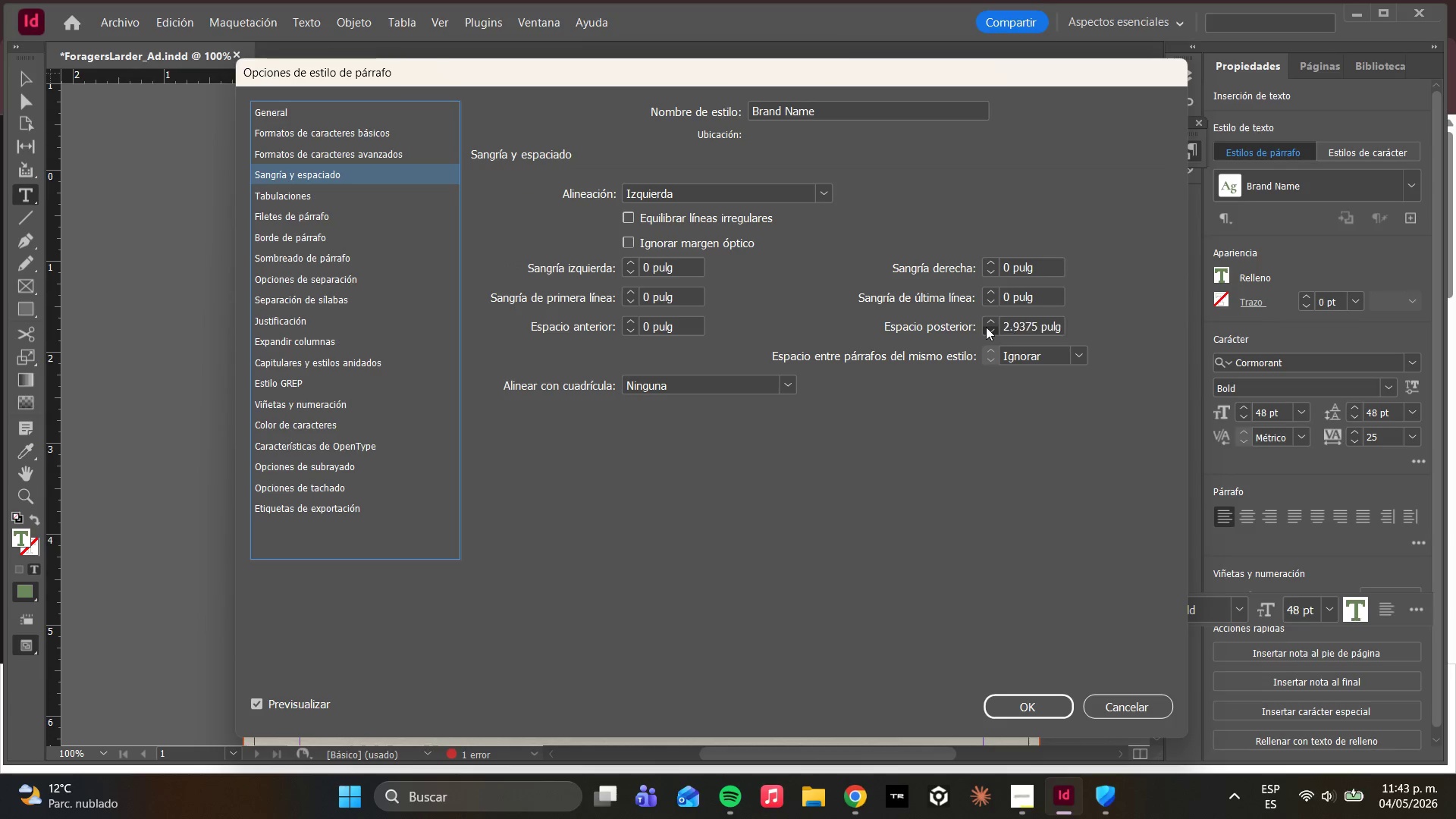 
key(Control+A)
 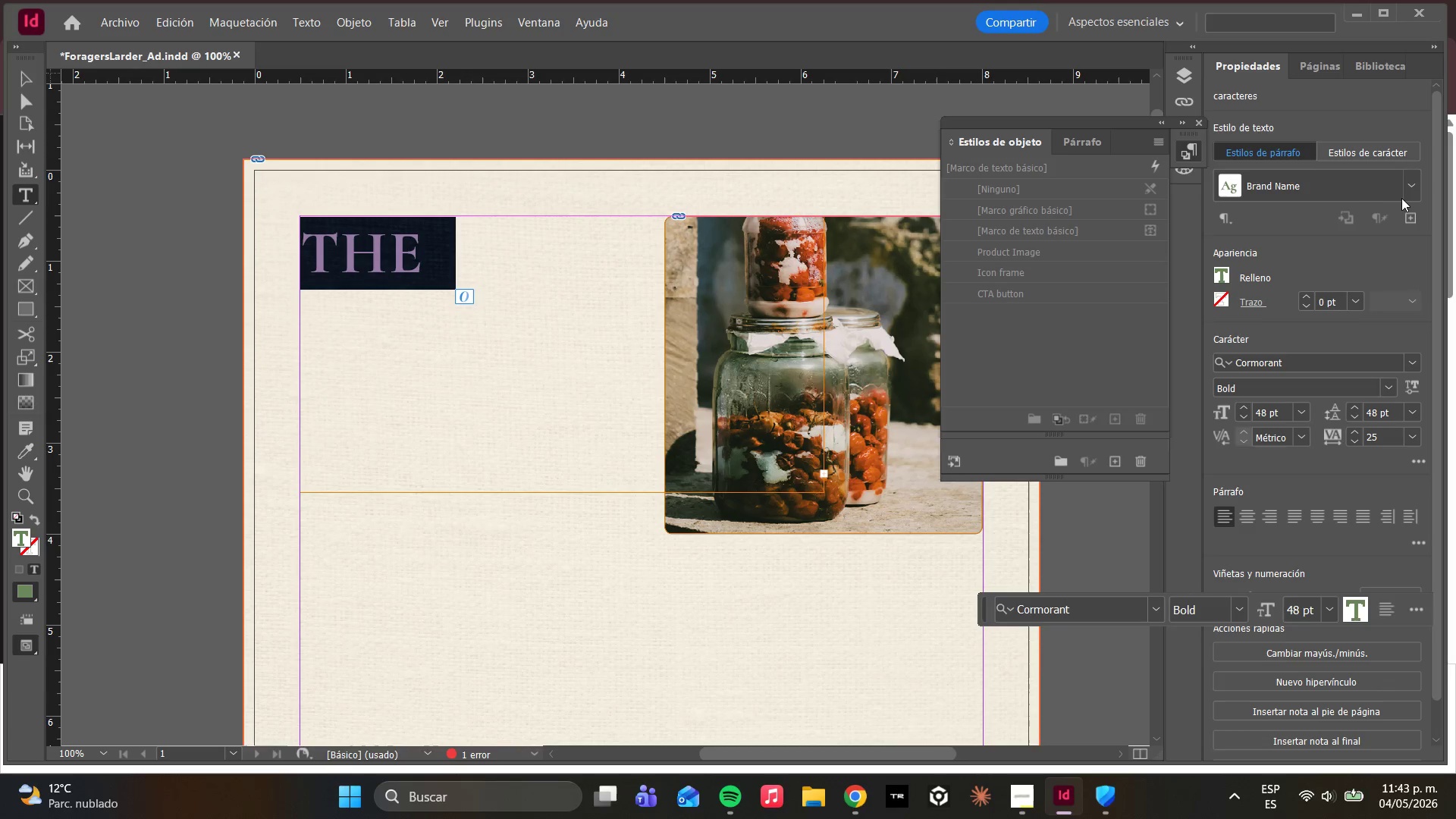 
left_click([1346, 186])
 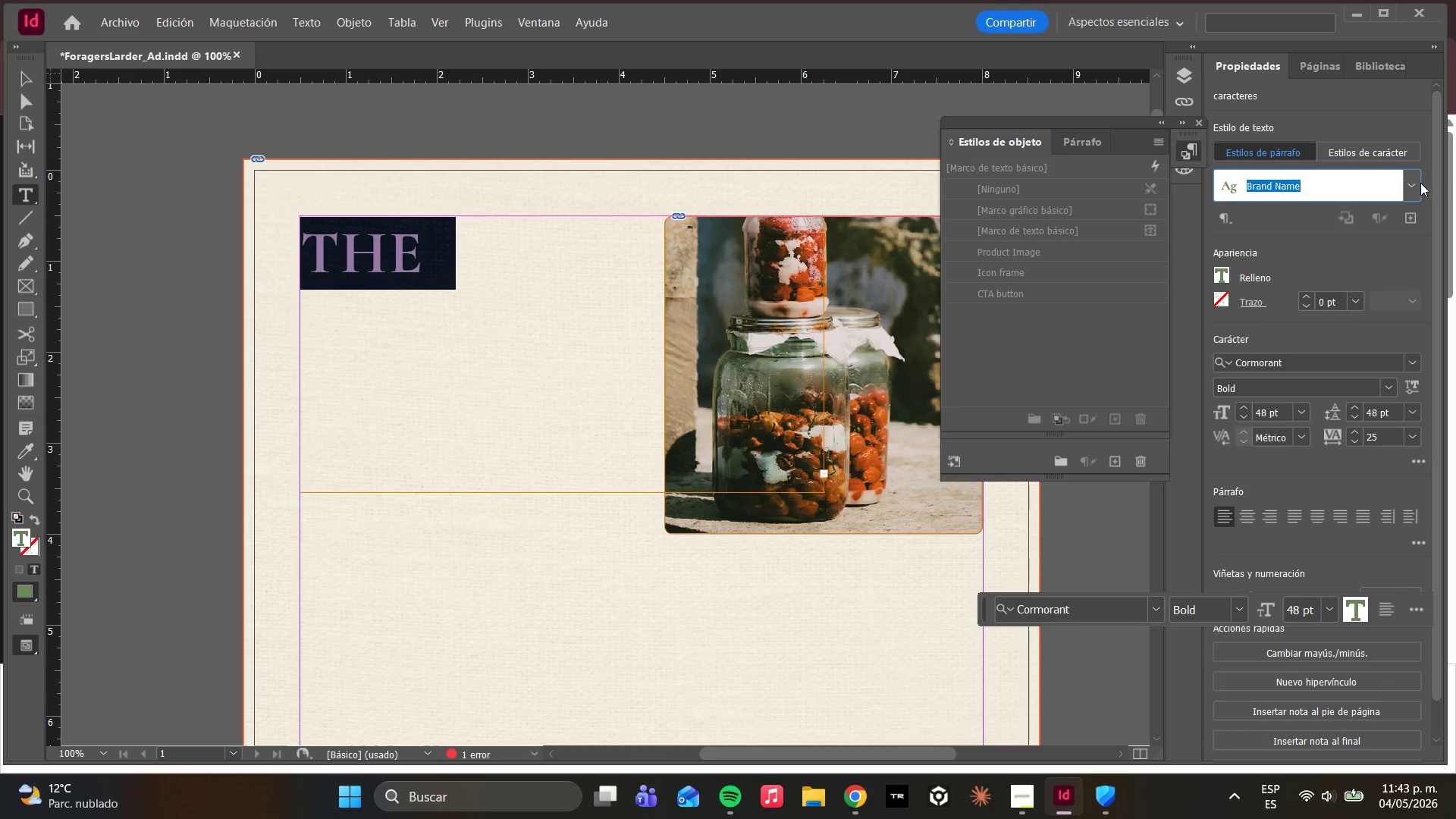 
left_click([1415, 183])
 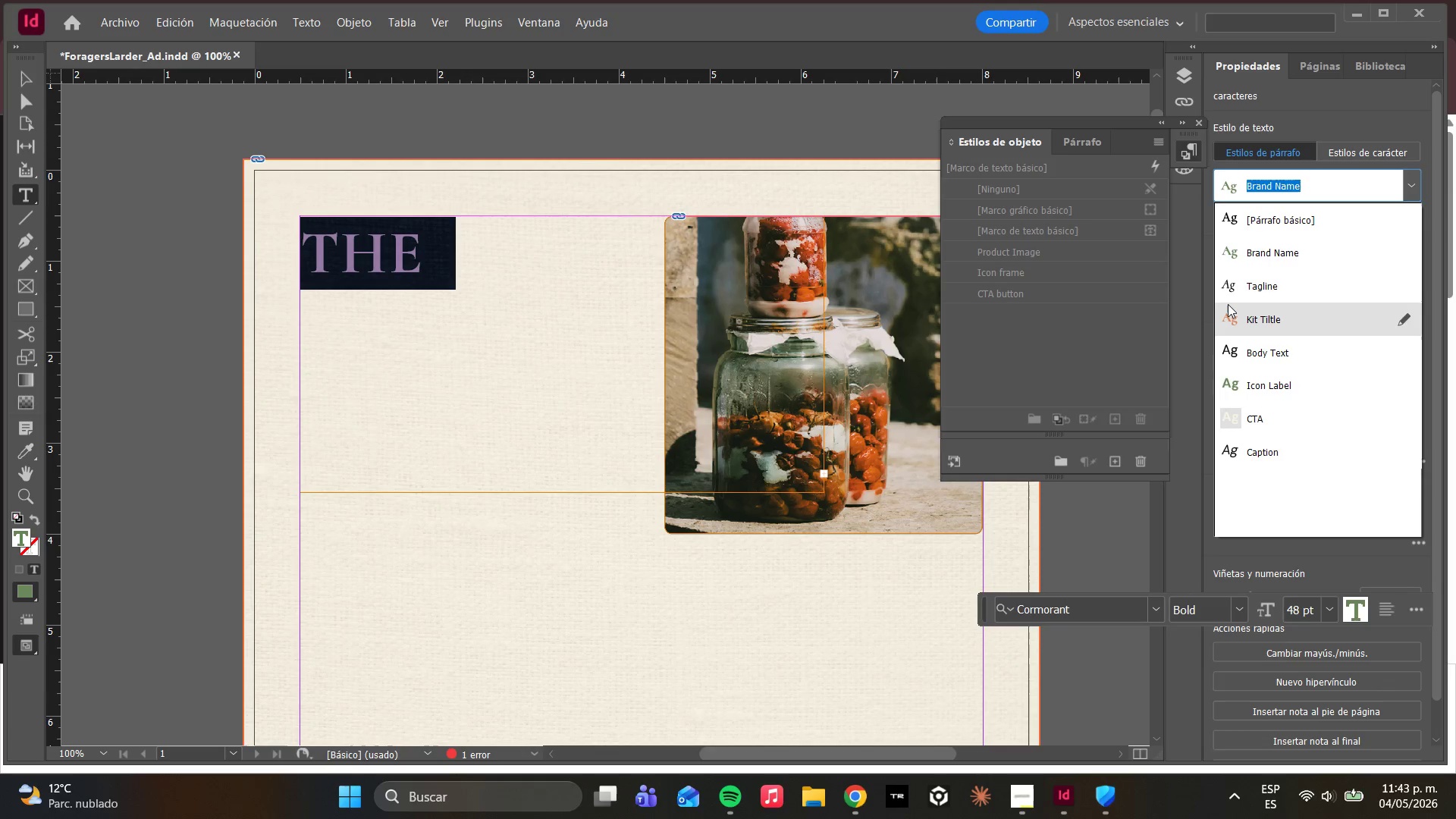 
left_click([1228, 306])
 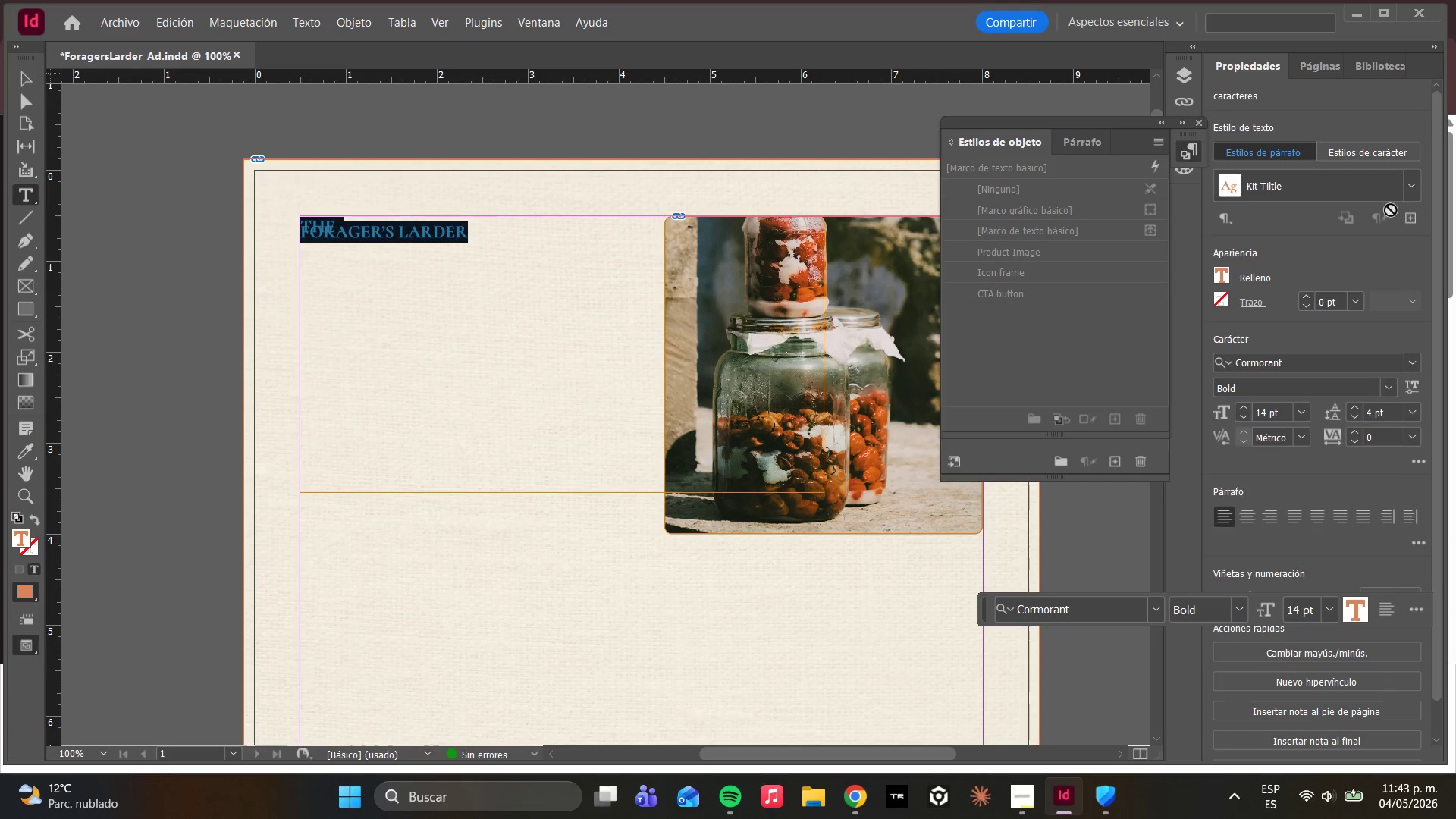 
left_click([1408, 184])
 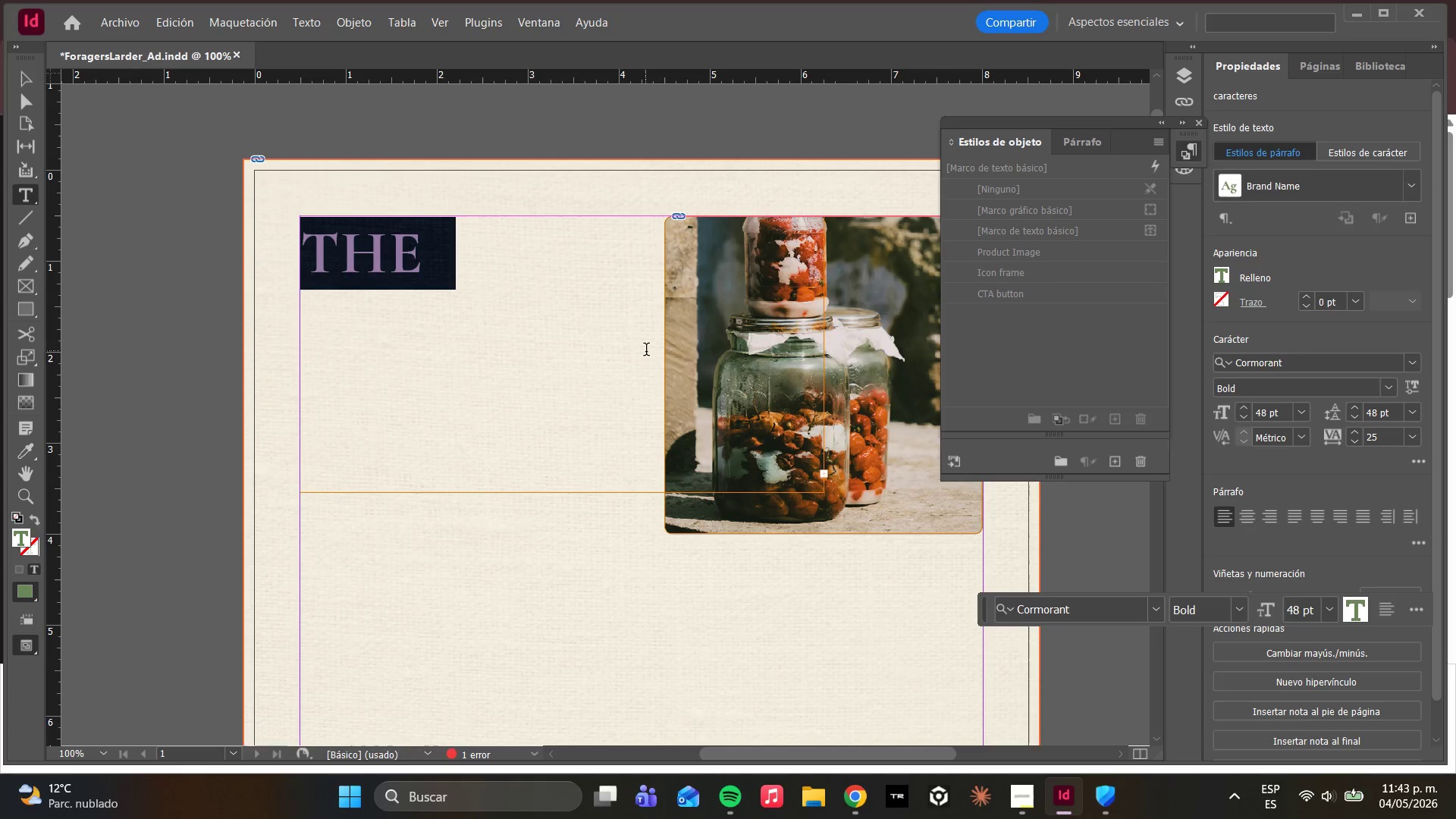 
left_click_drag(start_coordinate=[1411, 190], to_coordinate=[1404, 252])
 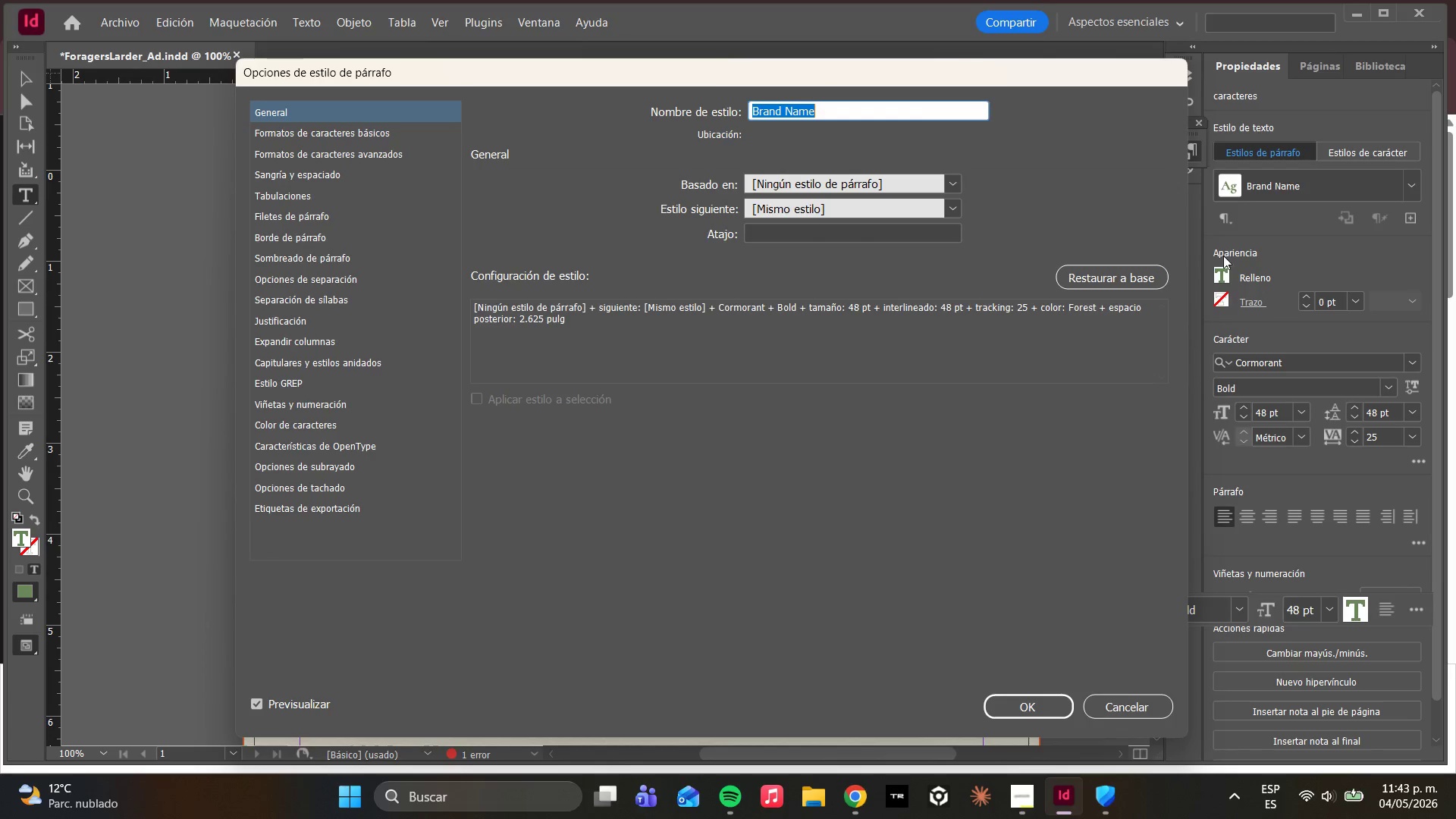 
left_click([1404, 252])
 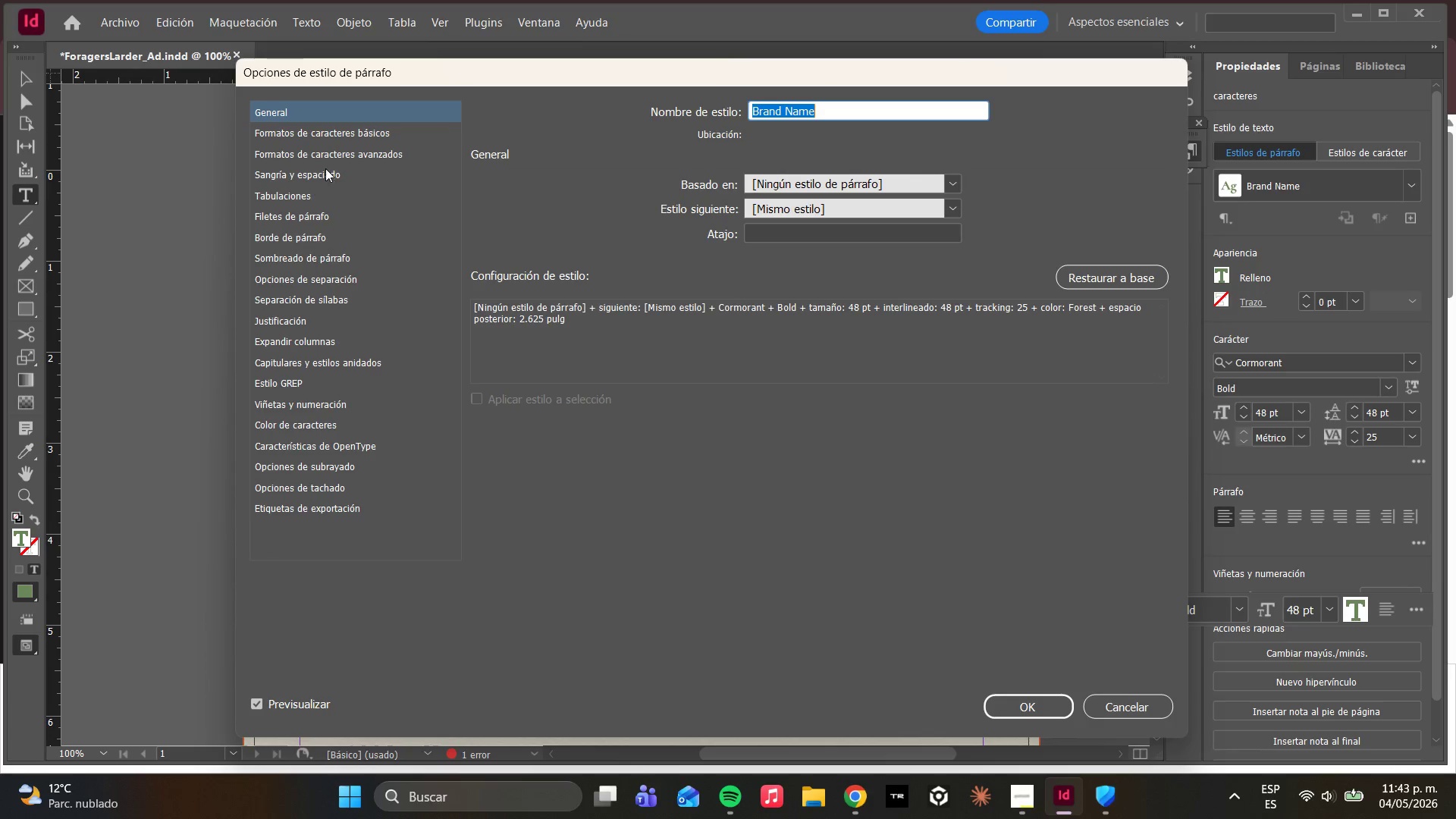 
left_click([344, 134])
 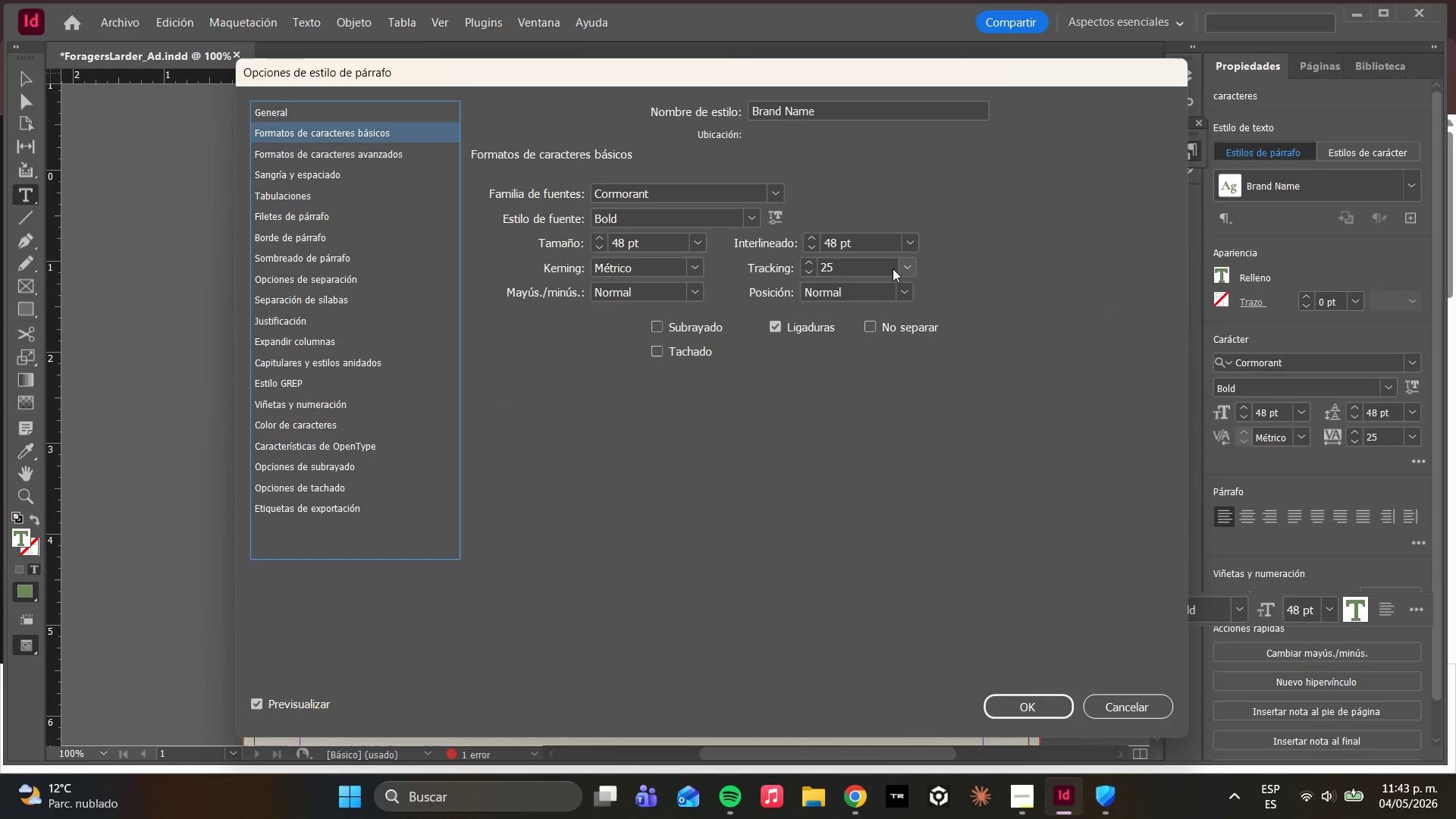 
left_click([901, 269])
 